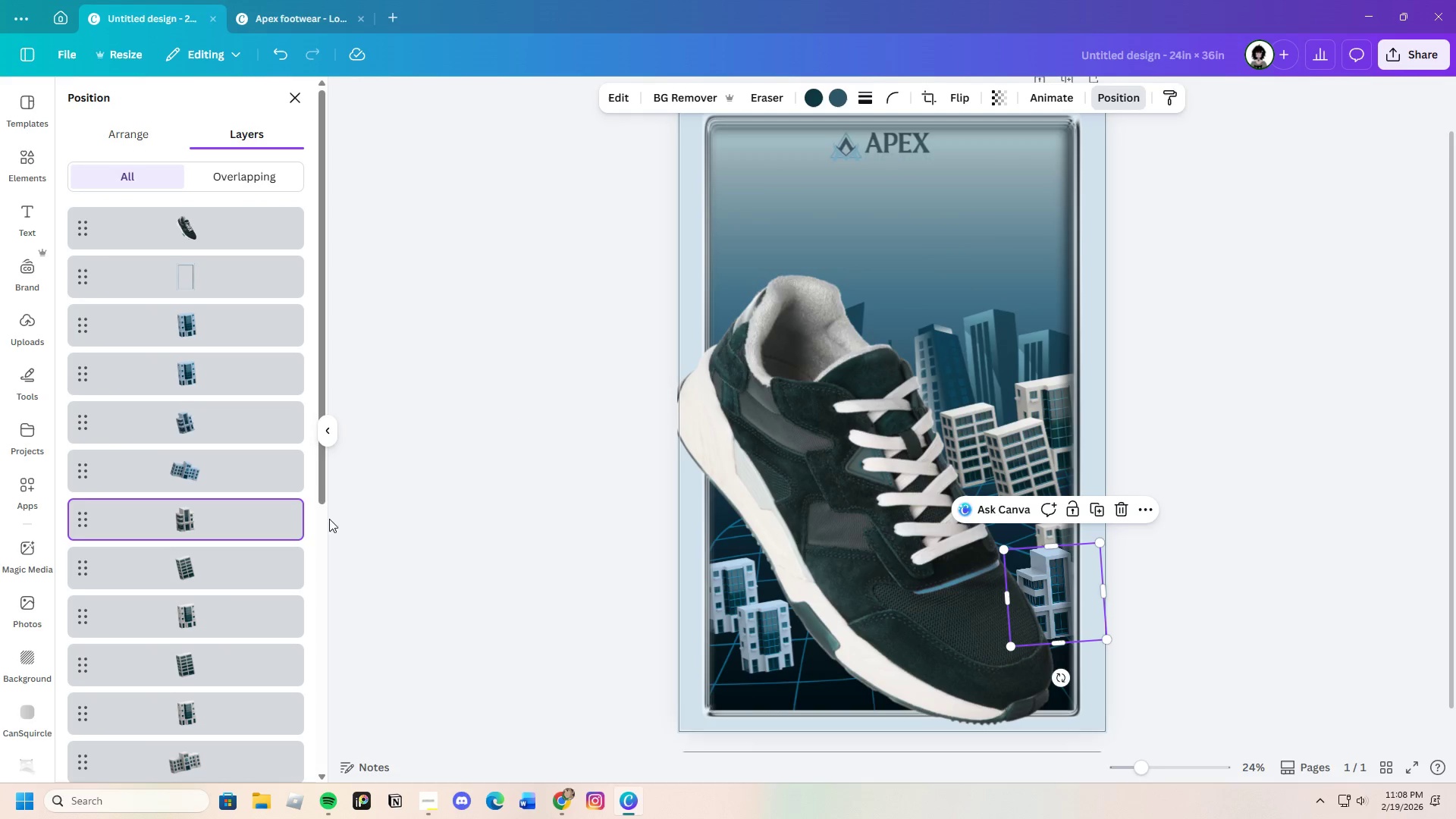 
left_click([211, 570])
 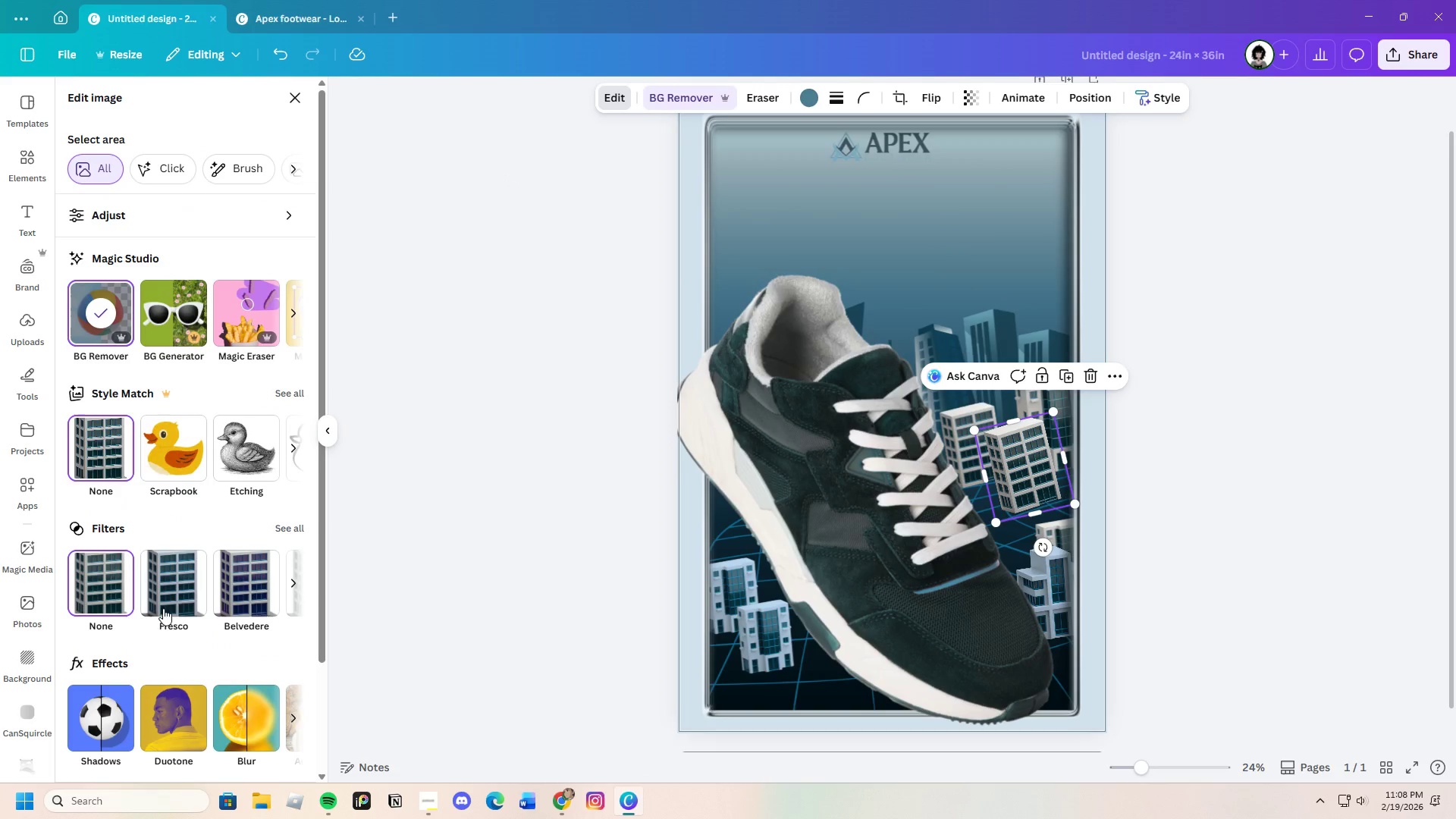 
left_click([297, 524])
 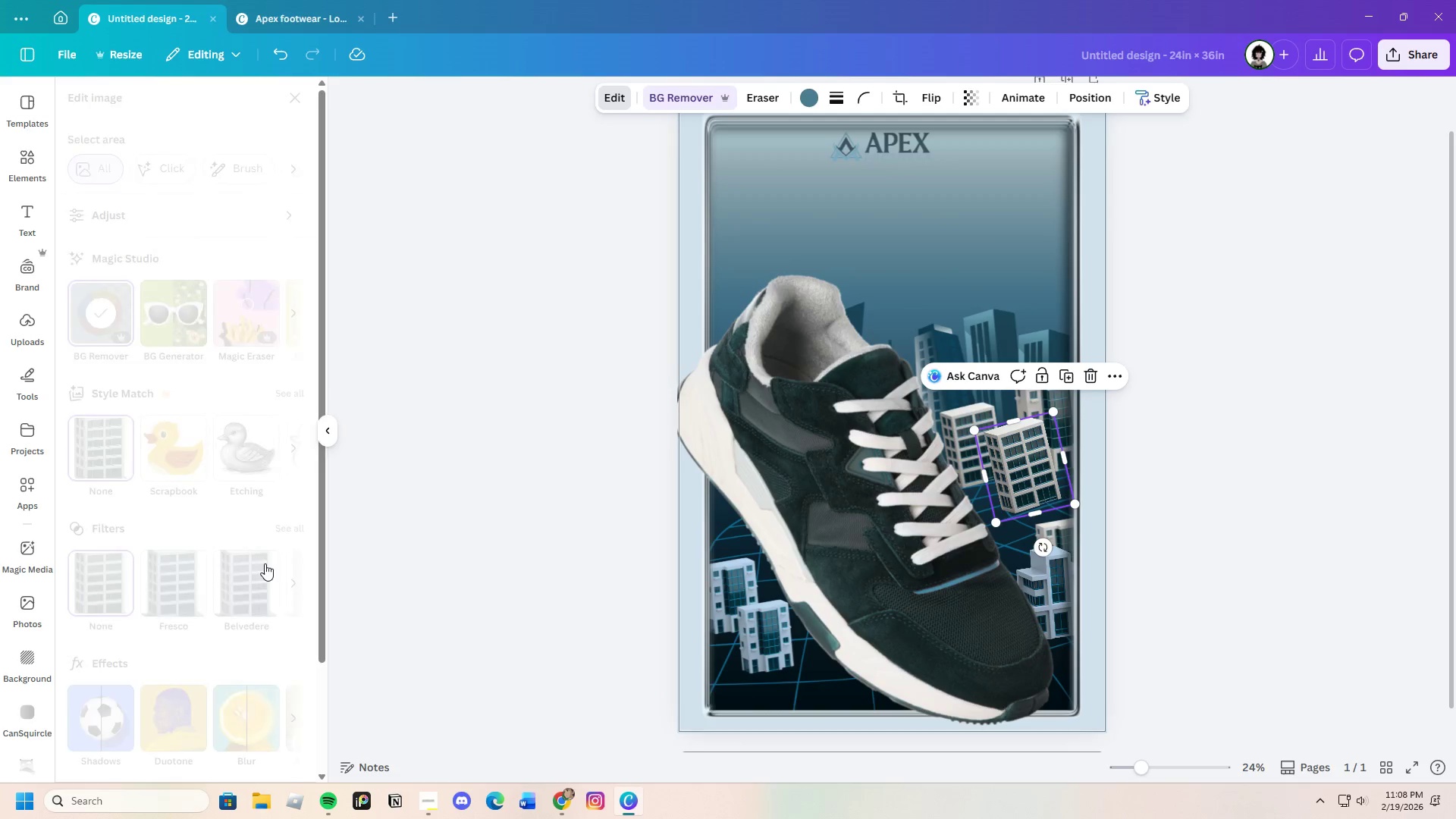 
scroll: coordinate [177, 639], scroll_direction: down, amount: 8.0
 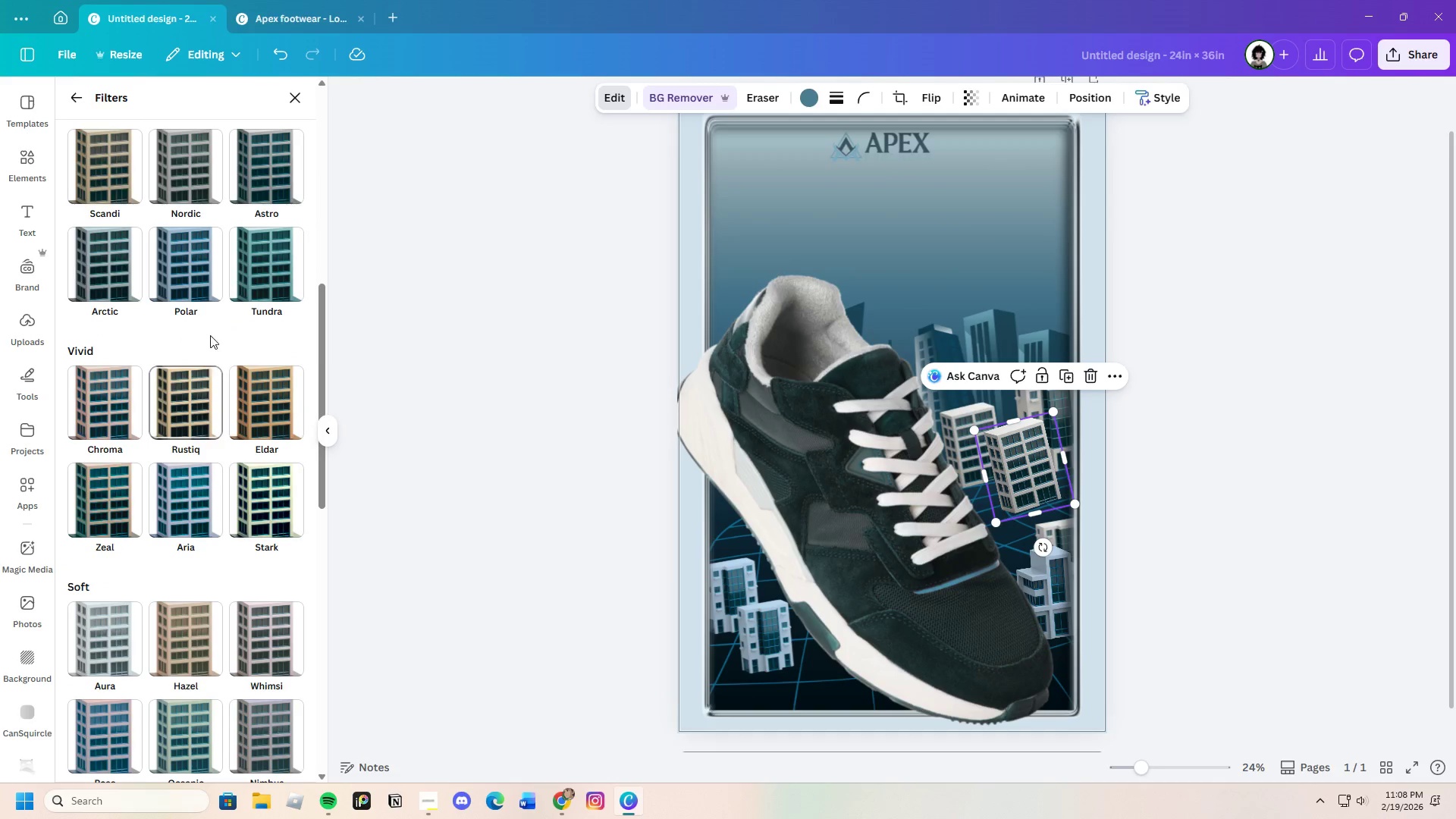 
left_click([189, 265])
 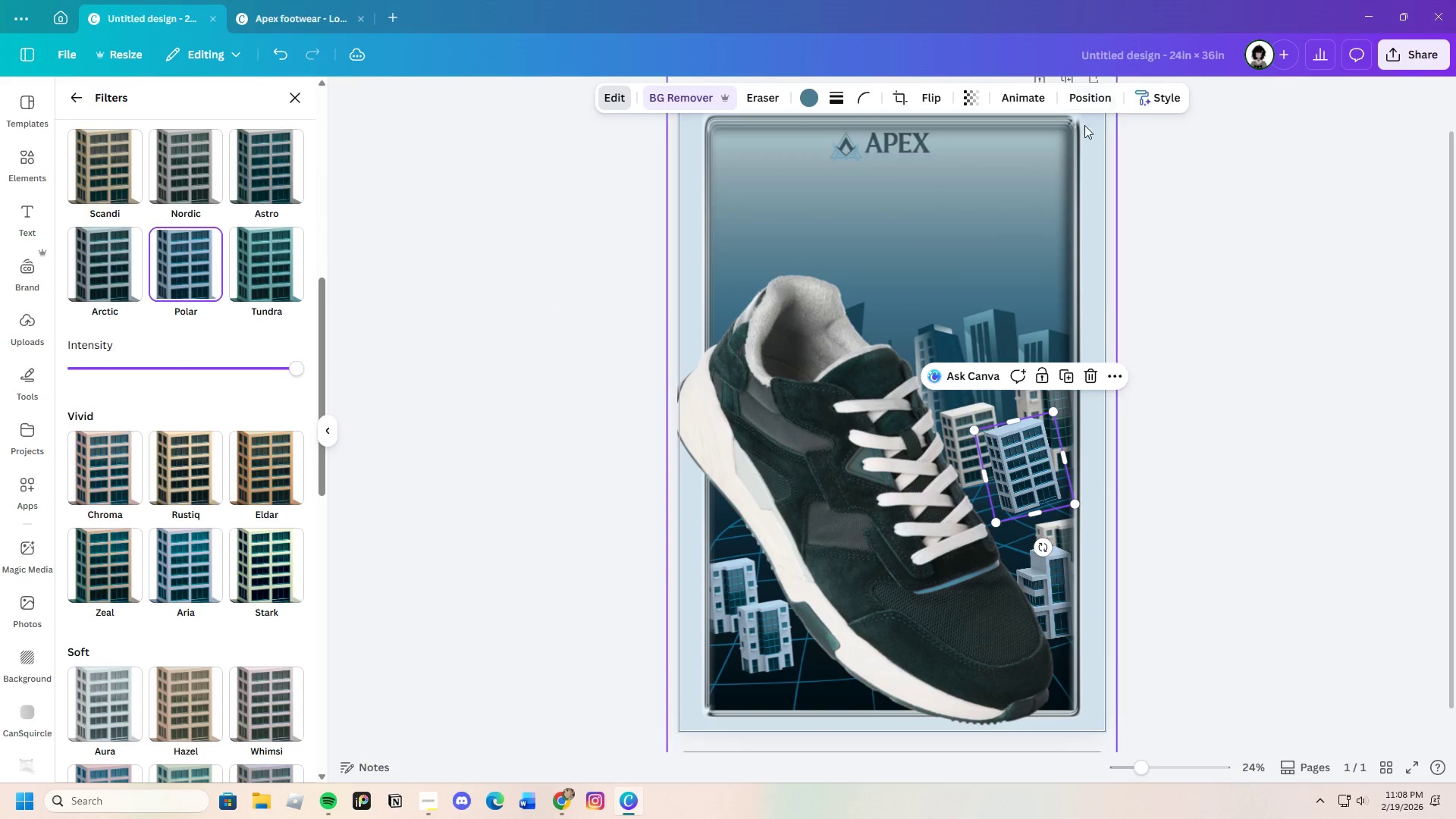 
left_click([1086, 96])
 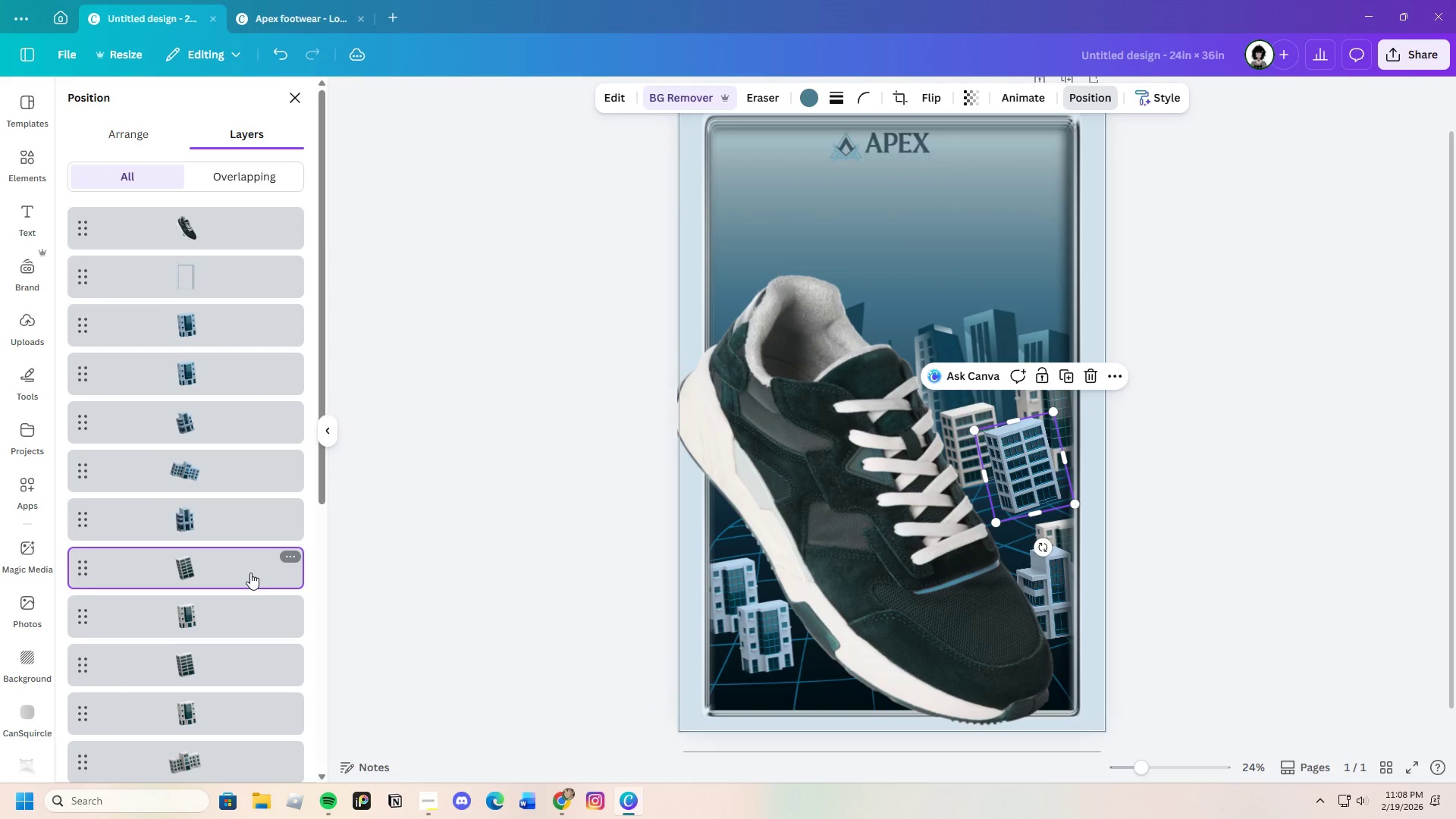 
scroll: coordinate [235, 580], scroll_direction: down, amount: 2.0
 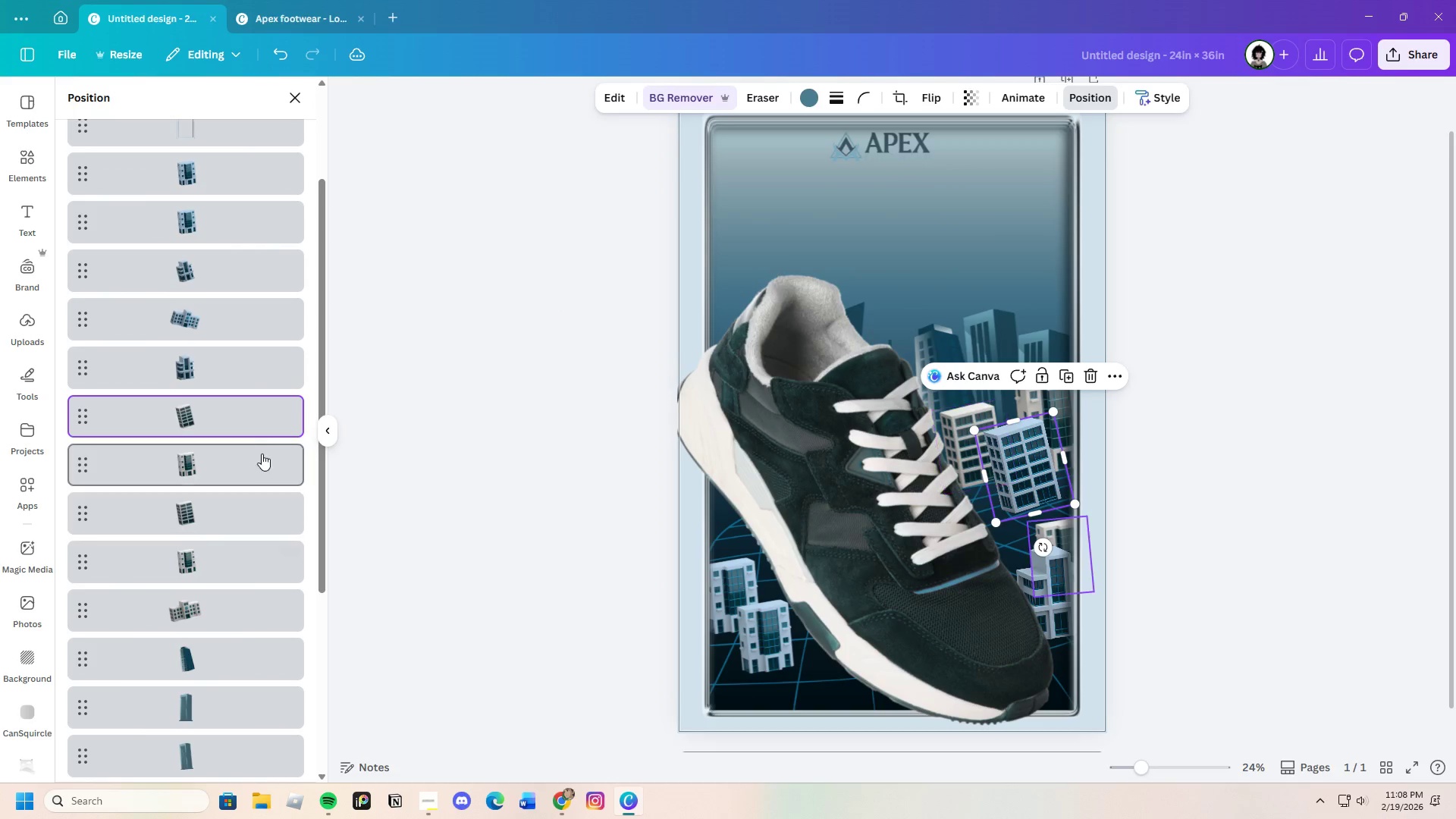 
left_click([265, 447])
 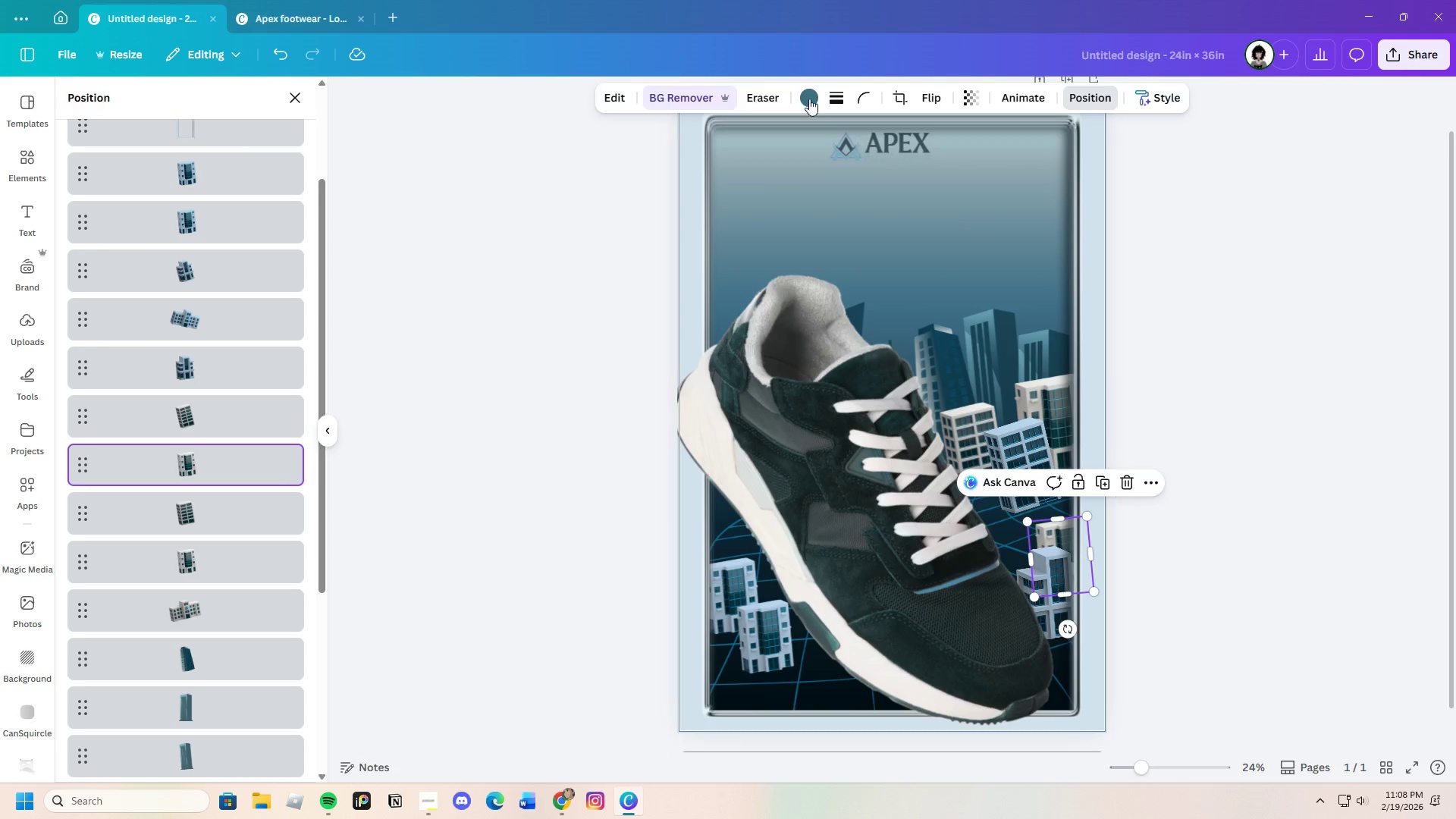 
left_click([809, 96])
 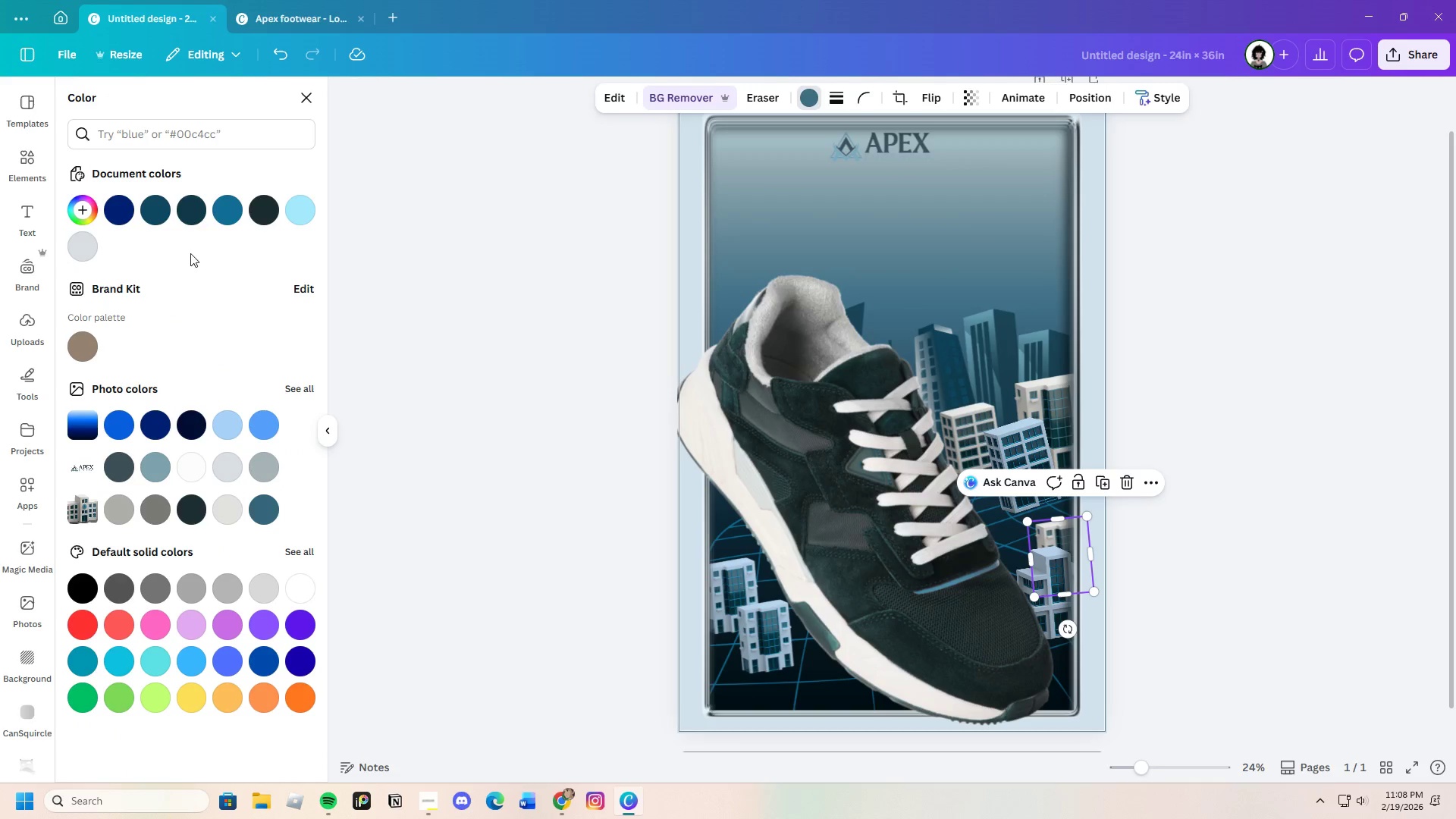 
left_click([611, 91])
 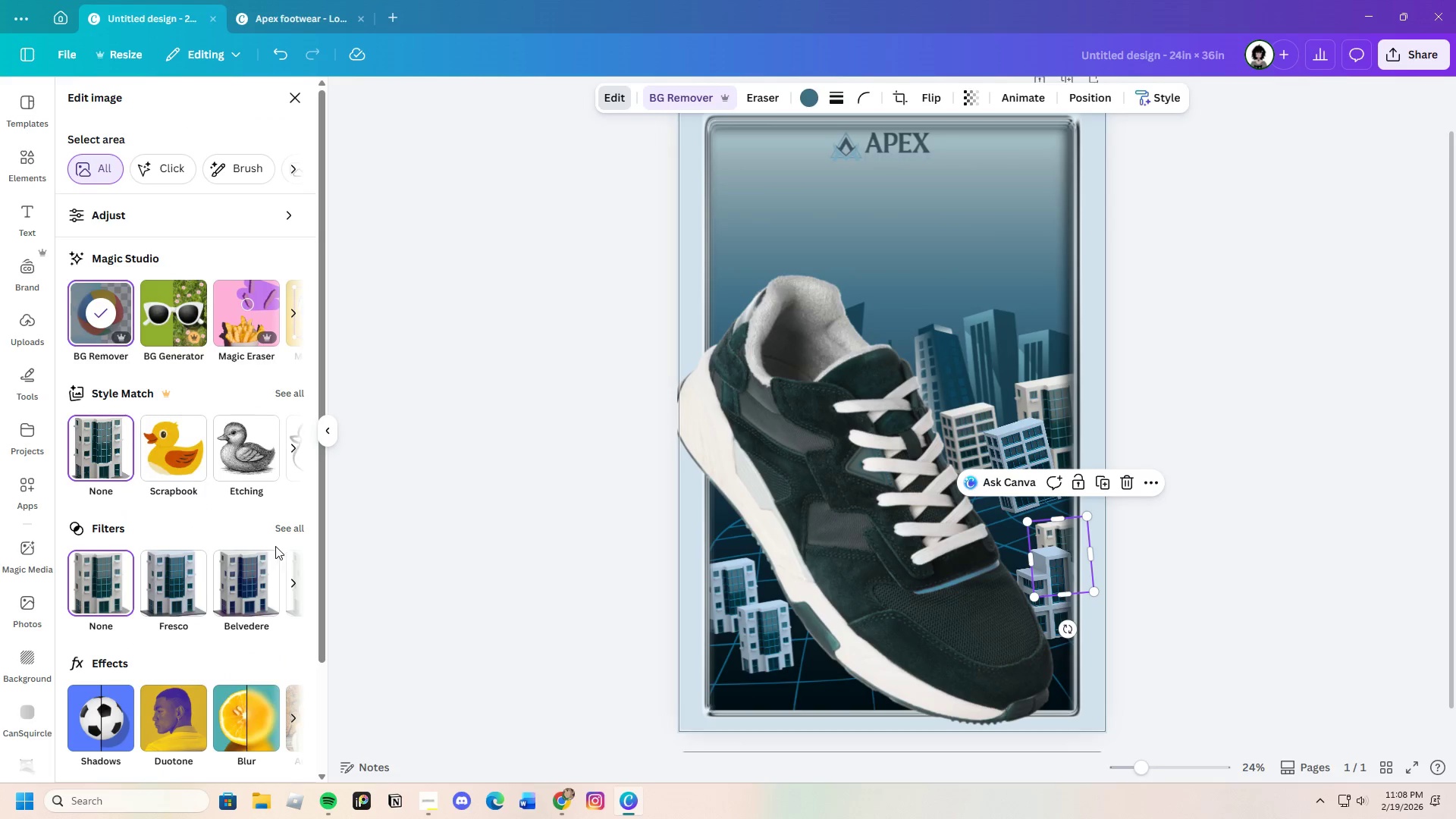 
left_click([287, 527])
 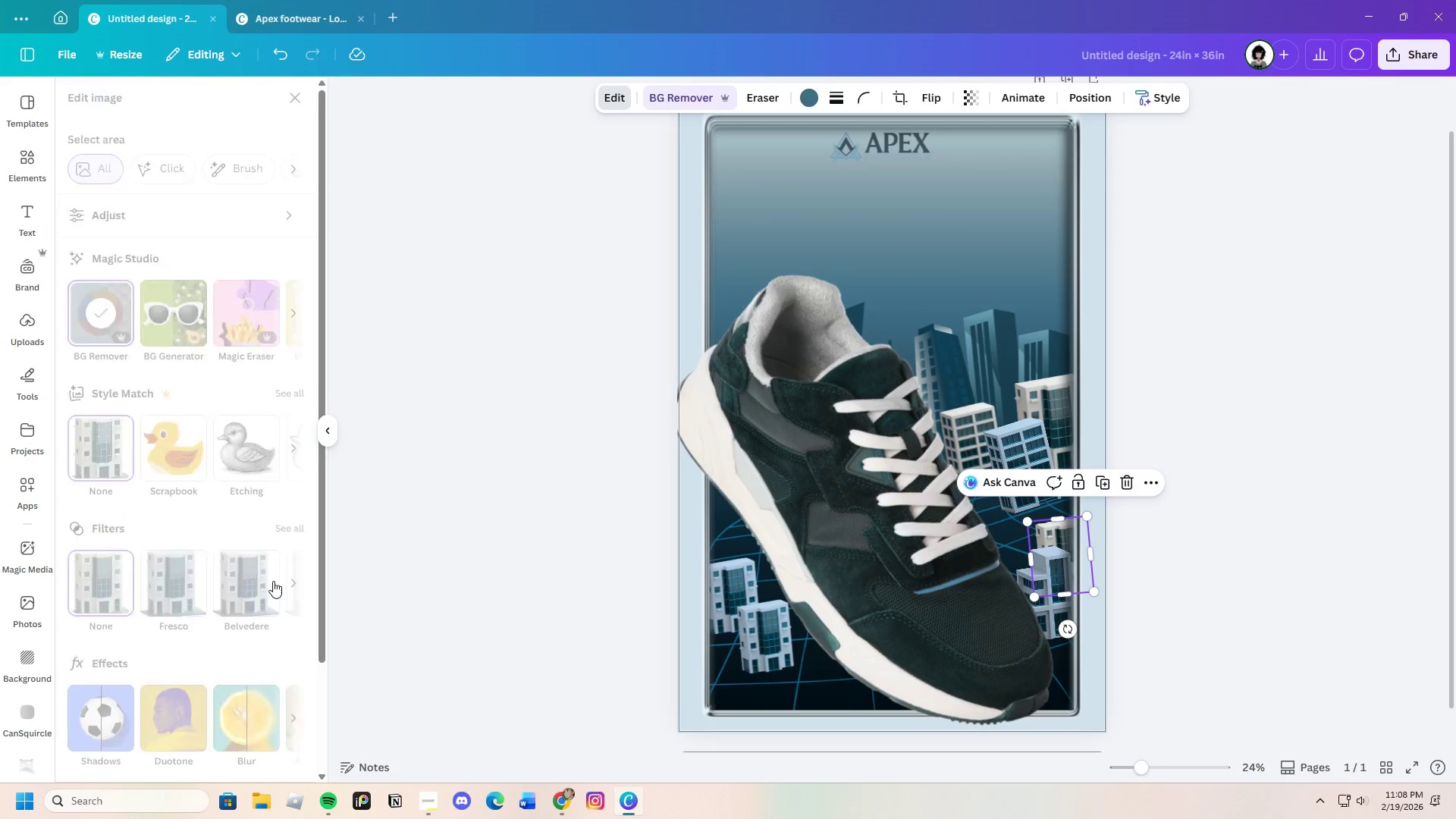 
scroll: coordinate [277, 577], scroll_direction: down, amount: 4.0
 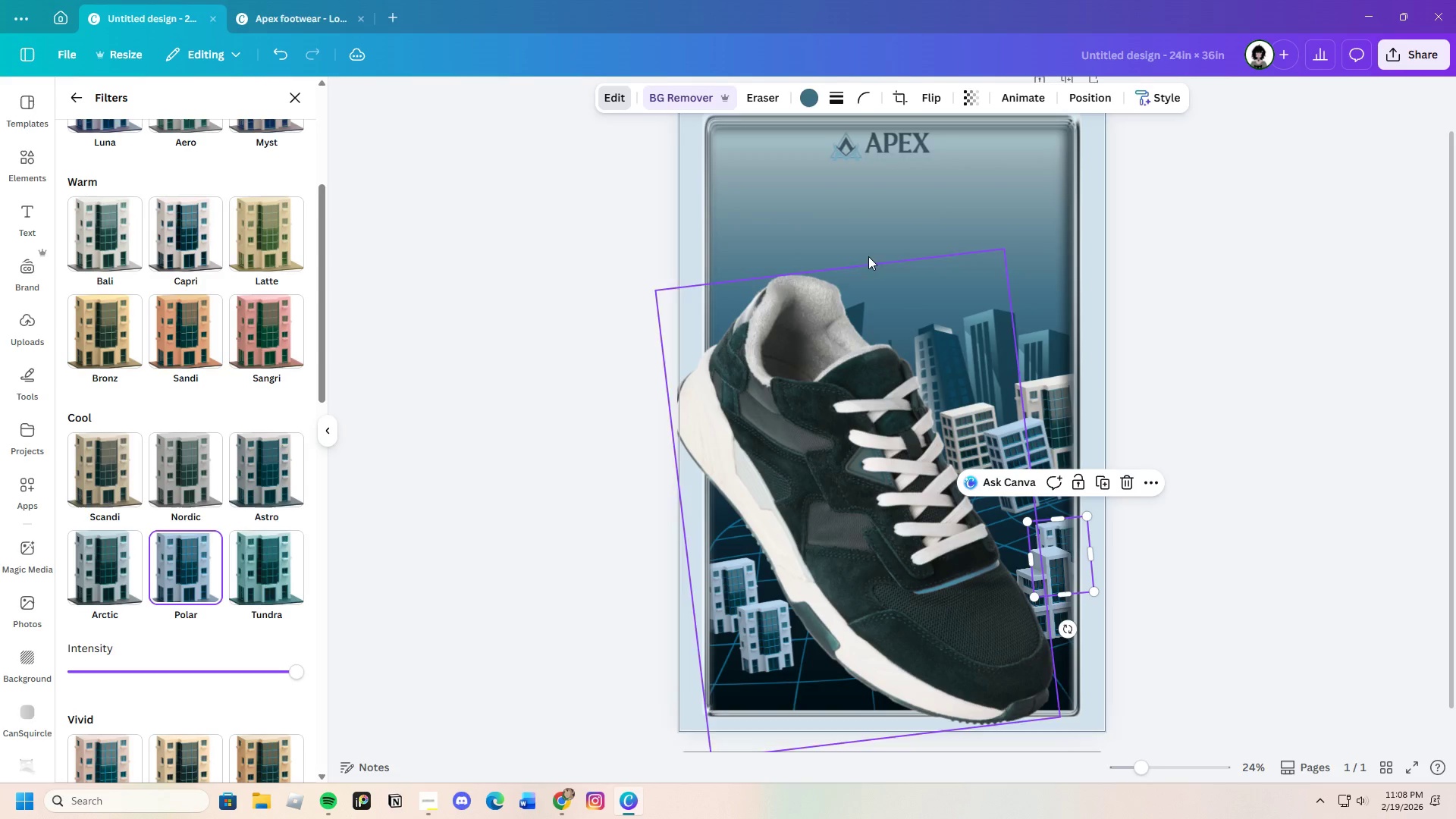 
left_click([1081, 99])
 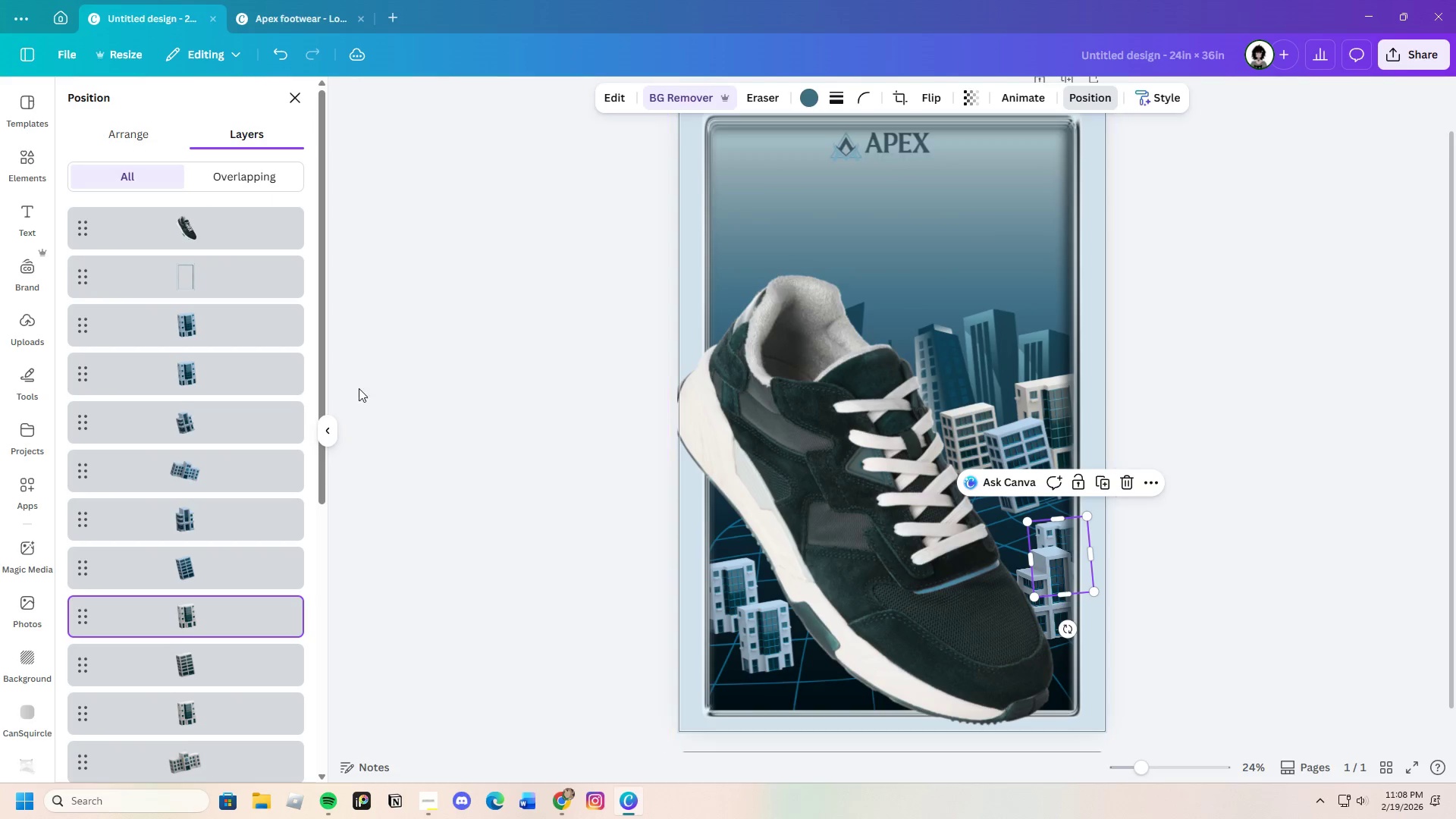 
scroll: coordinate [215, 643], scroll_direction: down, amount: 2.0
 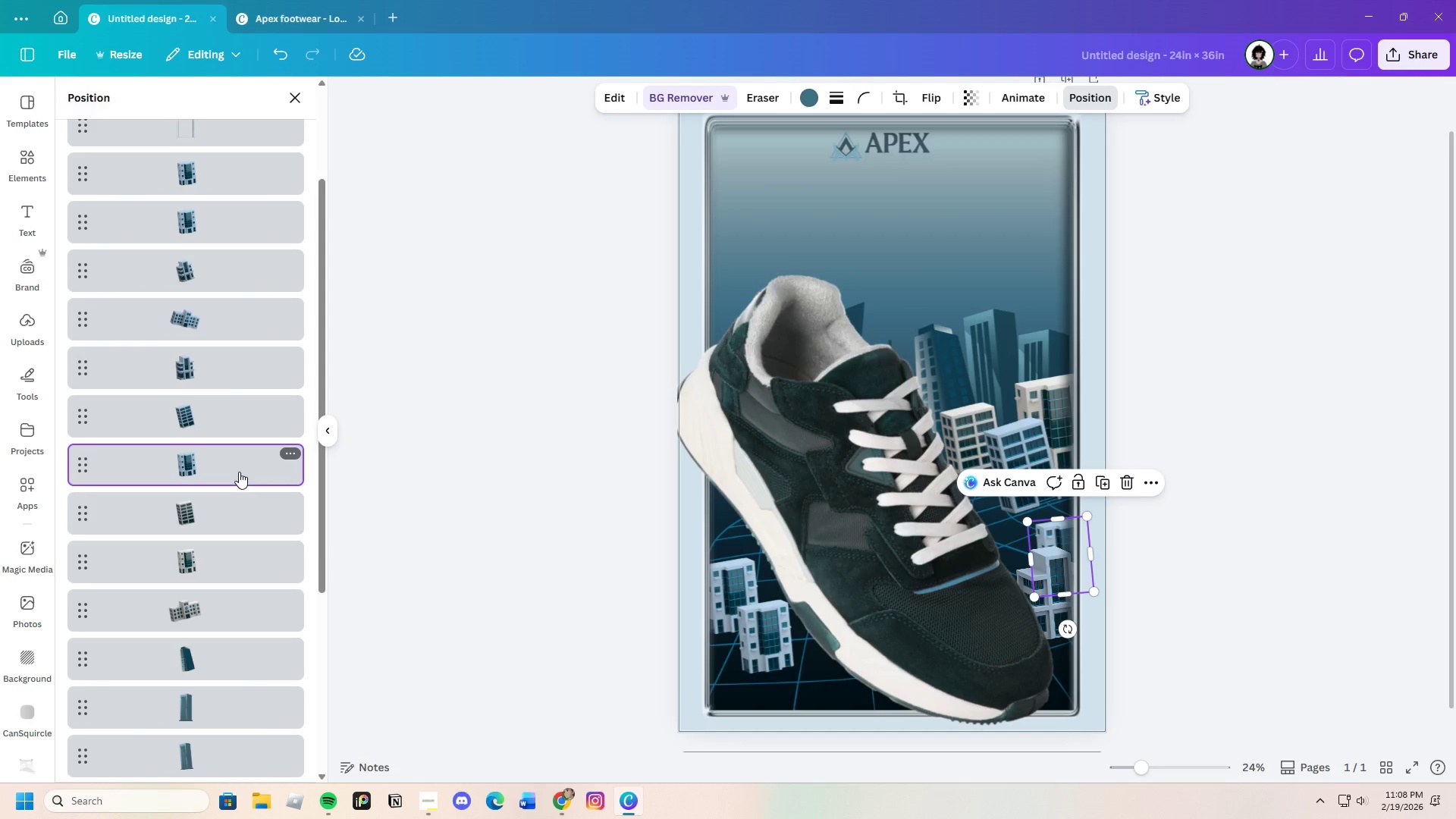 
left_click([240, 516])
 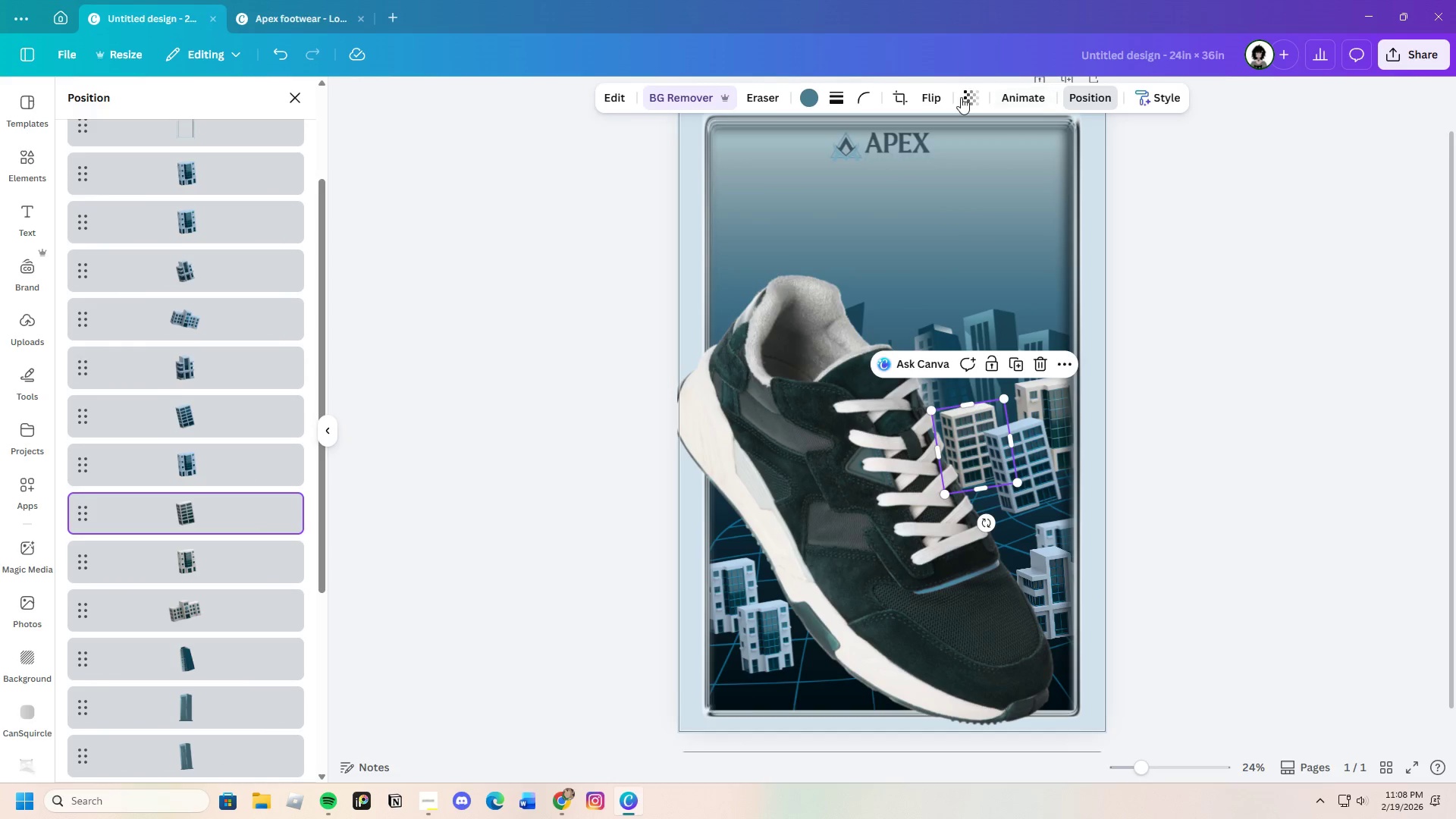 
left_click([614, 91])
 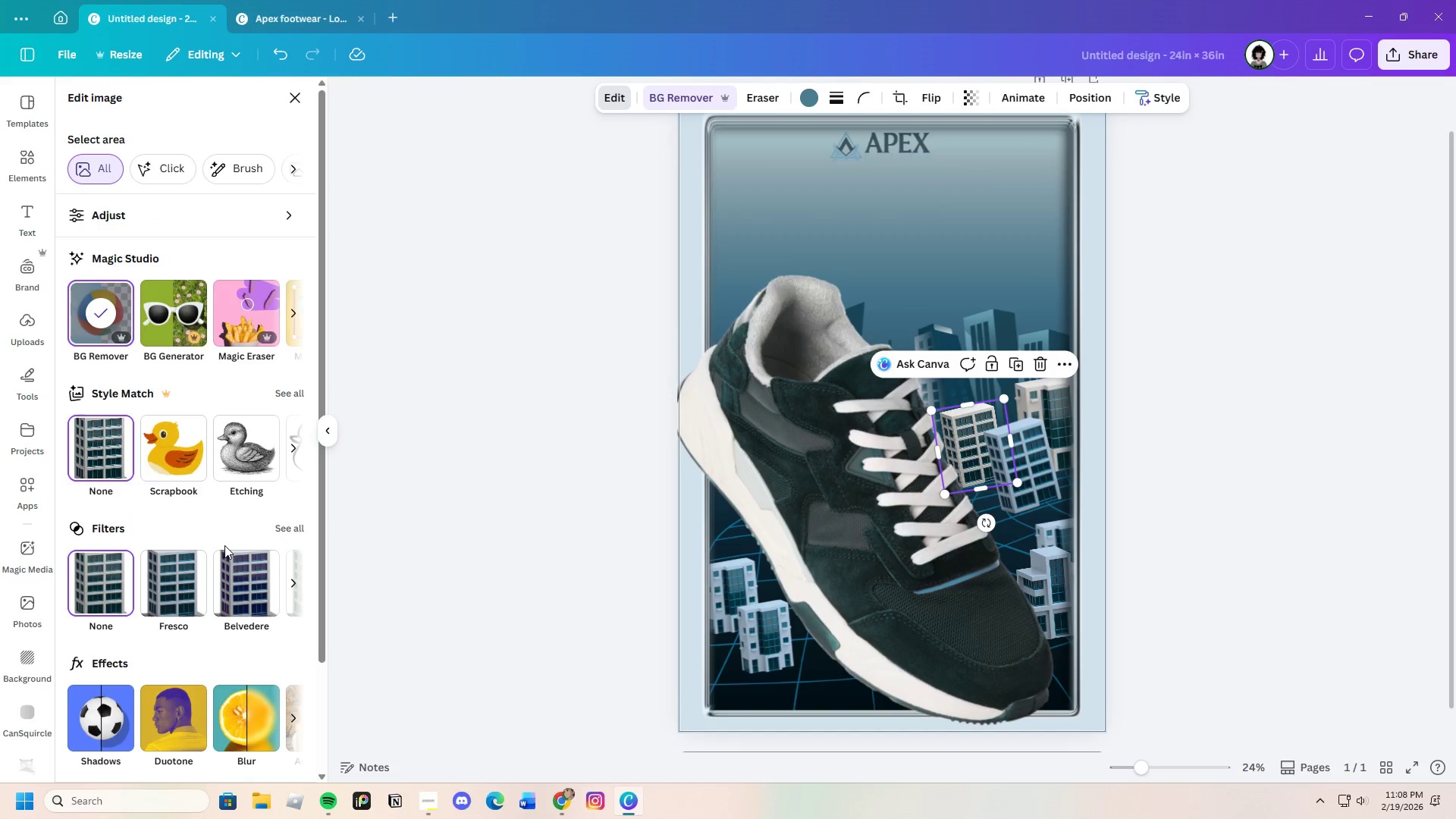 
left_click([292, 529])
 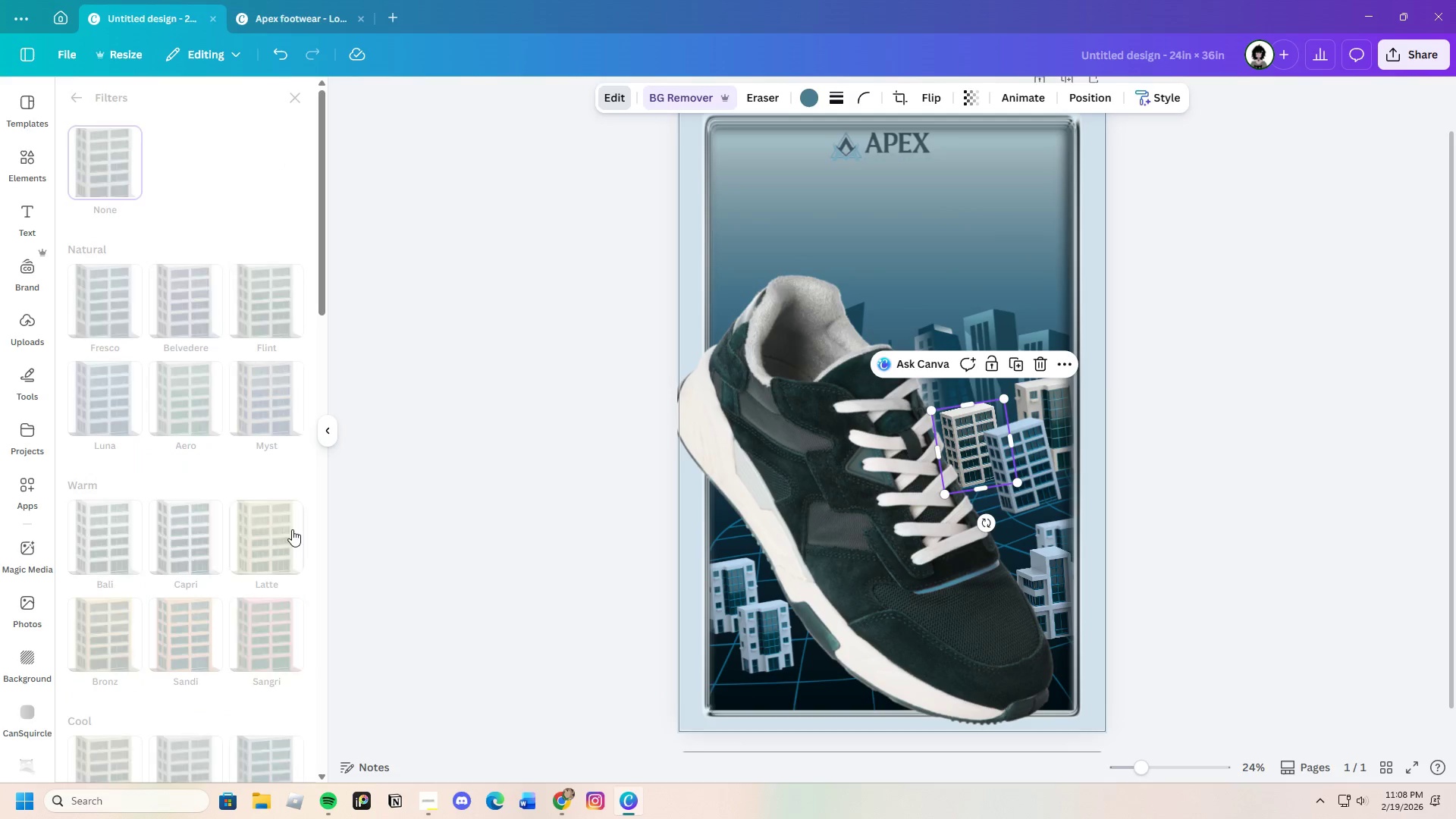 
scroll: coordinate [259, 609], scroll_direction: down, amount: 4.0
 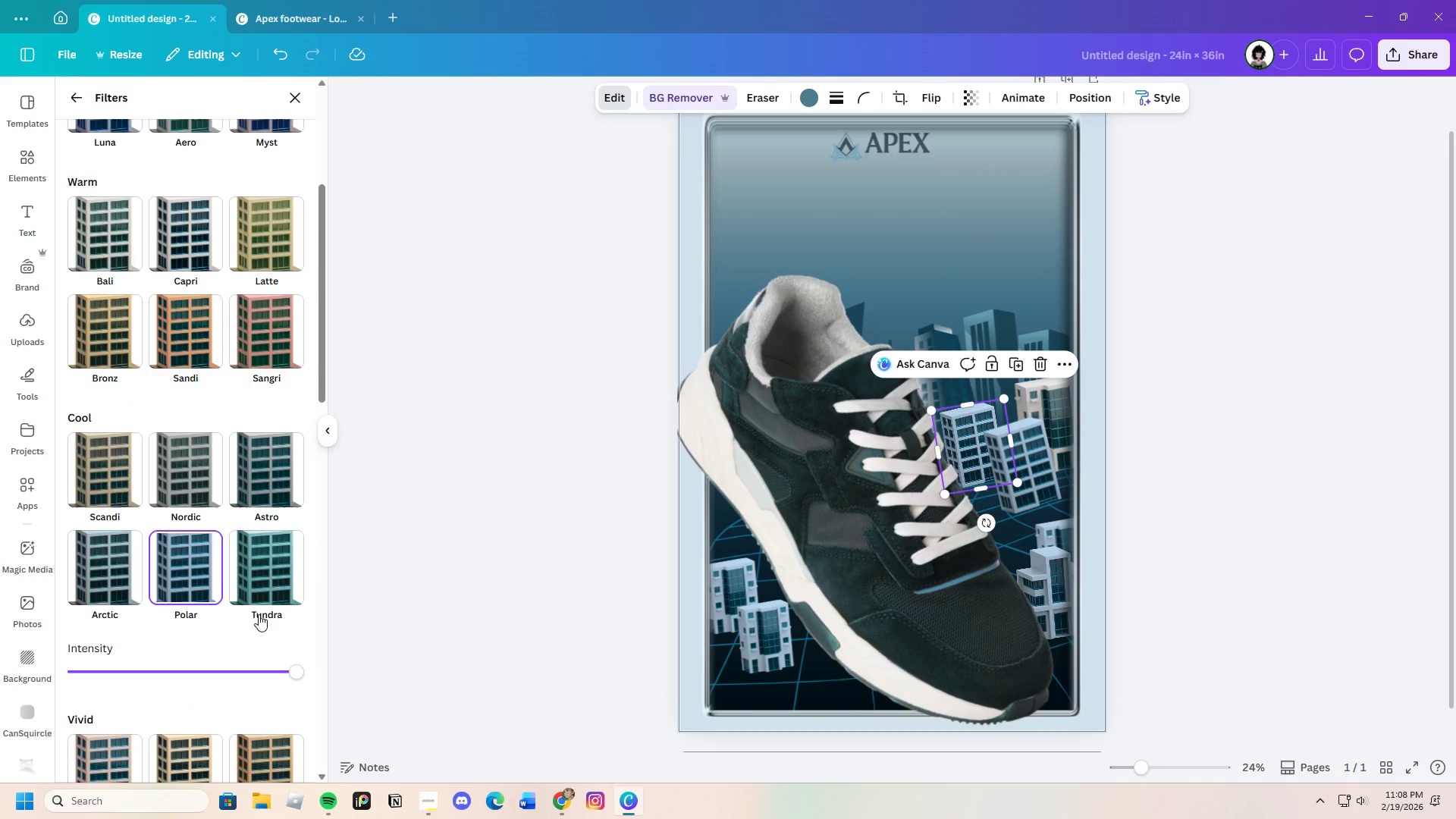 
wait(12.4)
 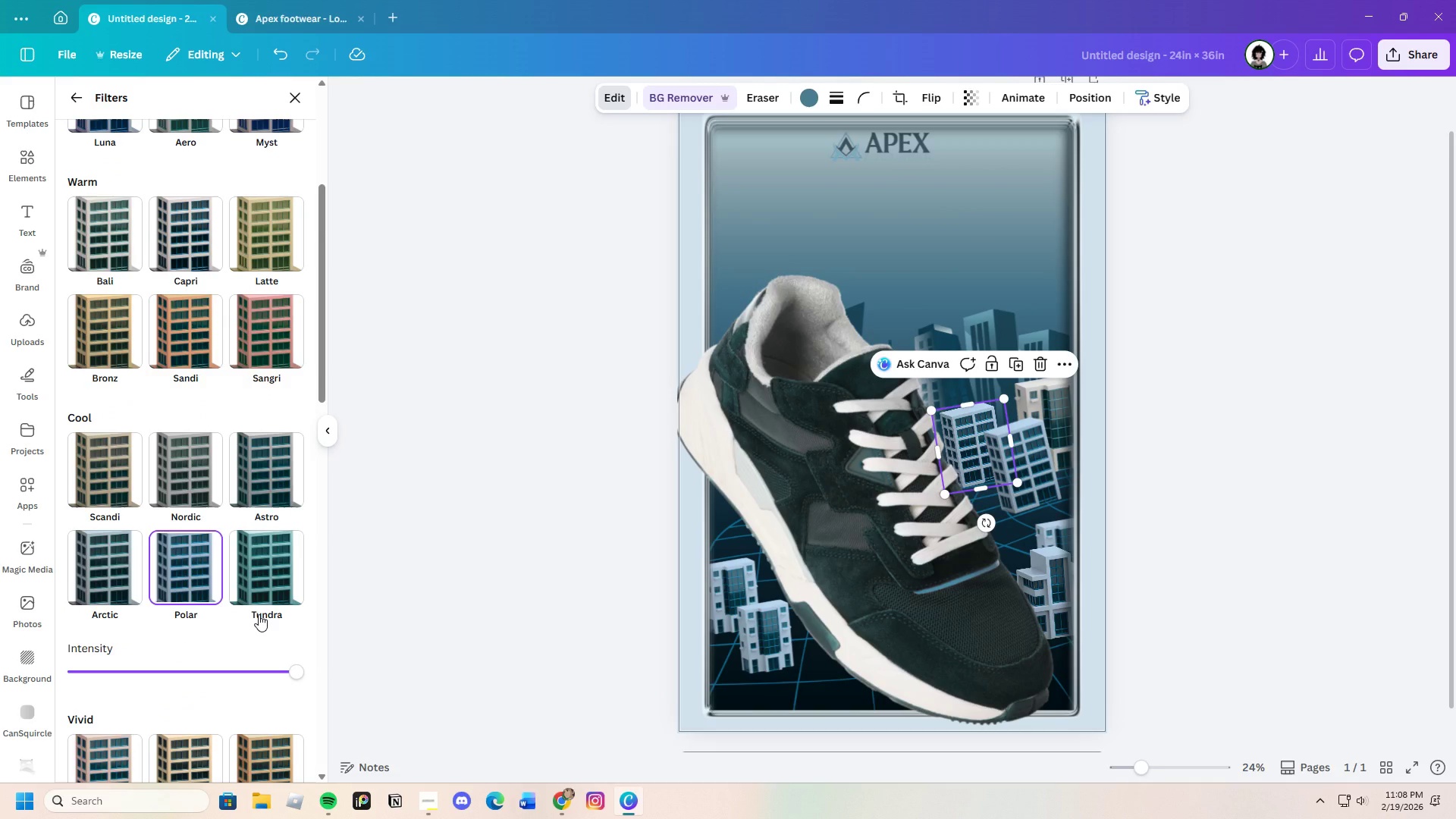 
left_click([1085, 97])
 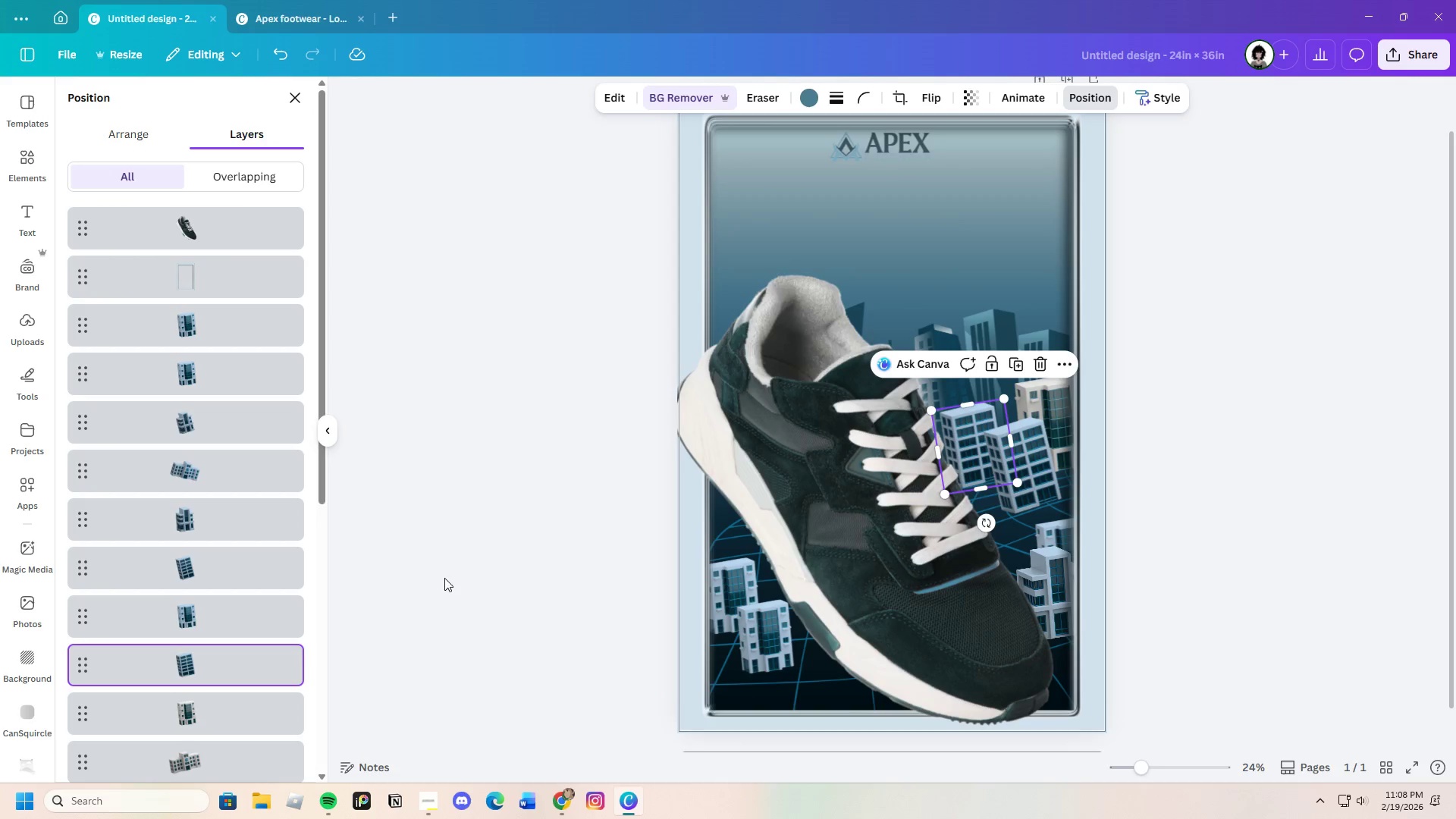 
scroll: coordinate [291, 642], scroll_direction: down, amount: 2.0
 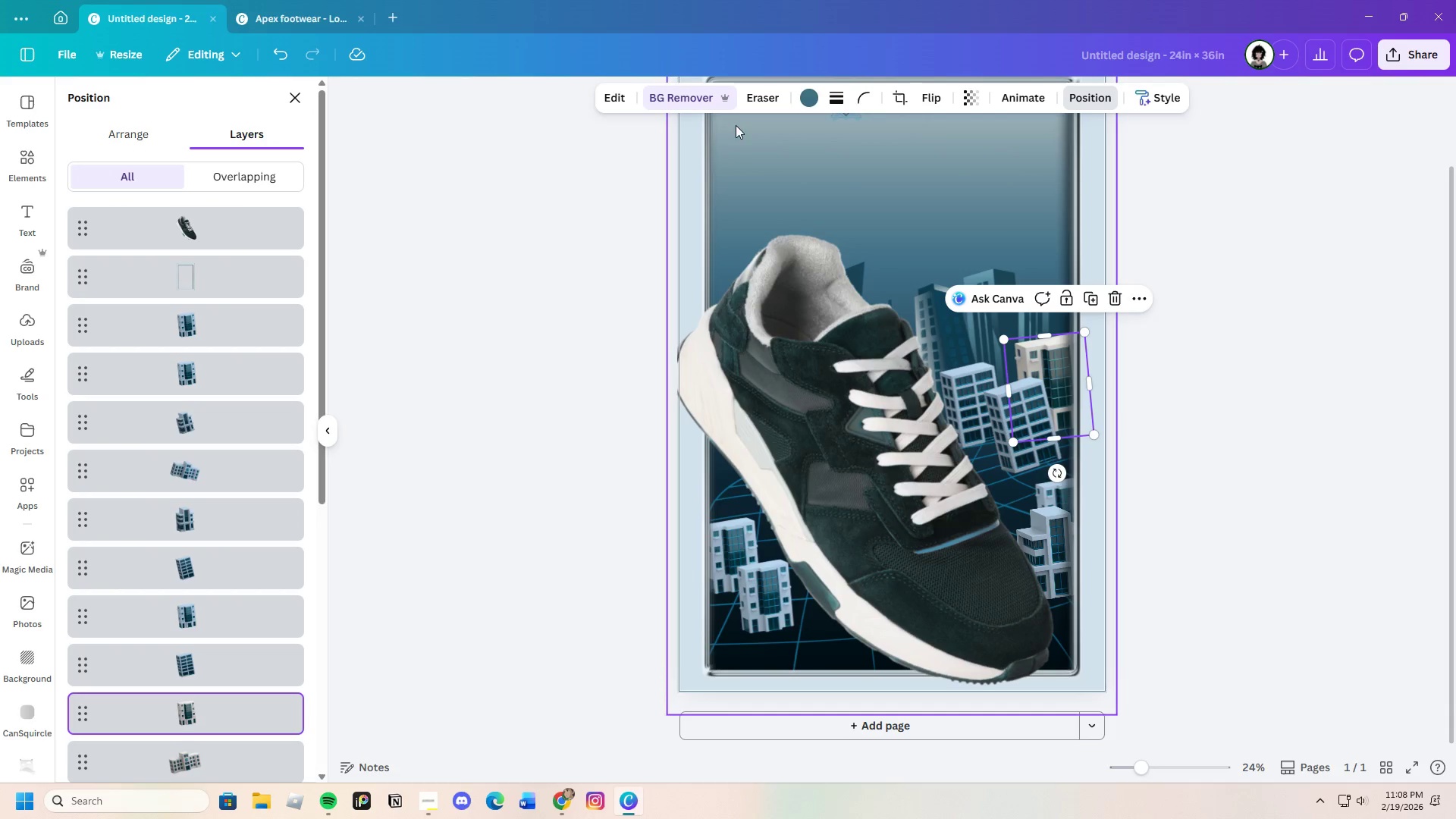 
left_click([616, 89])
 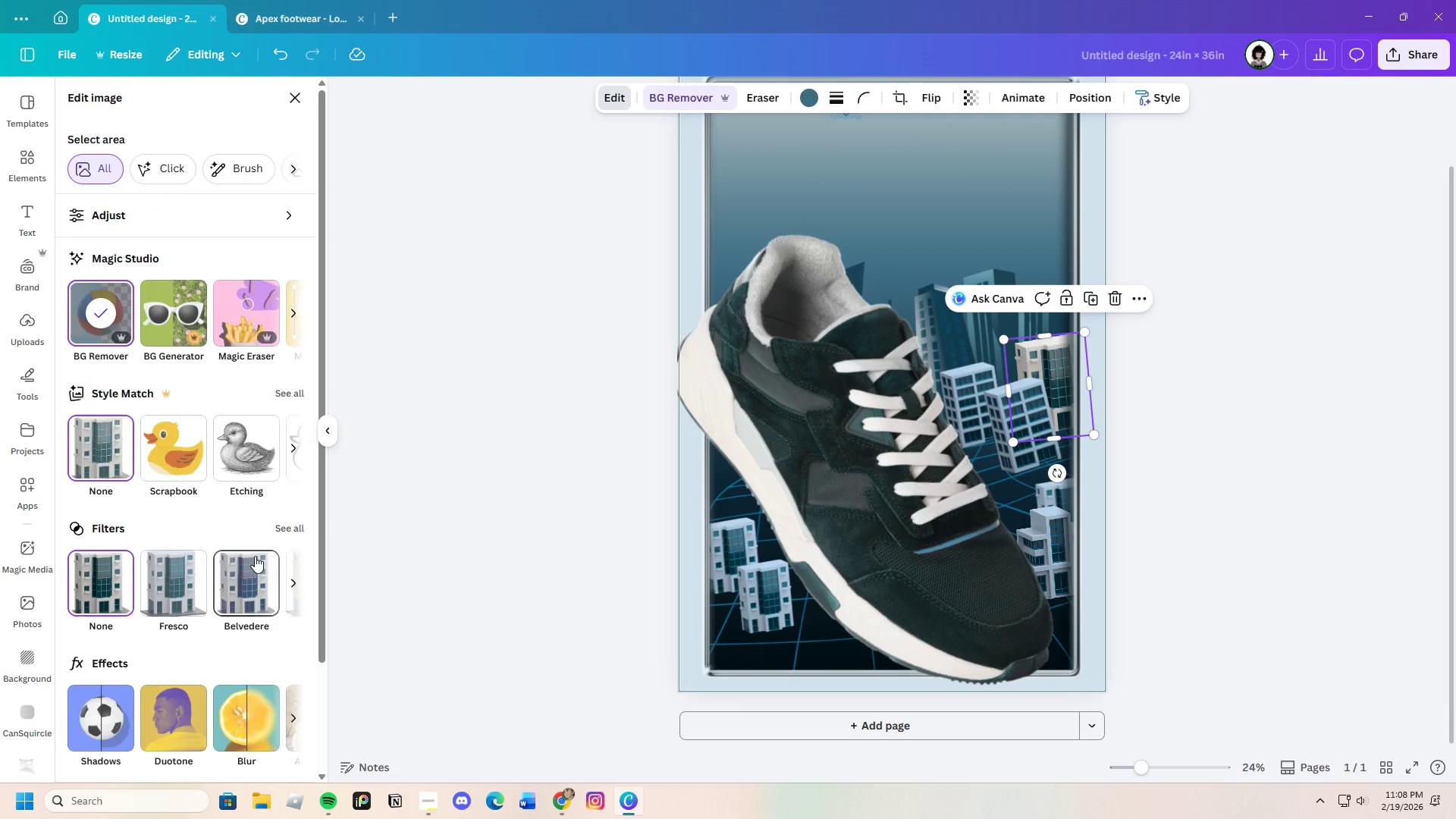 
scroll: coordinate [254, 556], scroll_direction: down, amount: 3.0
 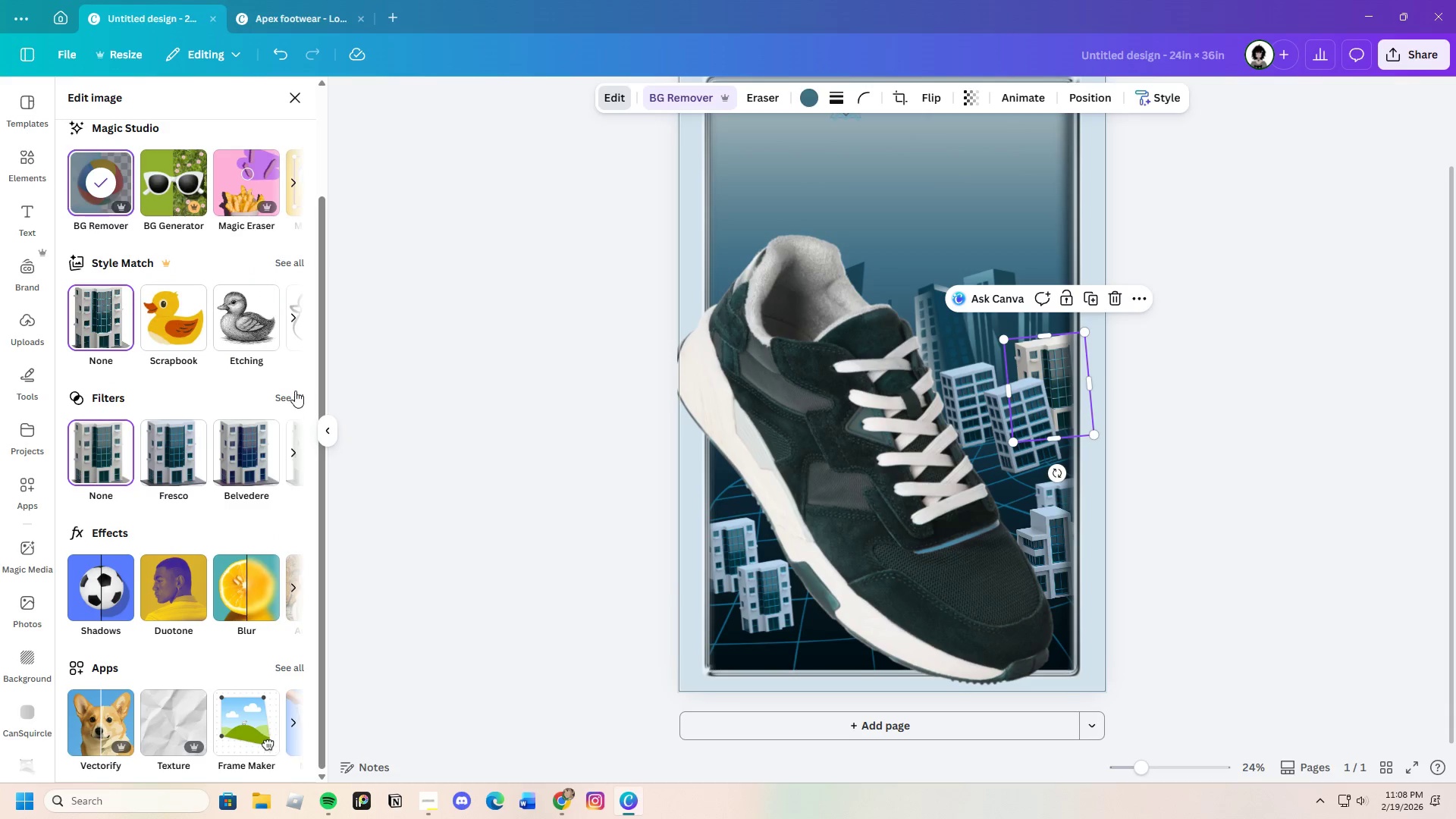 
left_click([294, 391])
 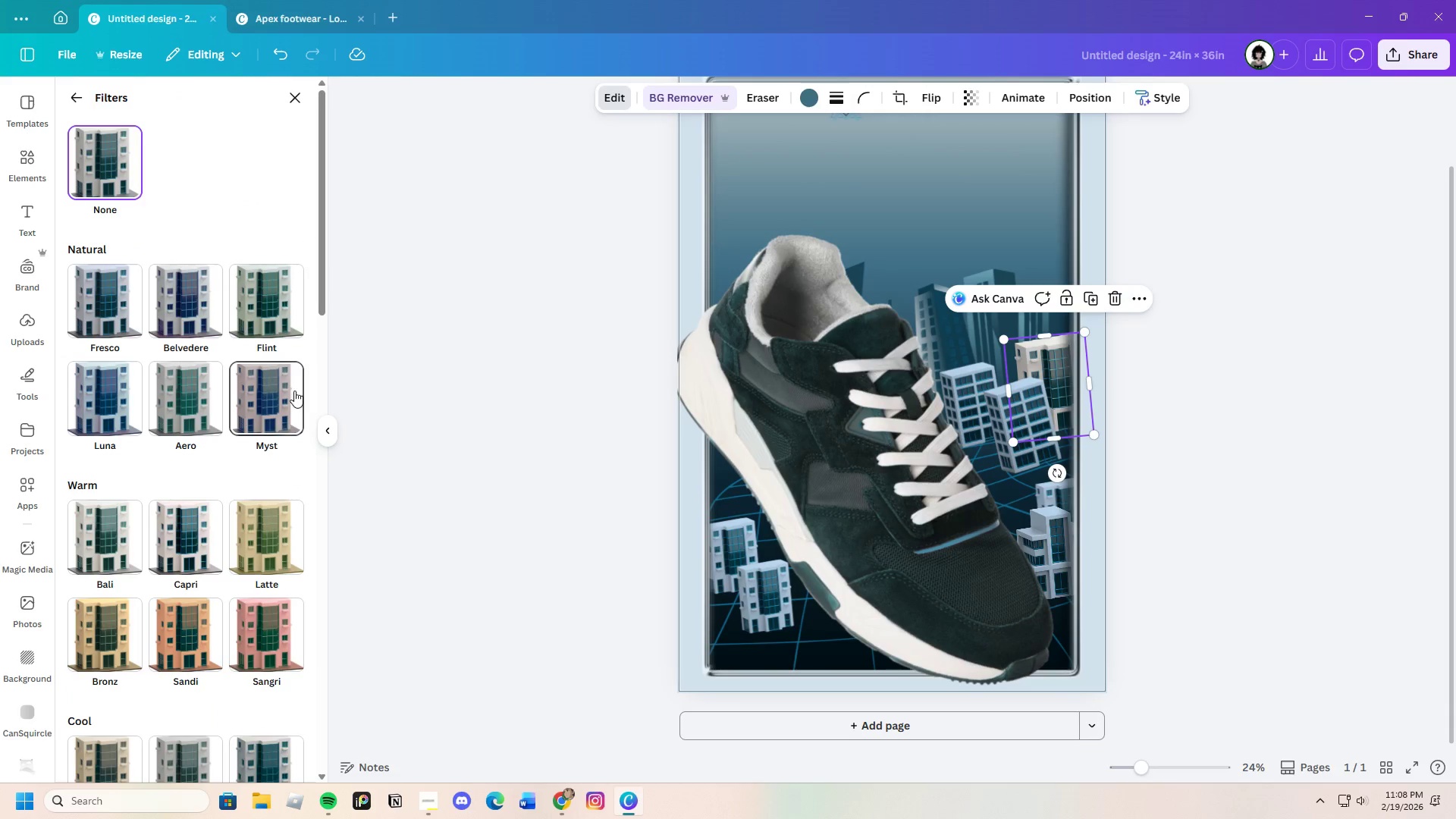 
scroll: coordinate [228, 631], scroll_direction: down, amount: 8.0
 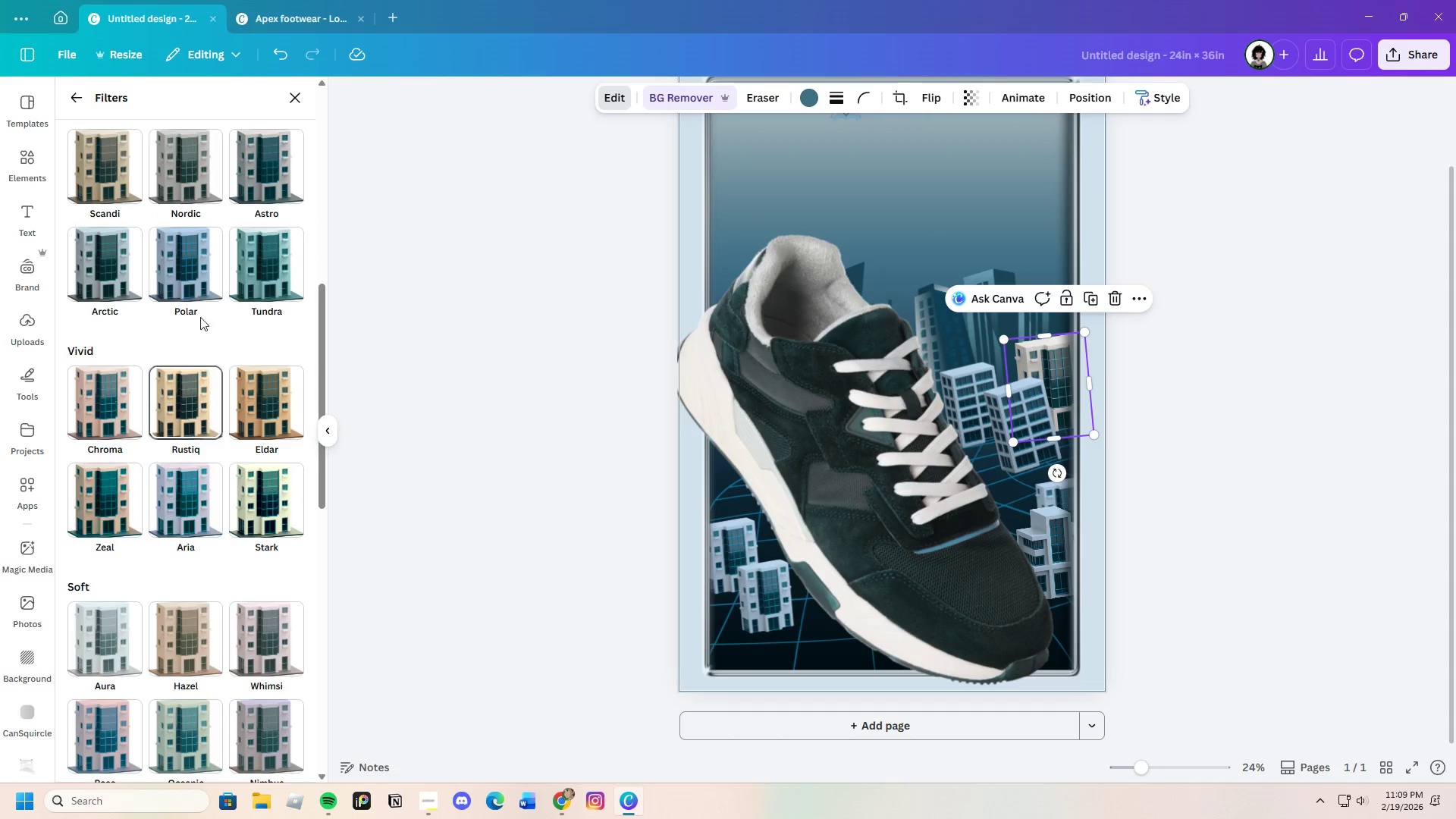 
left_click([204, 270])
 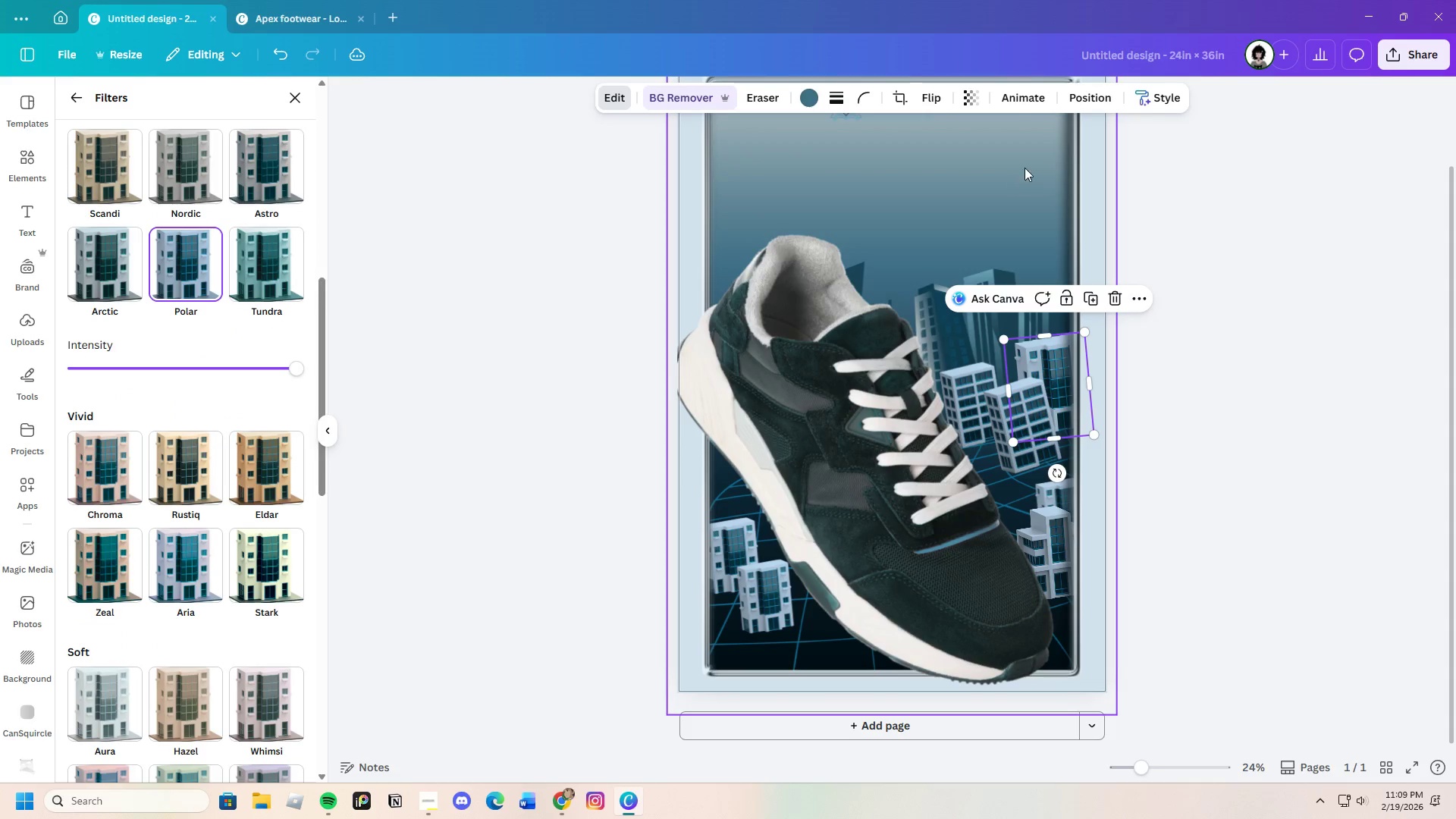 
left_click([1090, 93])
 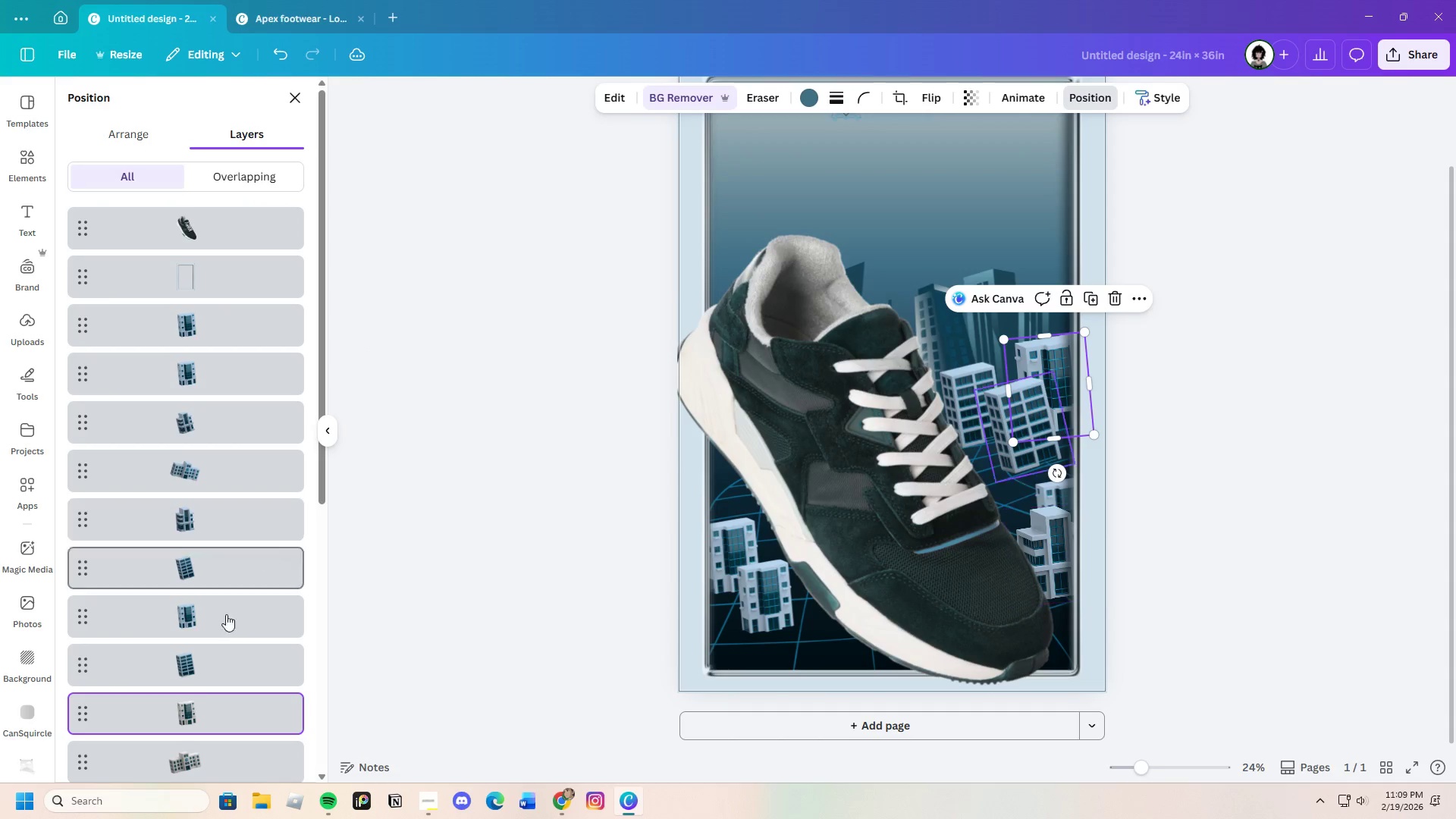 
scroll: coordinate [206, 684], scroll_direction: down, amount: 3.0
 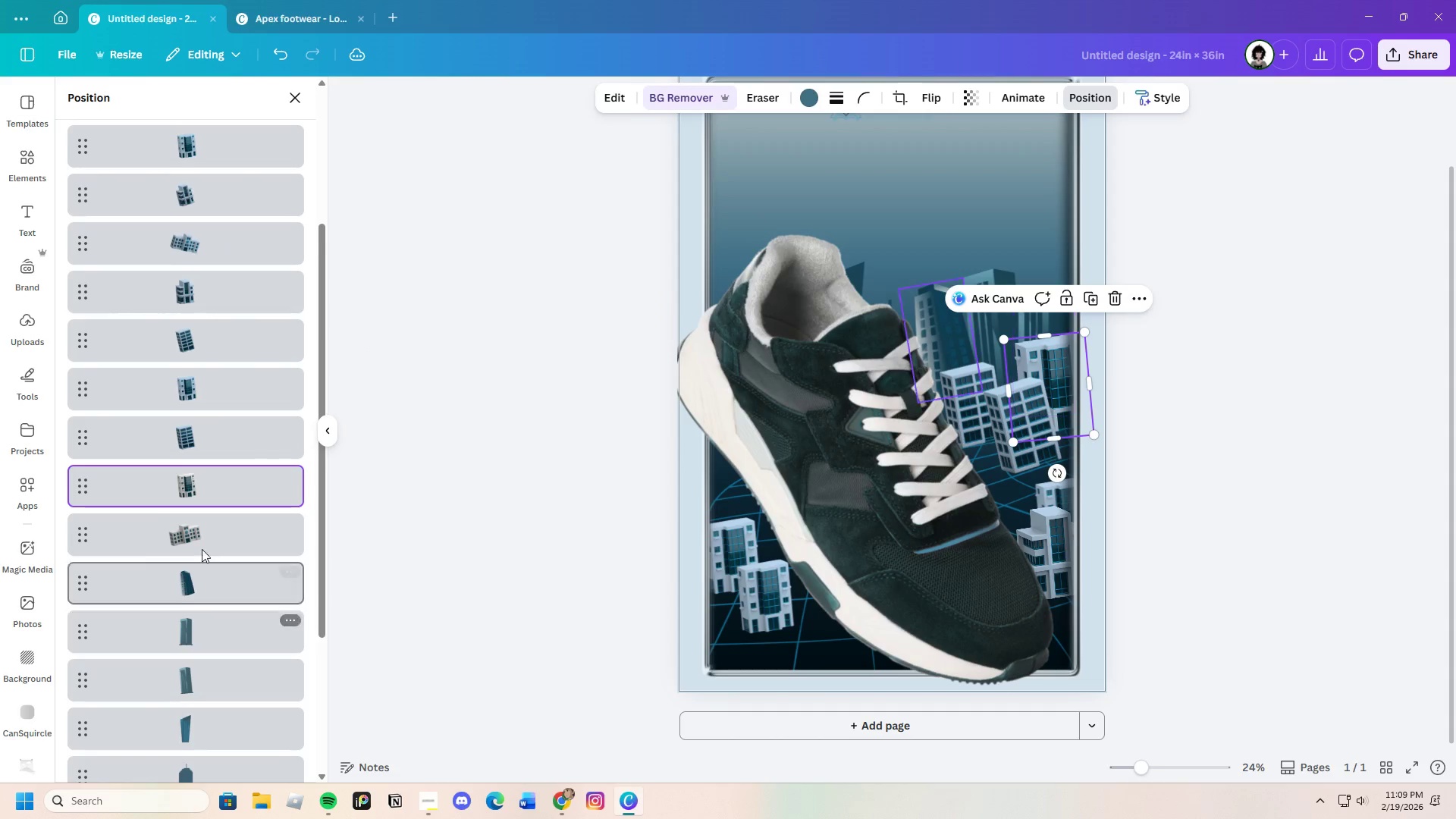 
left_click([199, 531])
 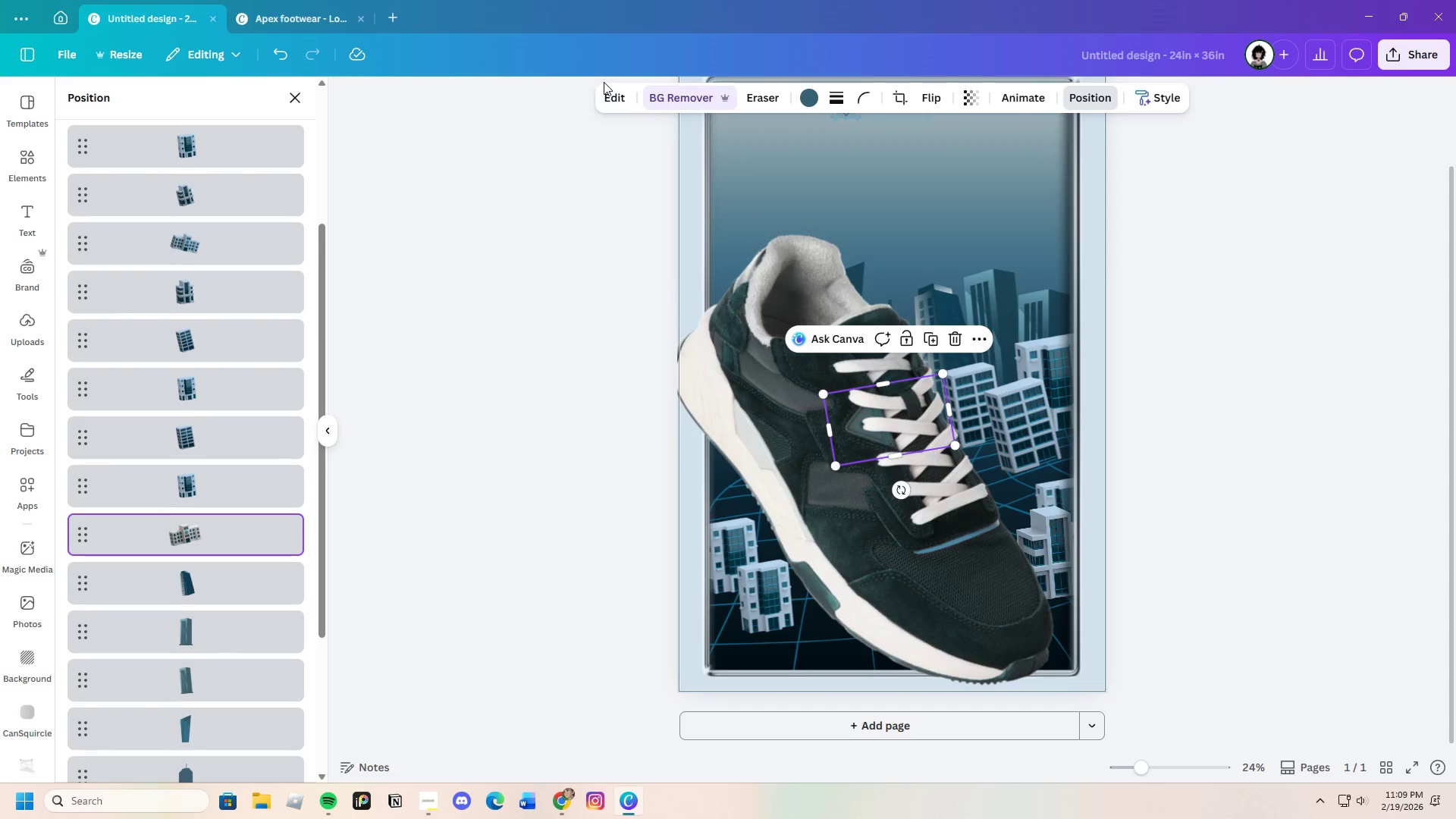 
left_click([609, 94])
 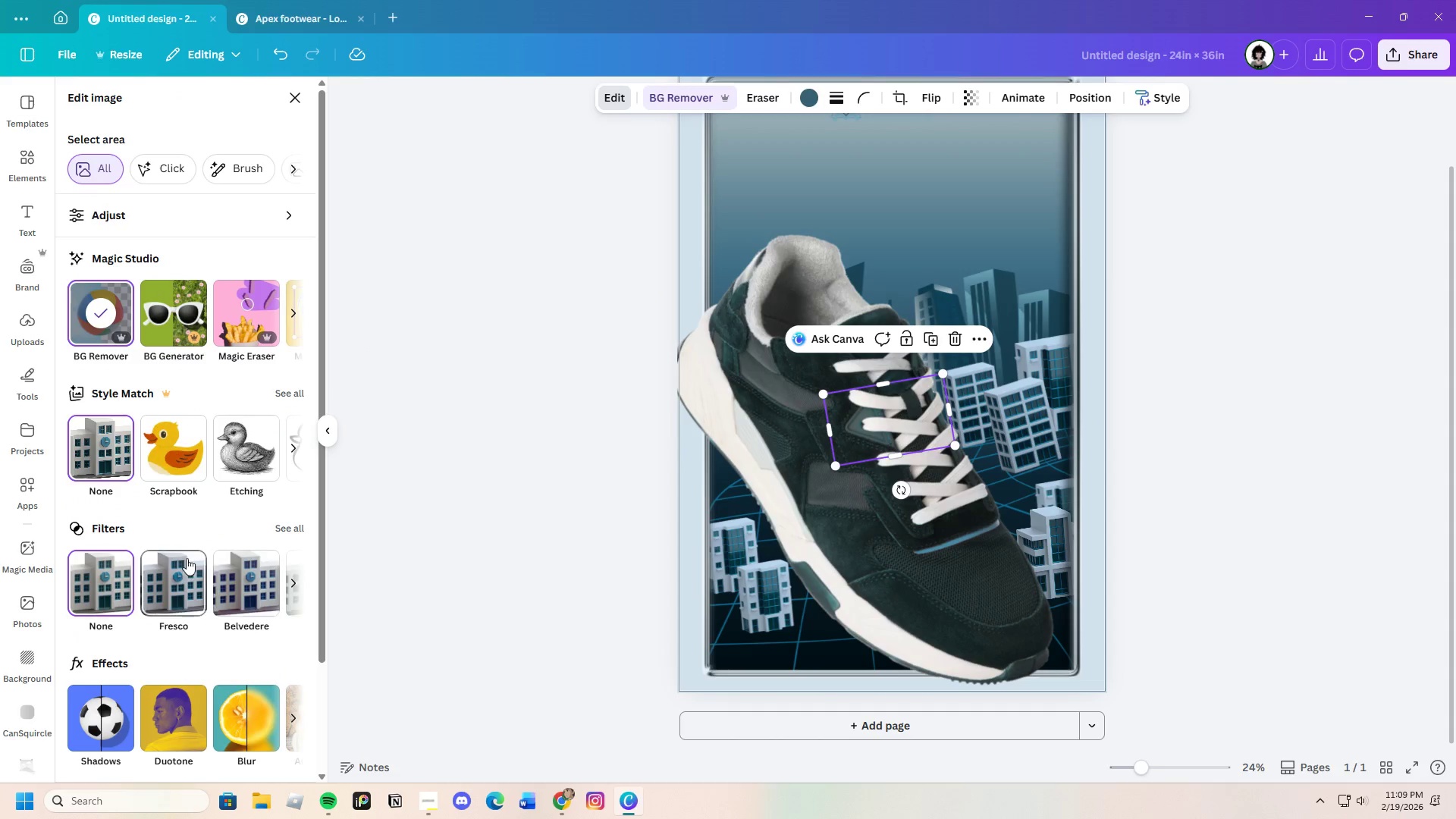 
left_click([278, 523])
 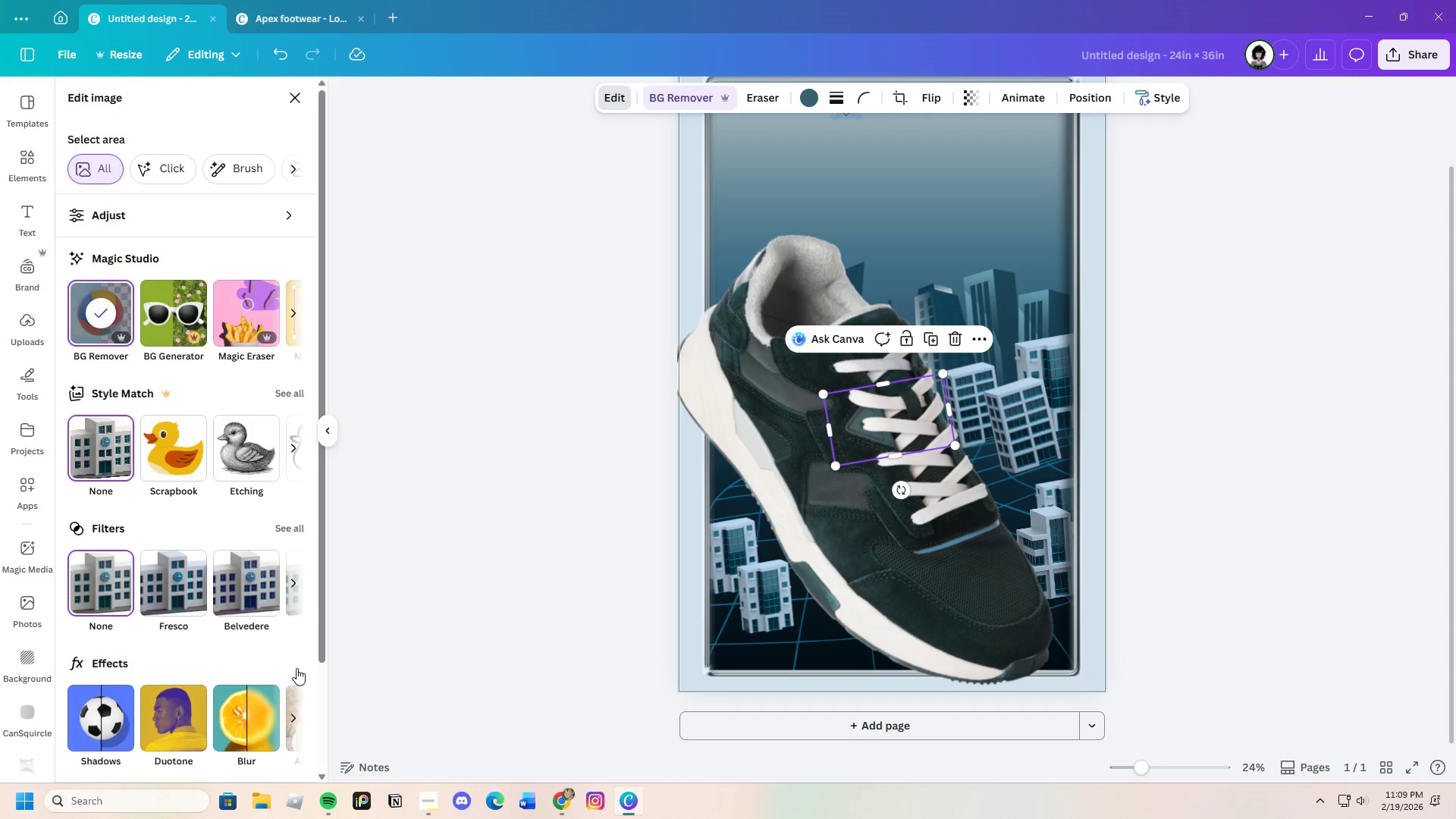 
scroll: coordinate [228, 667], scroll_direction: down, amount: 4.0
 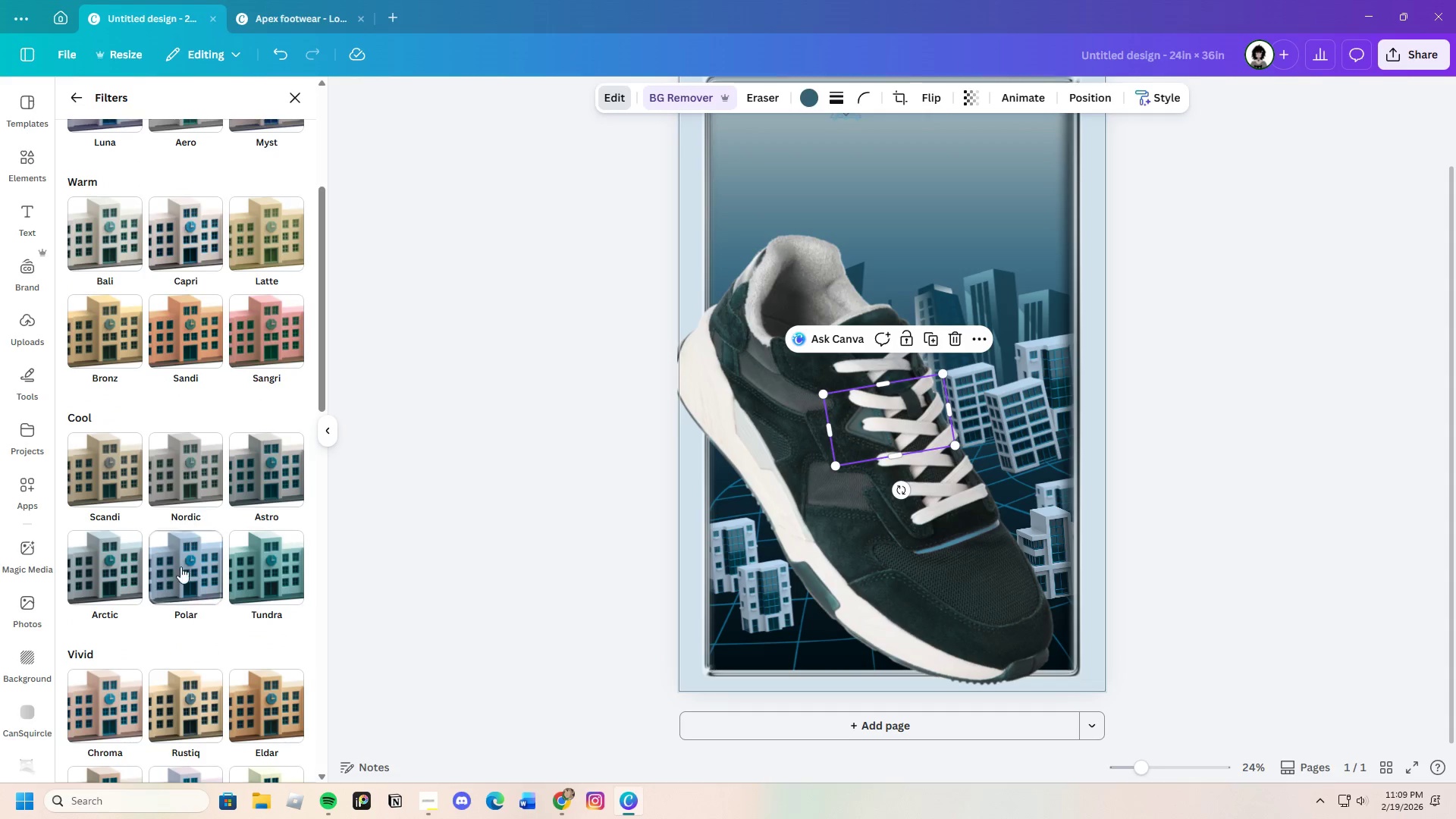 
left_click([179, 558])
 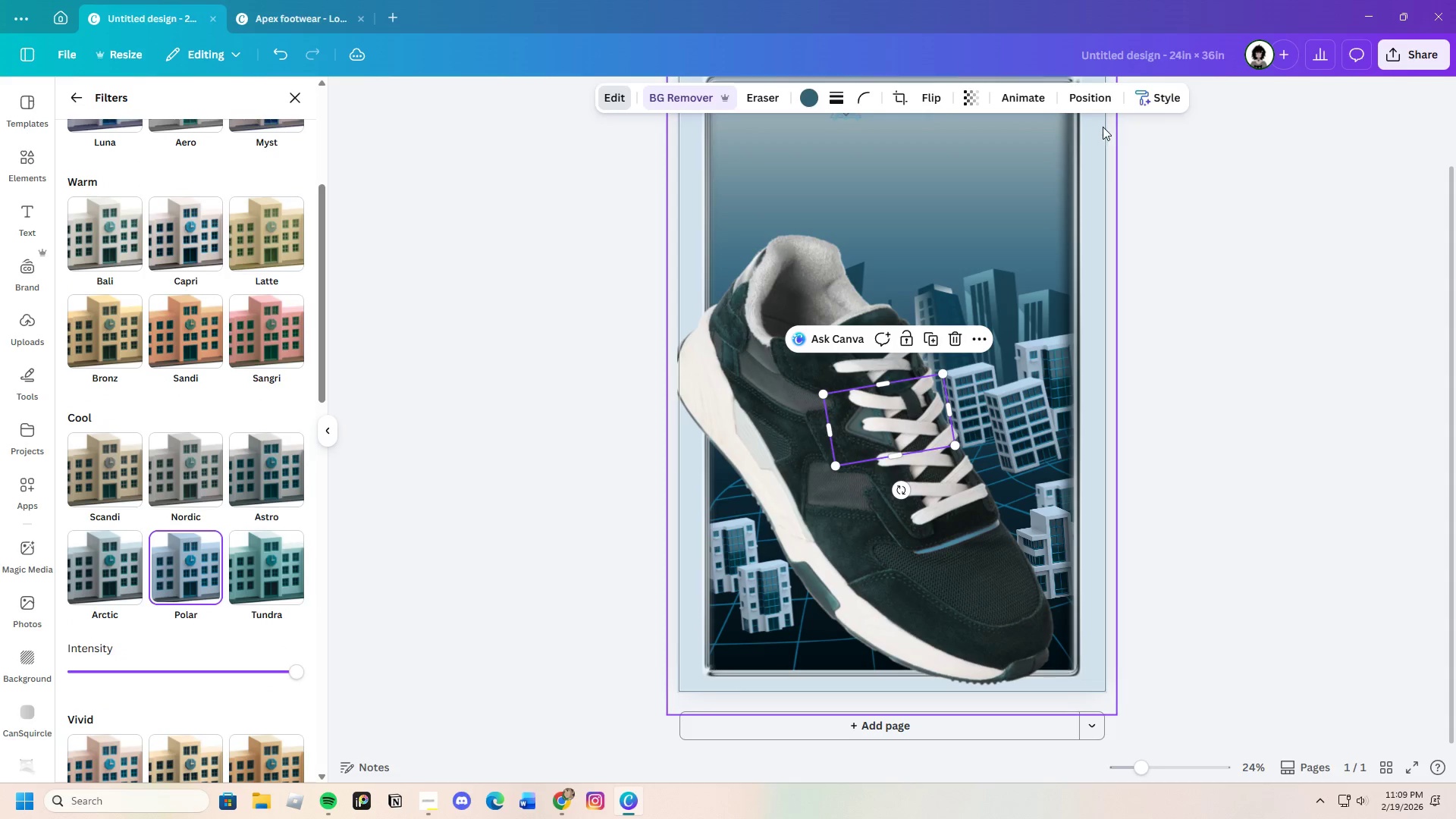 
left_click([1197, 251])
 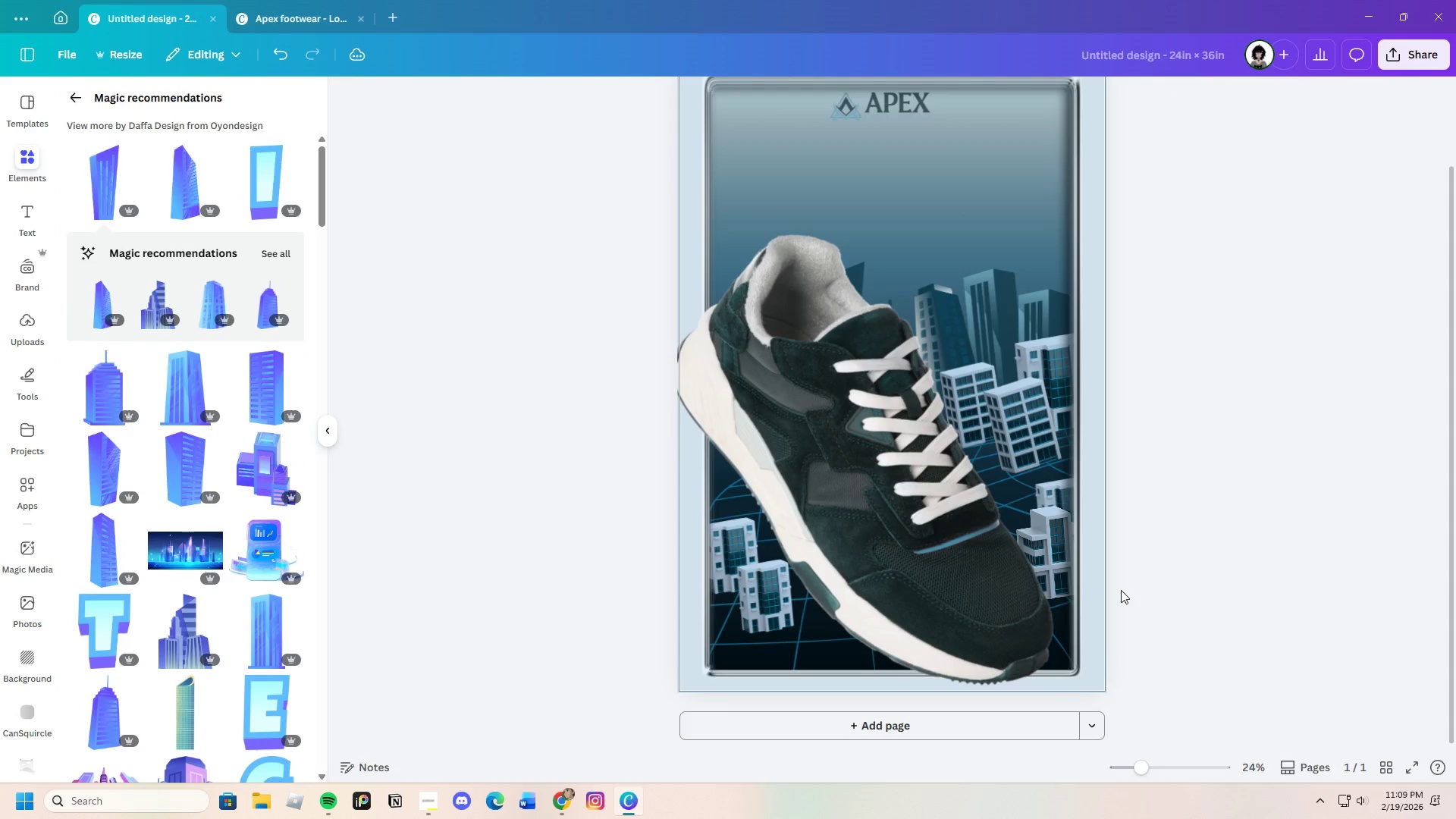 
left_click([881, 498])
 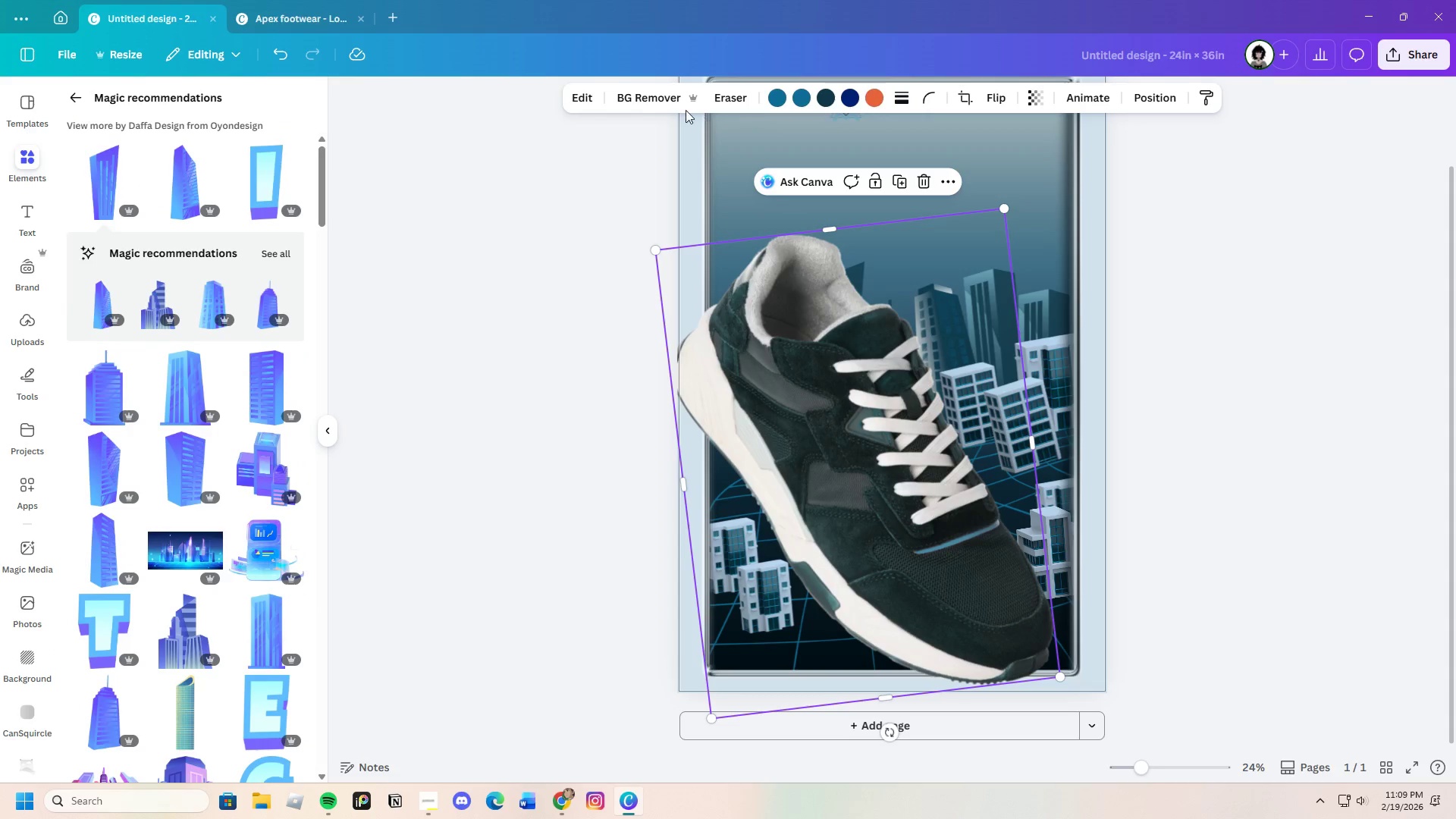 
left_click([581, 98])
 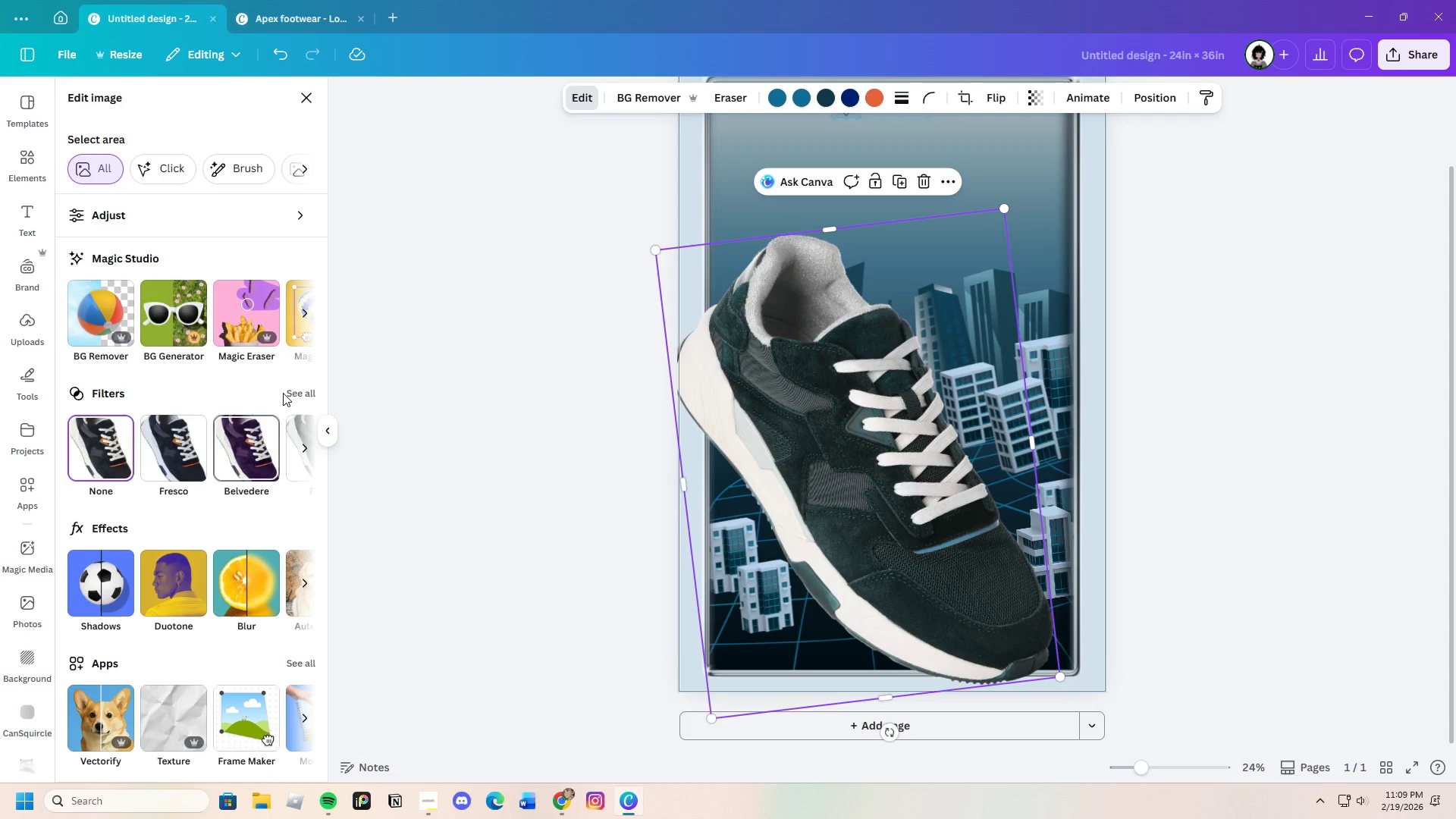 
left_click([300, 391])
 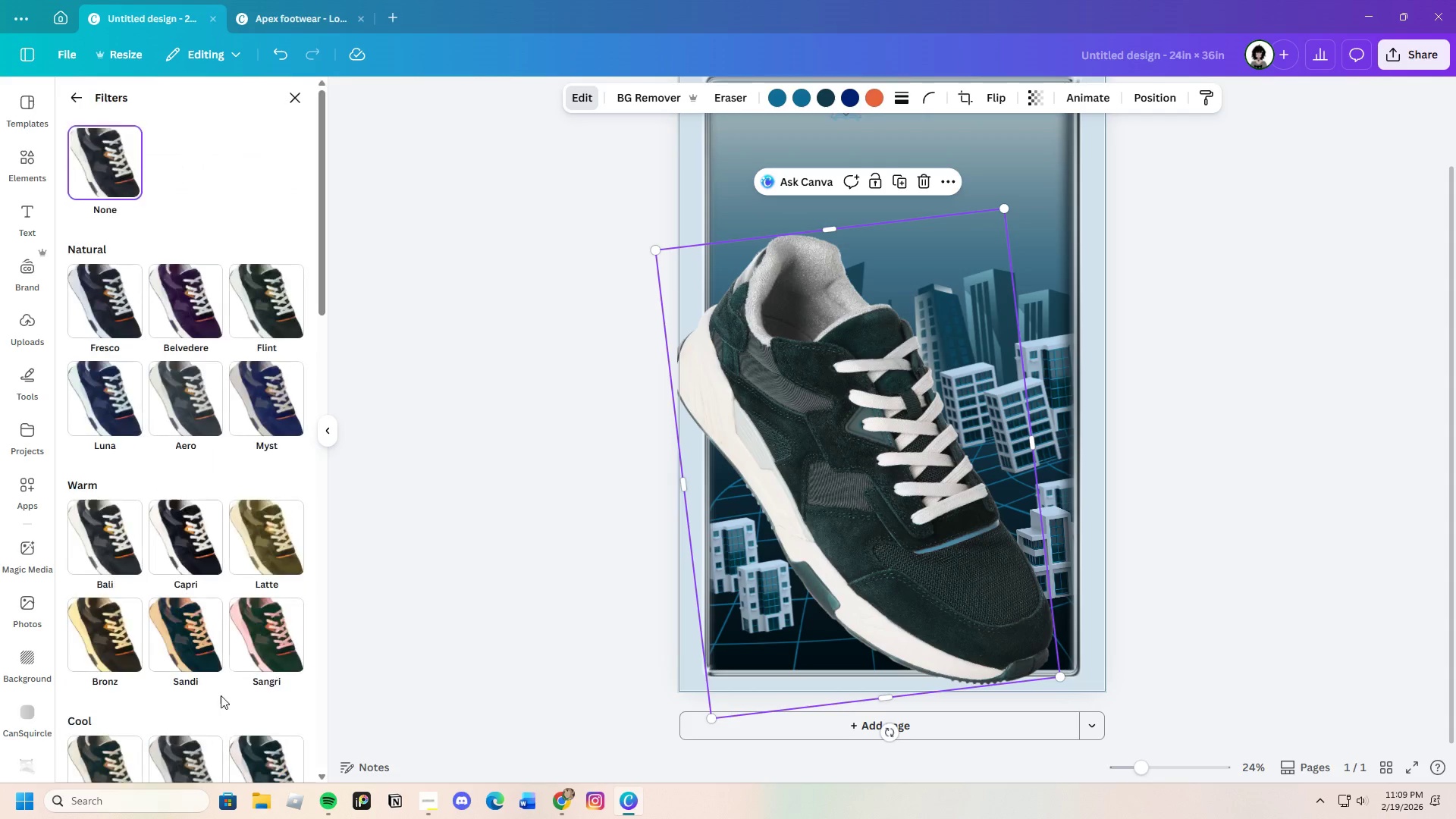 
scroll: coordinate [221, 688], scroll_direction: down, amount: 4.0
 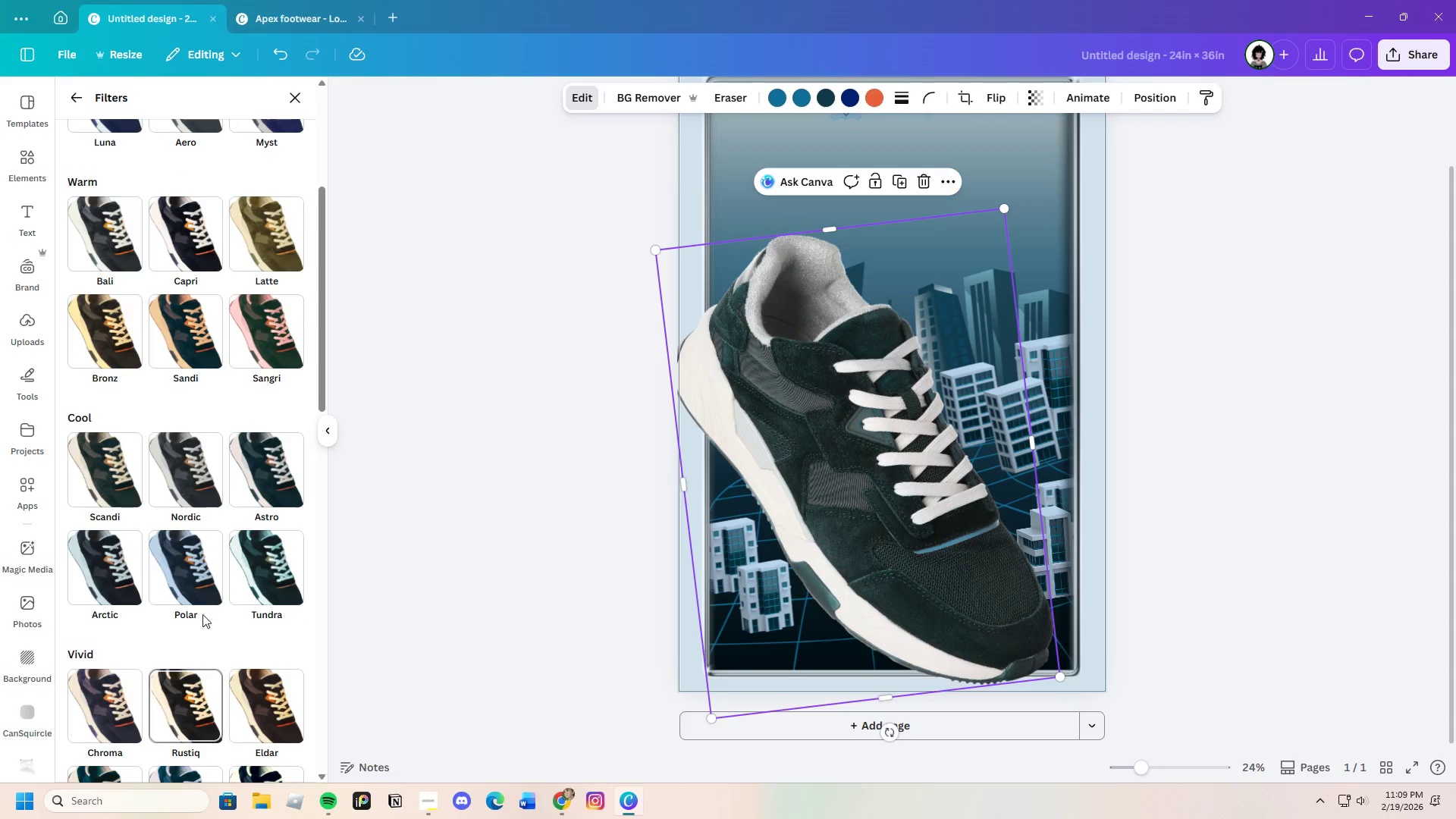 
left_click([189, 575])
 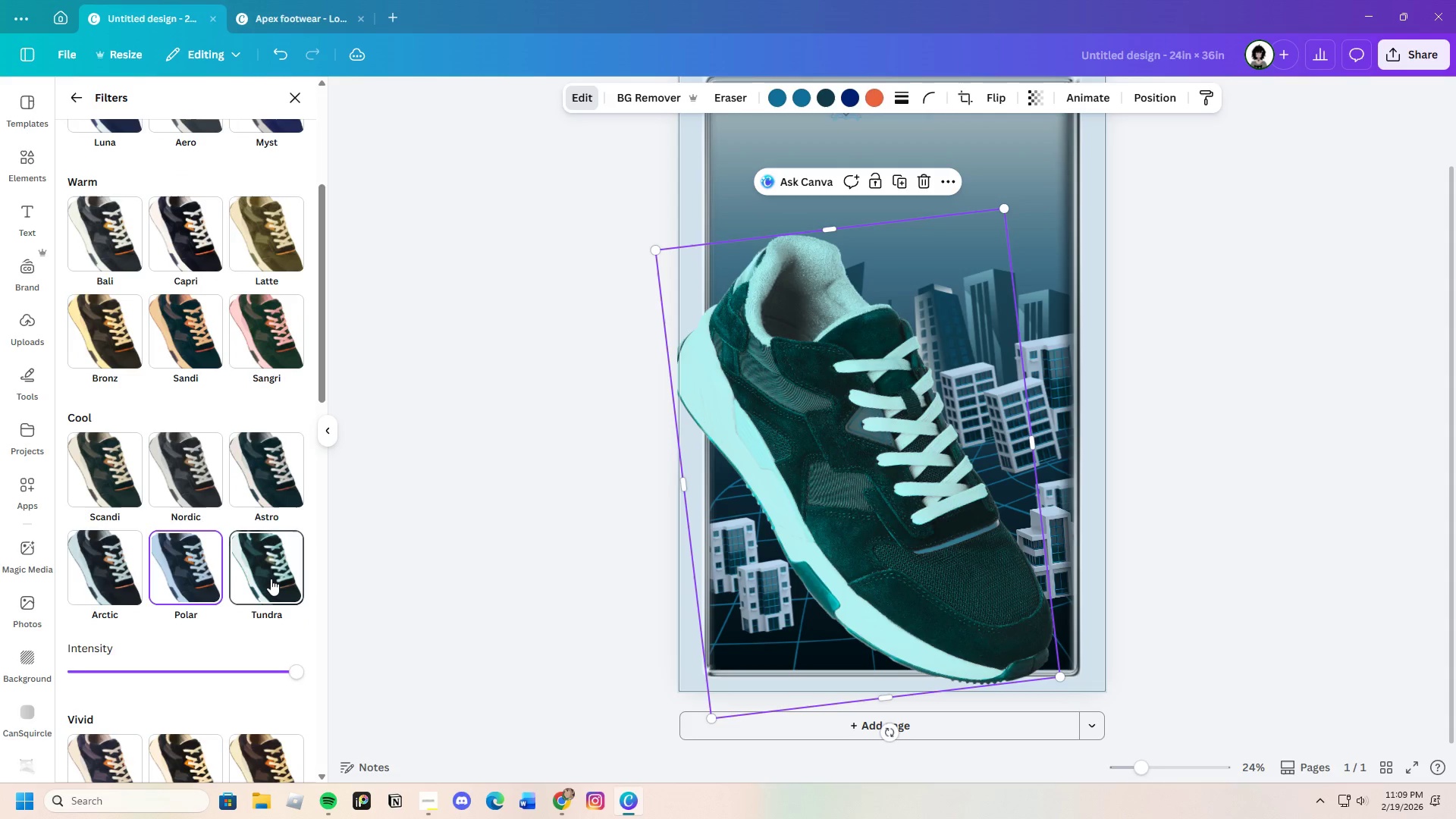 
left_click([271, 579])
 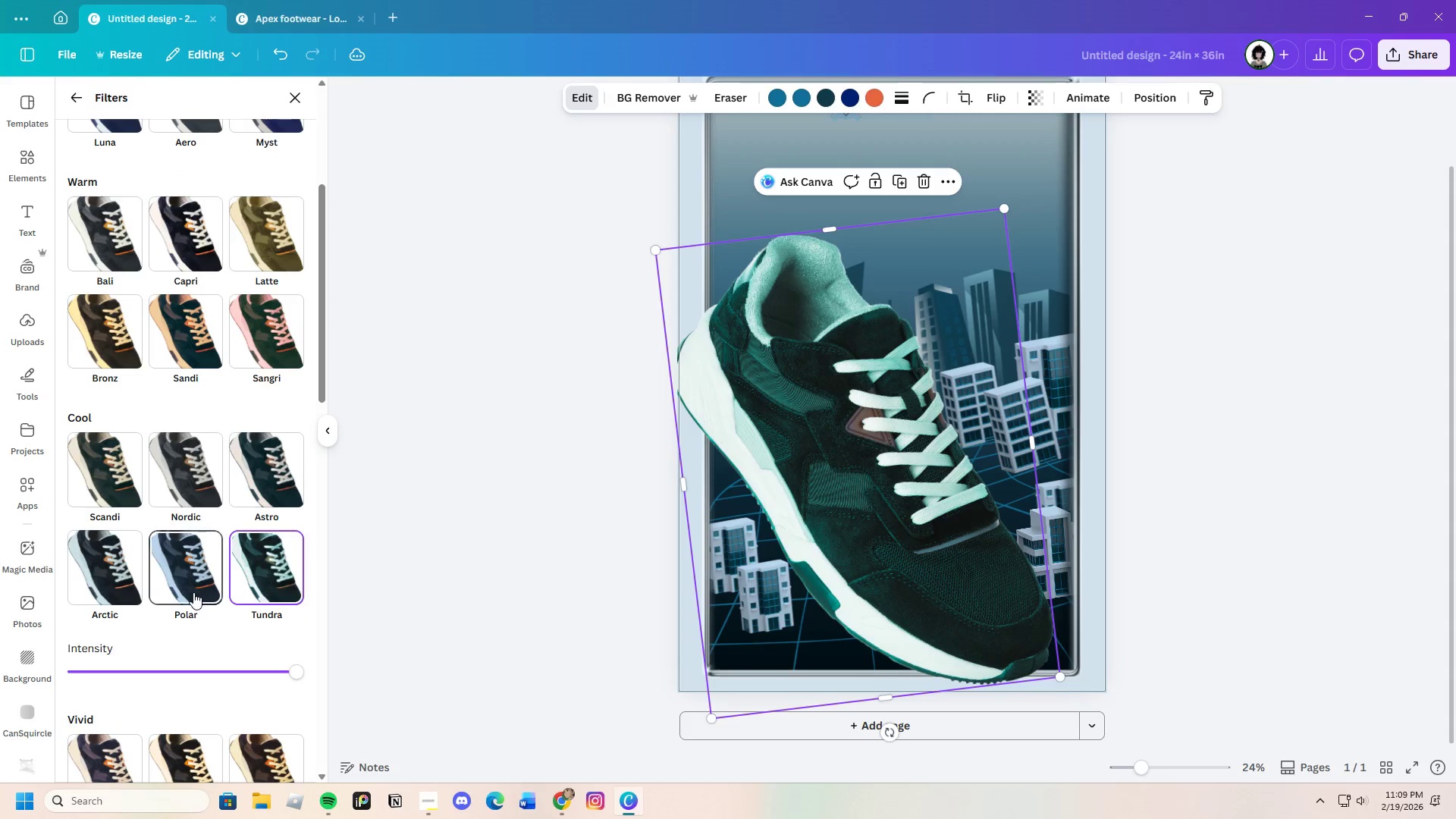 
left_click_drag(start_coordinate=[195, 588], to_coordinate=[199, 587])
 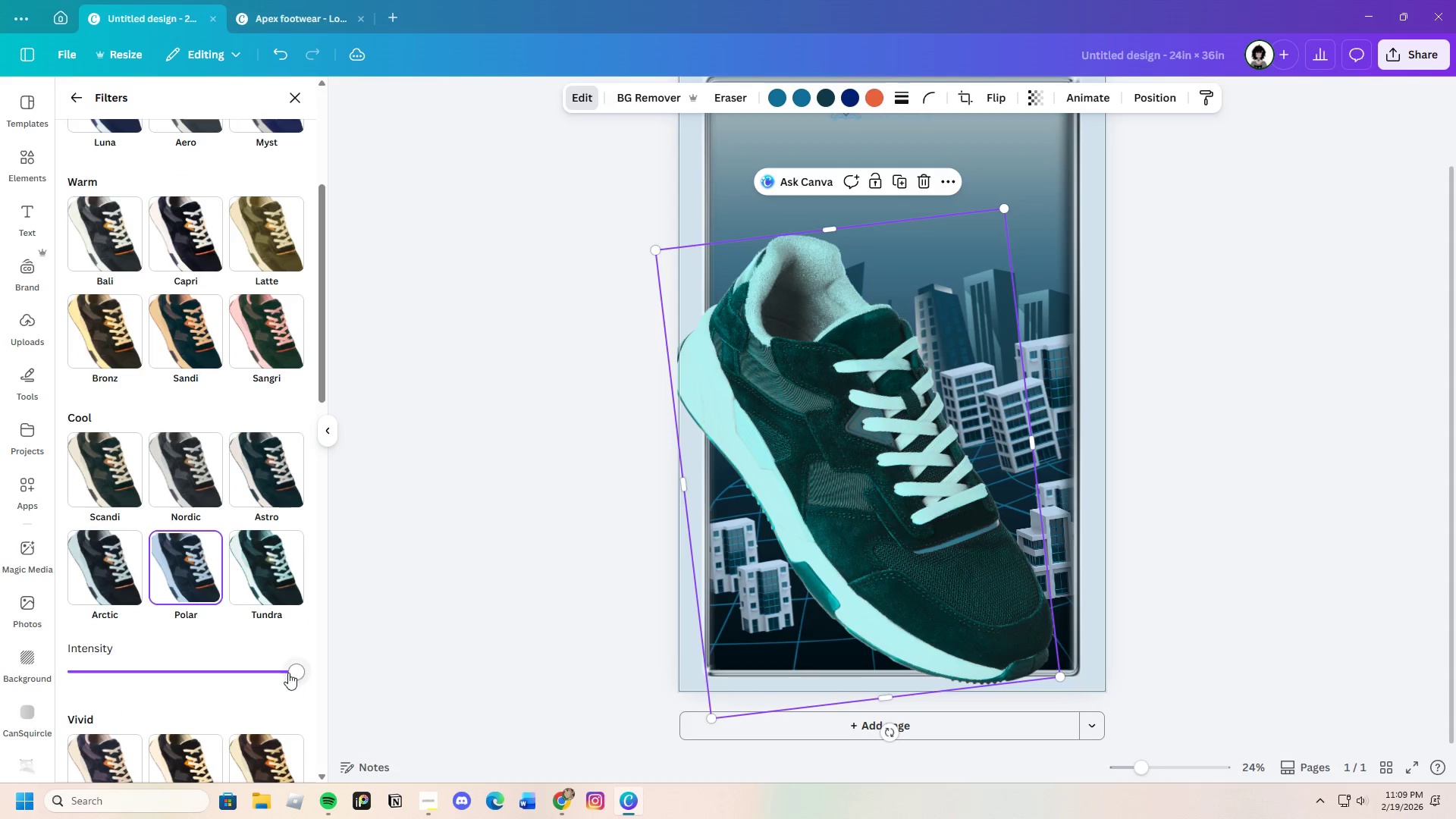 
left_click_drag(start_coordinate=[287, 670], to_coordinate=[162, 678])
 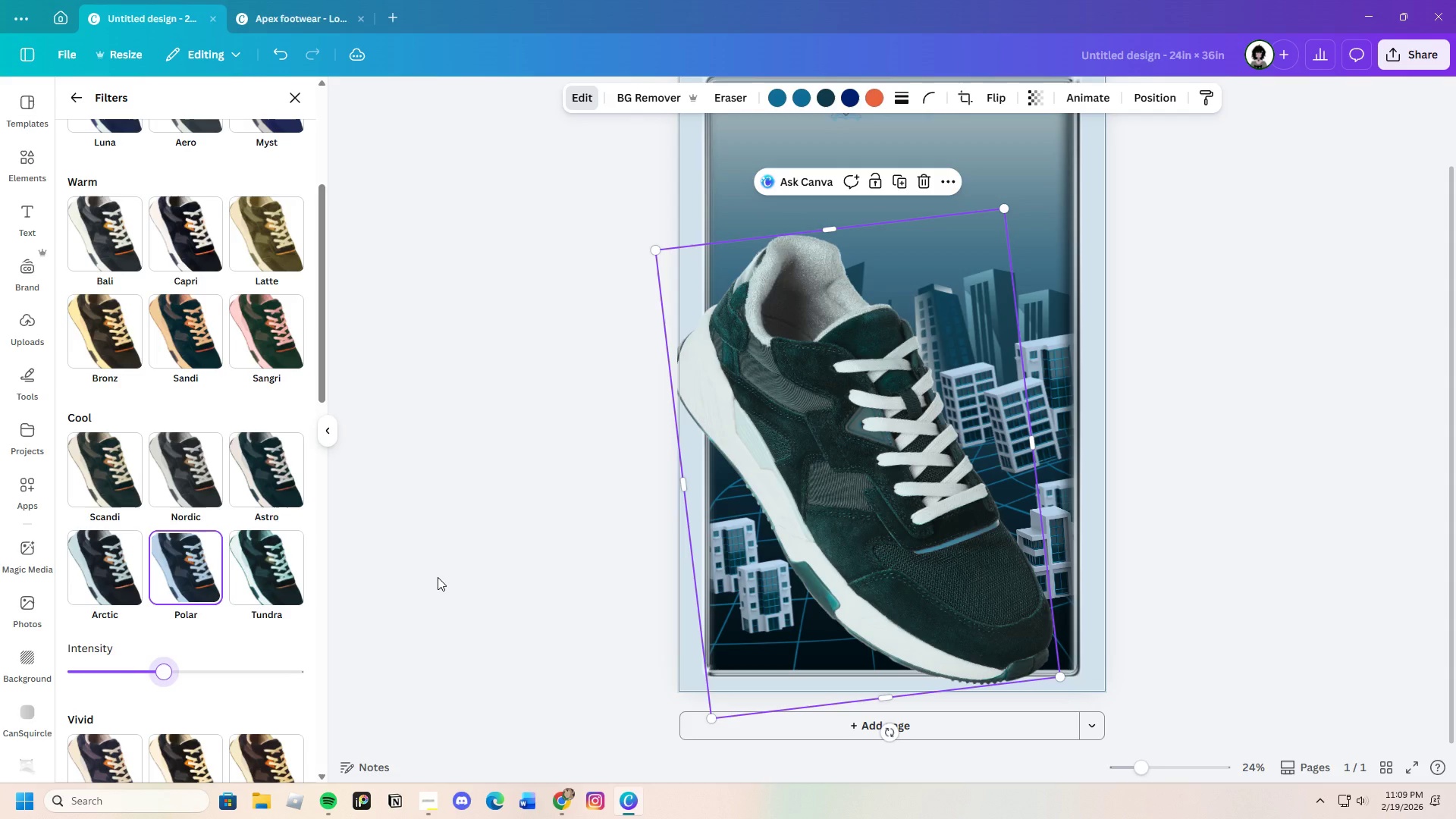 
left_click([438, 577])
 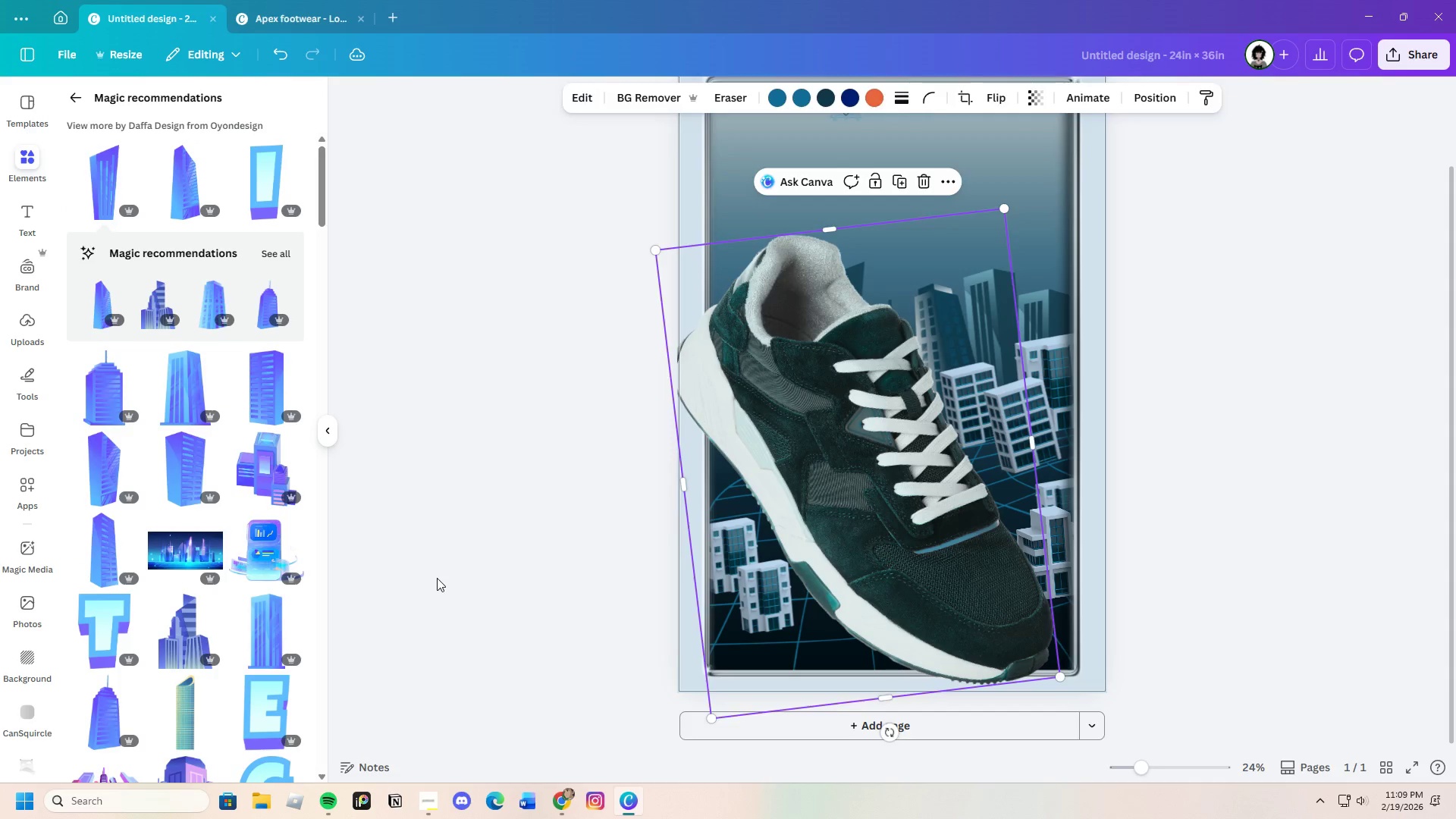 
left_click([437, 578])
 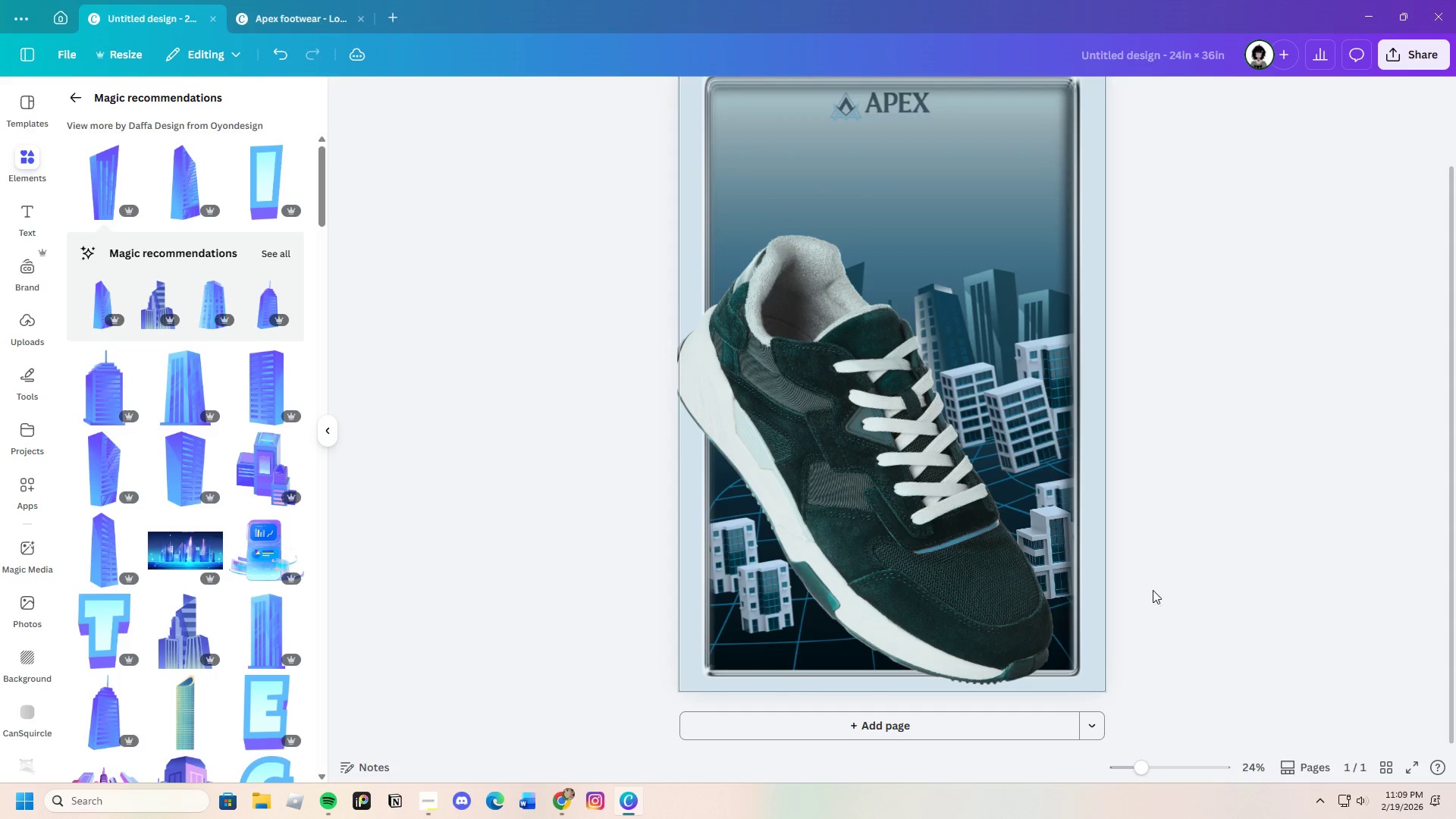 
left_click([965, 515])
 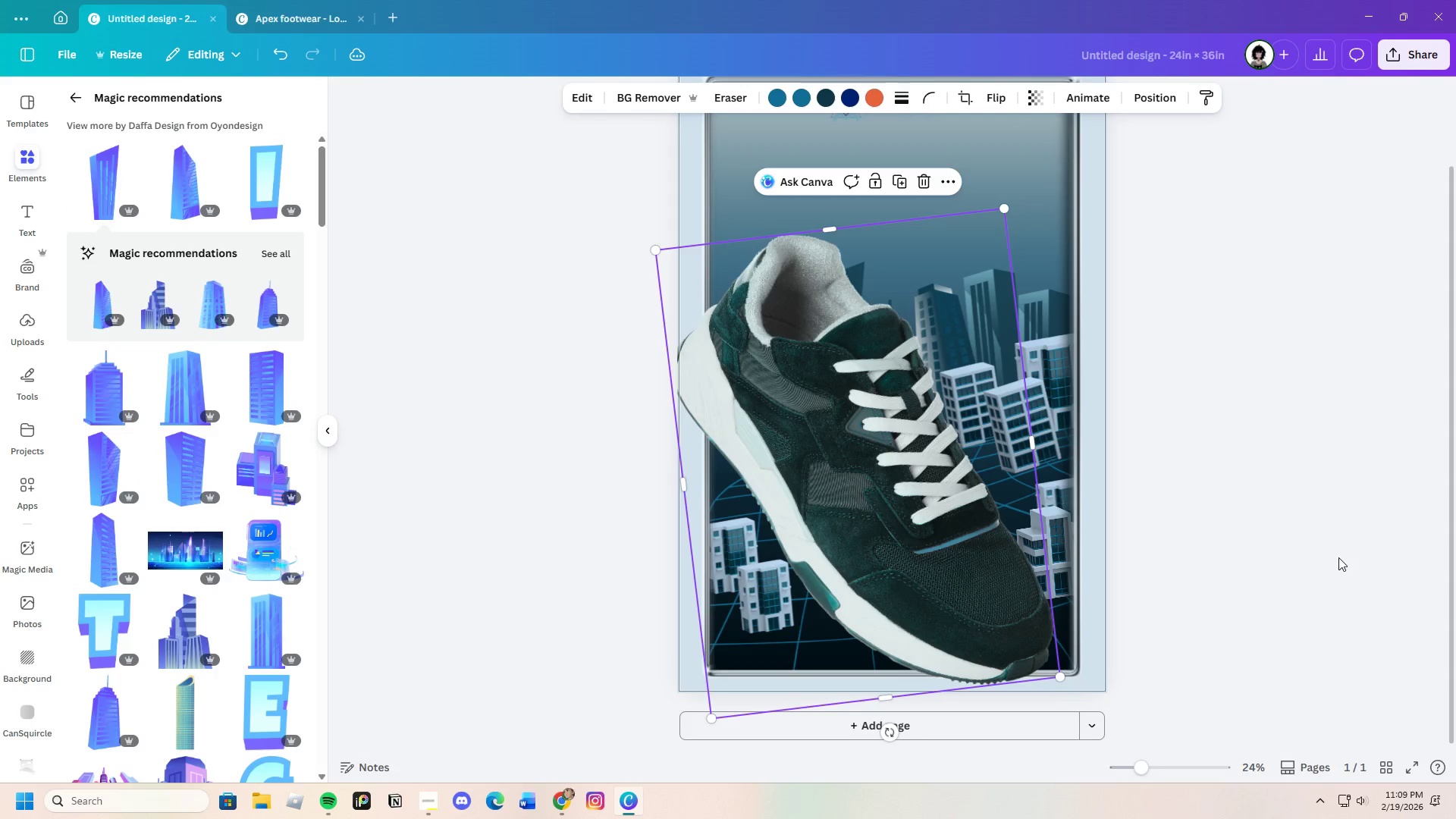 
left_click([1332, 554])
 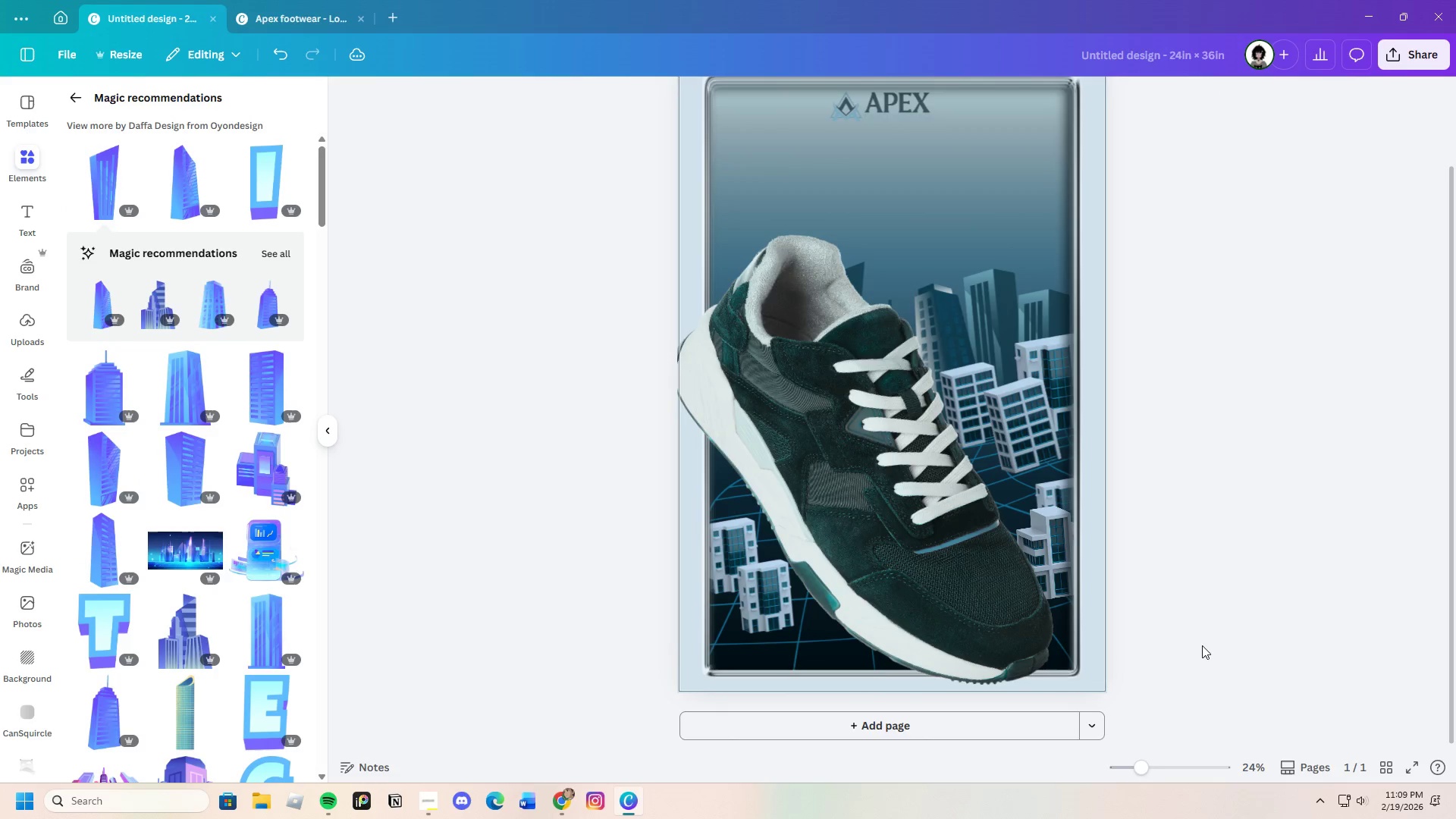 
scroll: coordinate [1193, 661], scroll_direction: none, amount: 0.0
 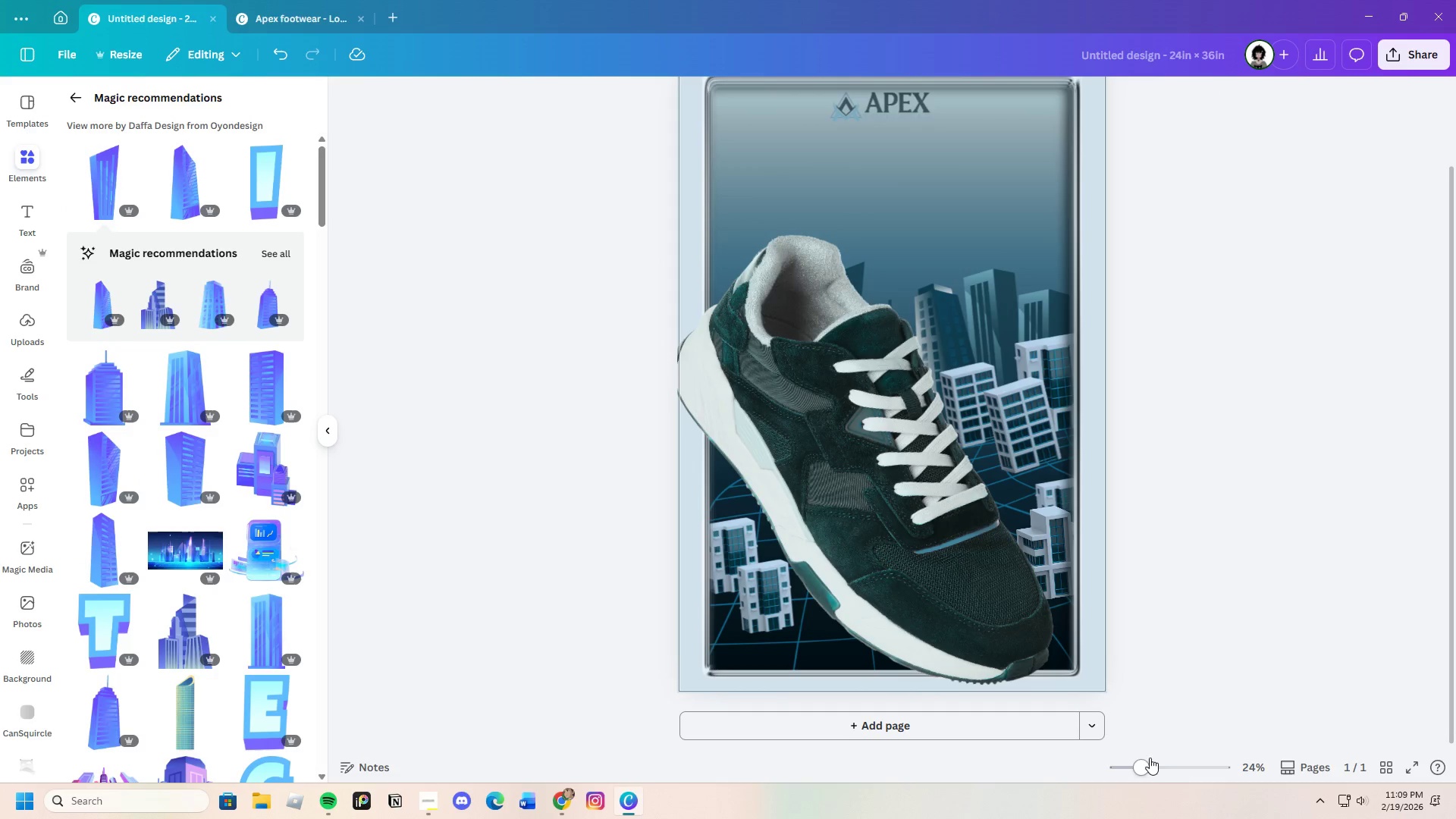 
left_click_drag(start_coordinate=[1144, 762], to_coordinate=[1140, 762])
 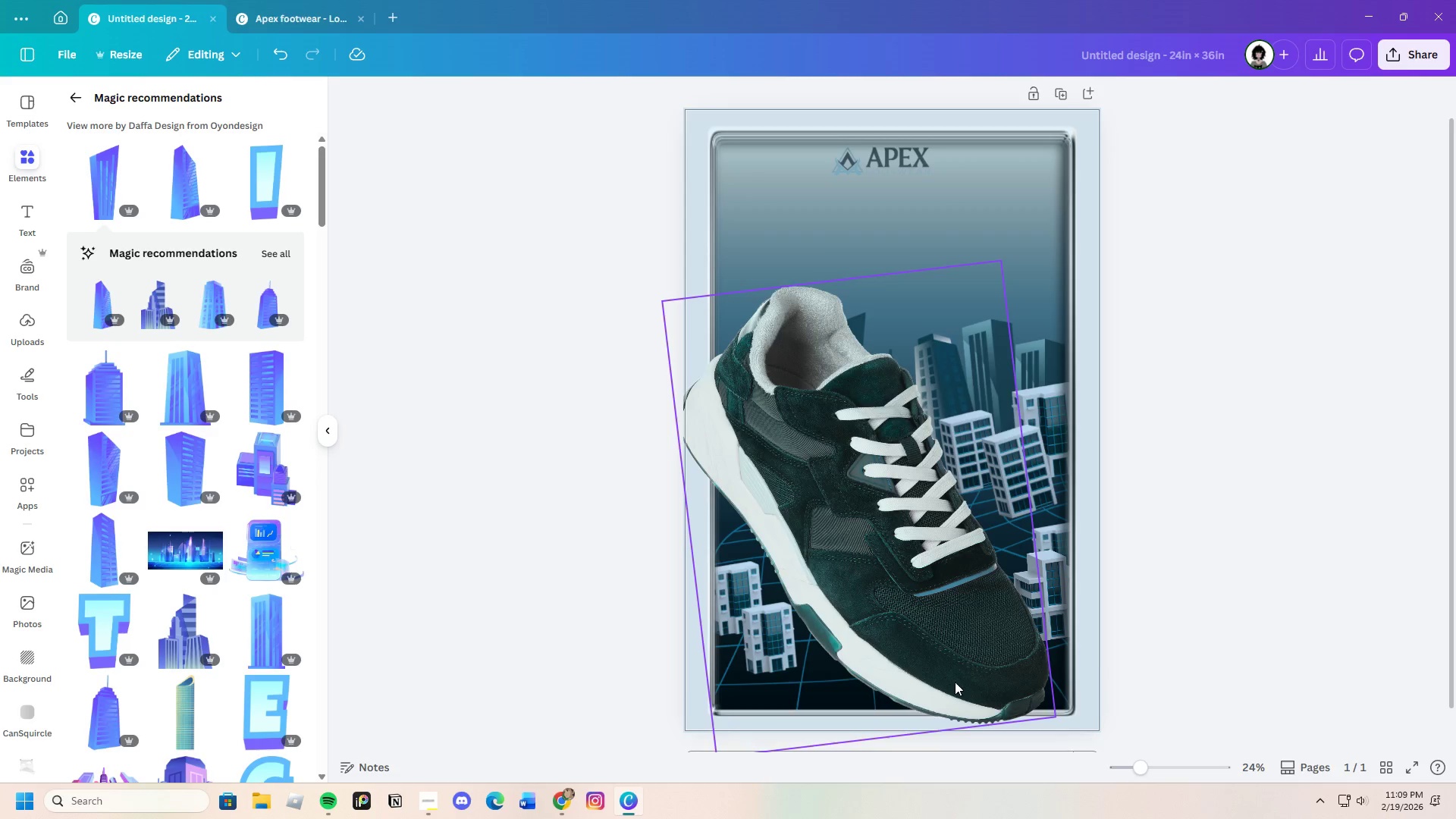 
left_click([1323, 630])
 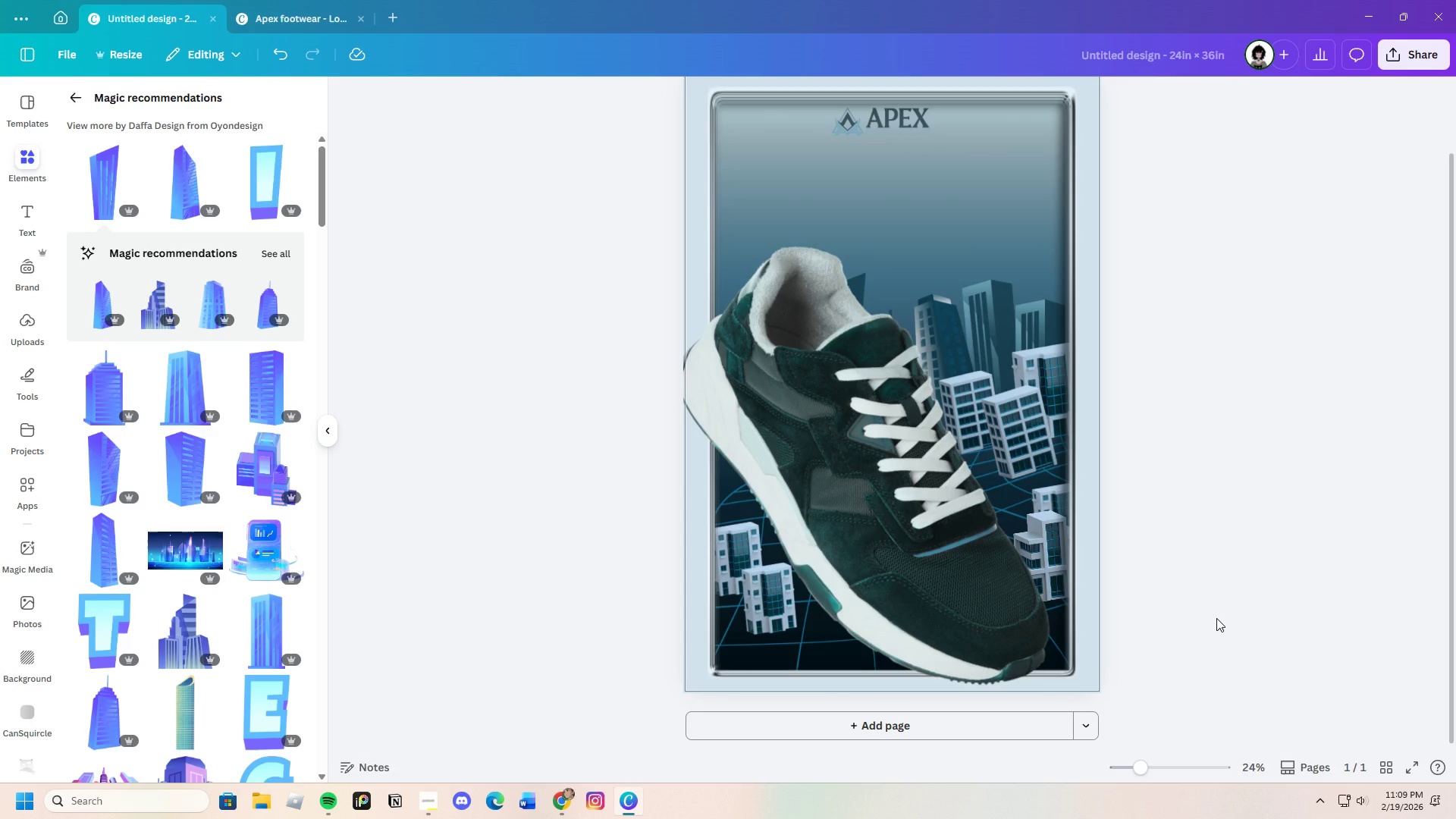 
scroll: coordinate [952, 673], scroll_direction: down, amount: 2.0
 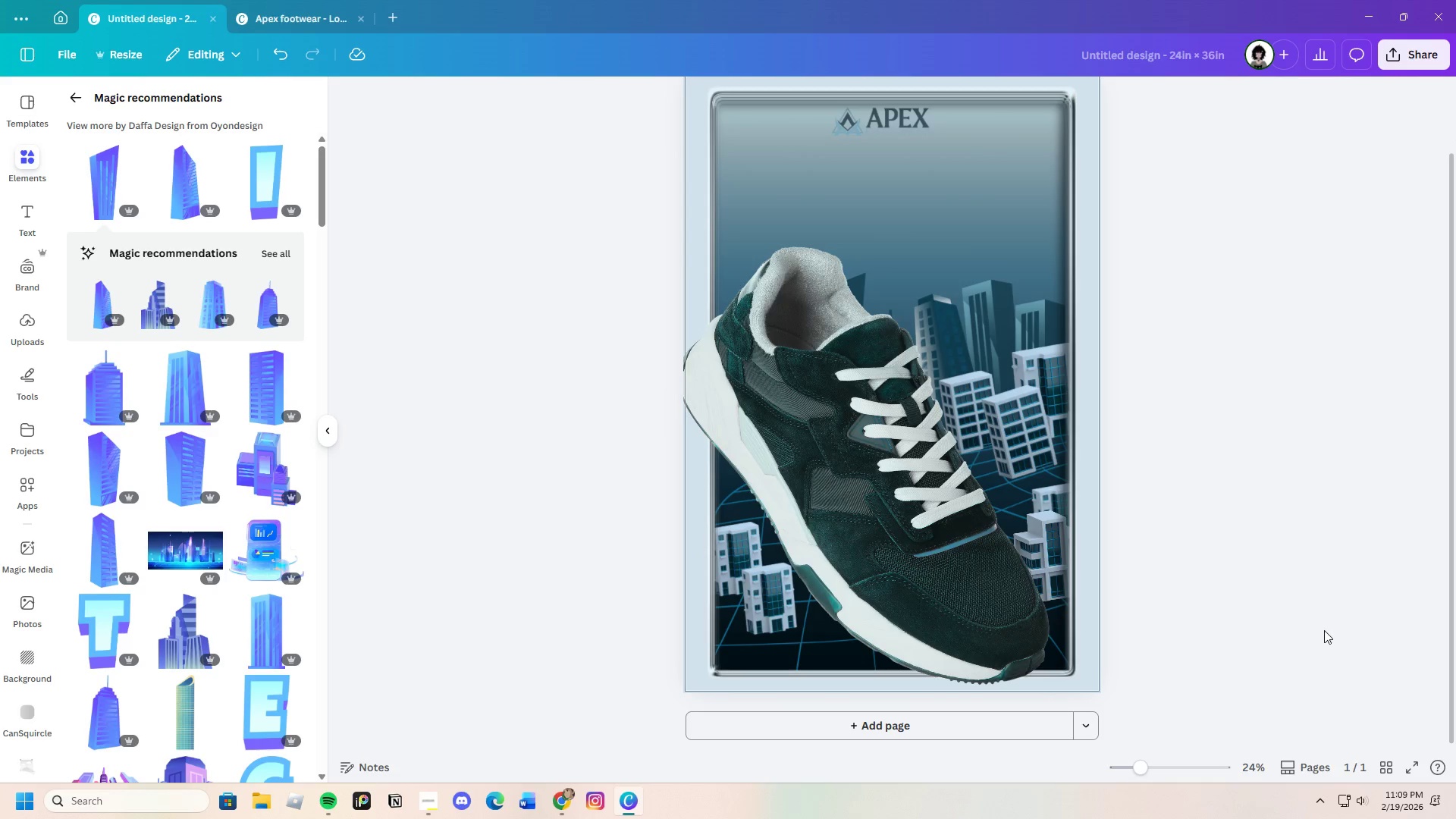 
wait(15.61)
 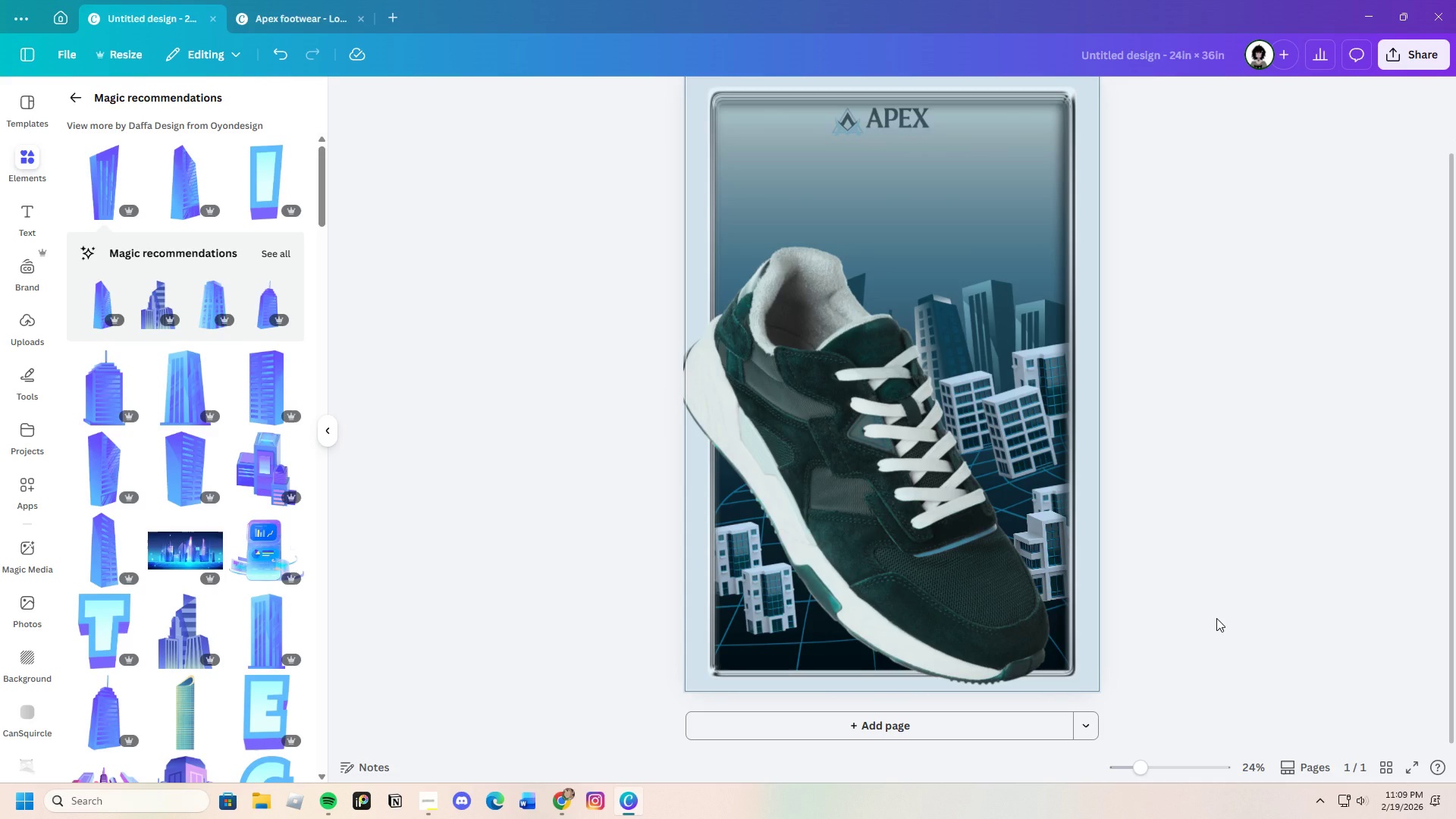 
left_click([941, 570])
 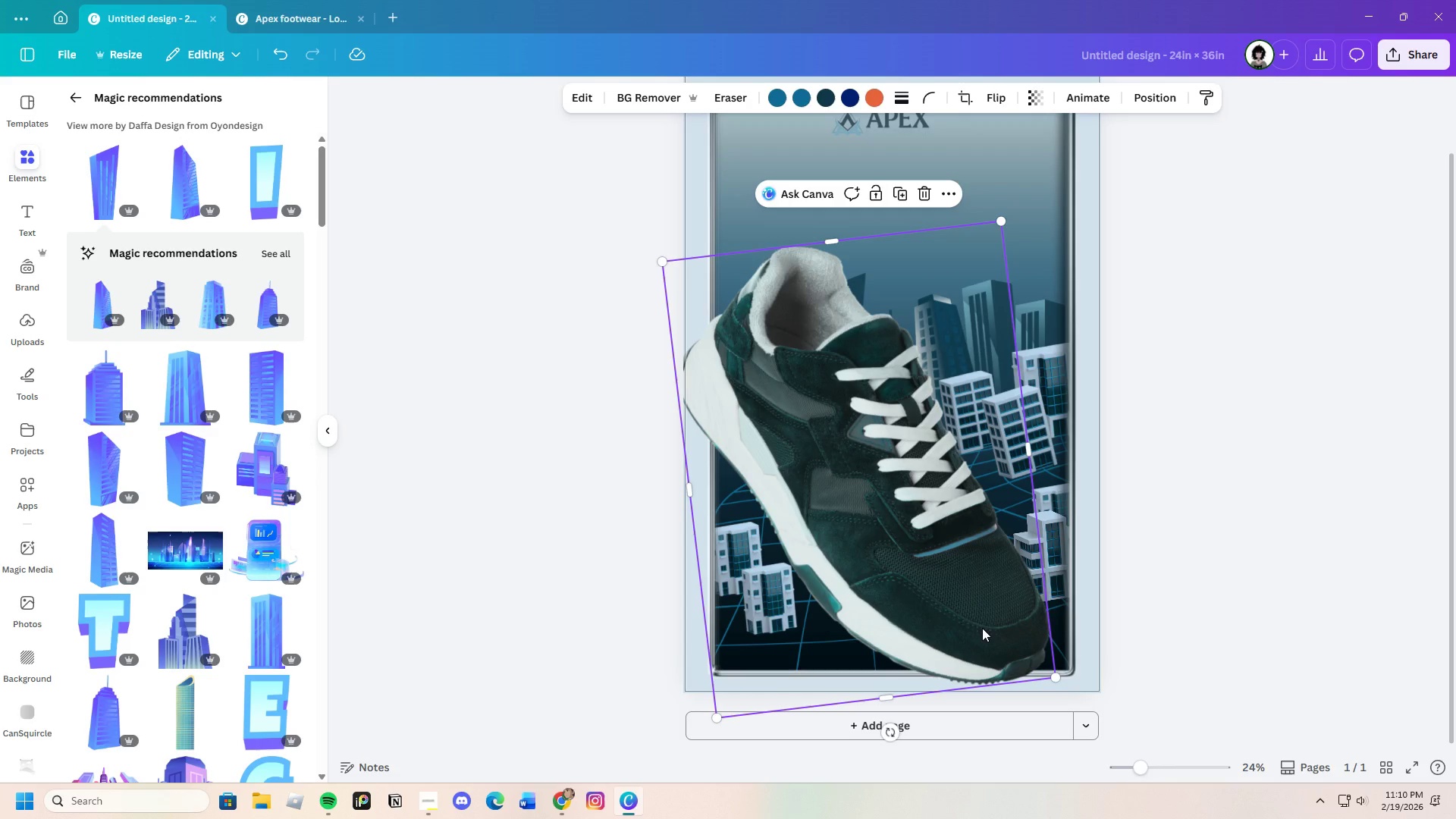 
left_click_drag(start_coordinate=[982, 628], to_coordinate=[946, 633])
 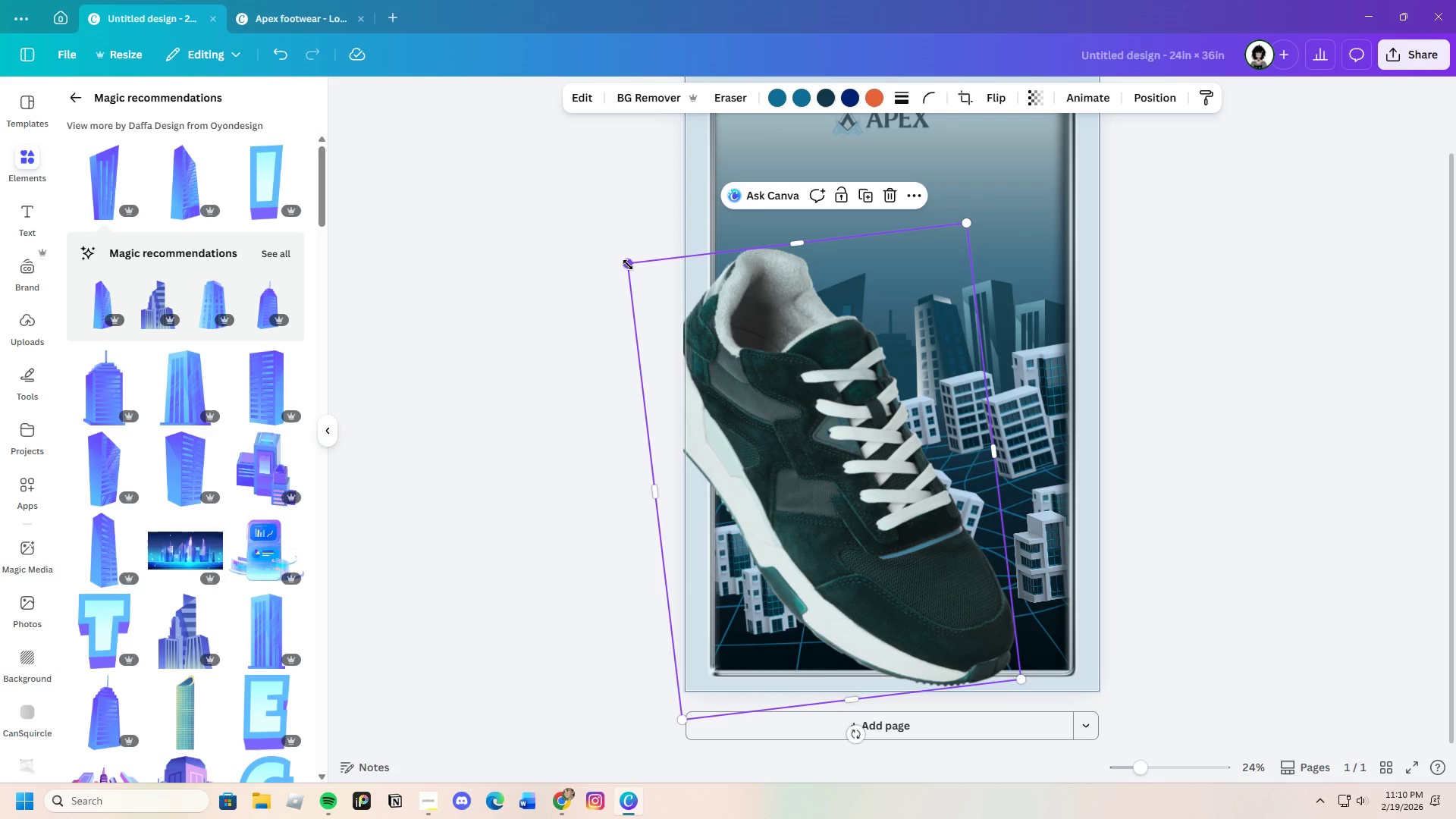 
wait(7.0)
 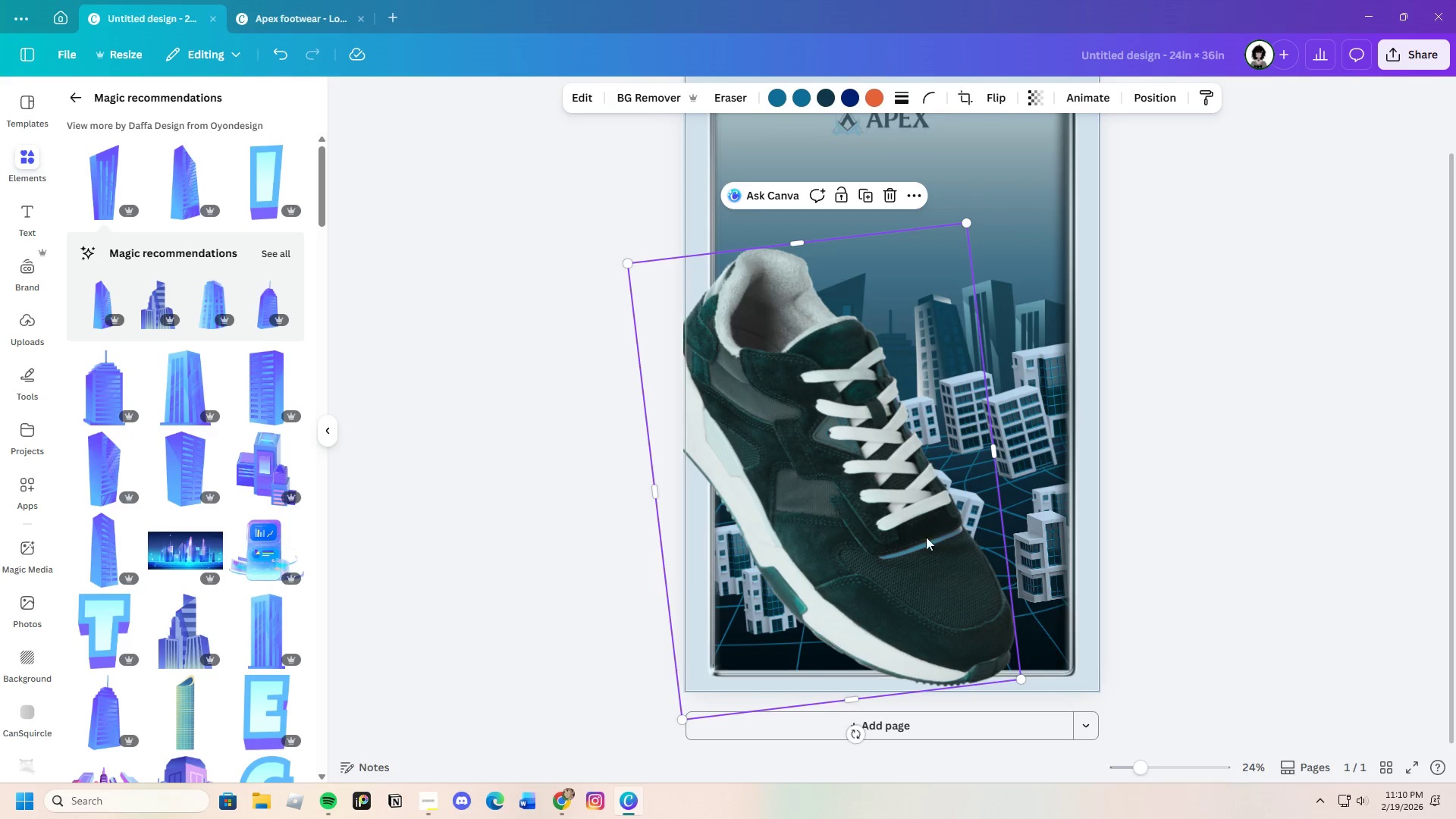 
left_click_drag(start_coordinate=[859, 730], to_coordinate=[831, 733])
 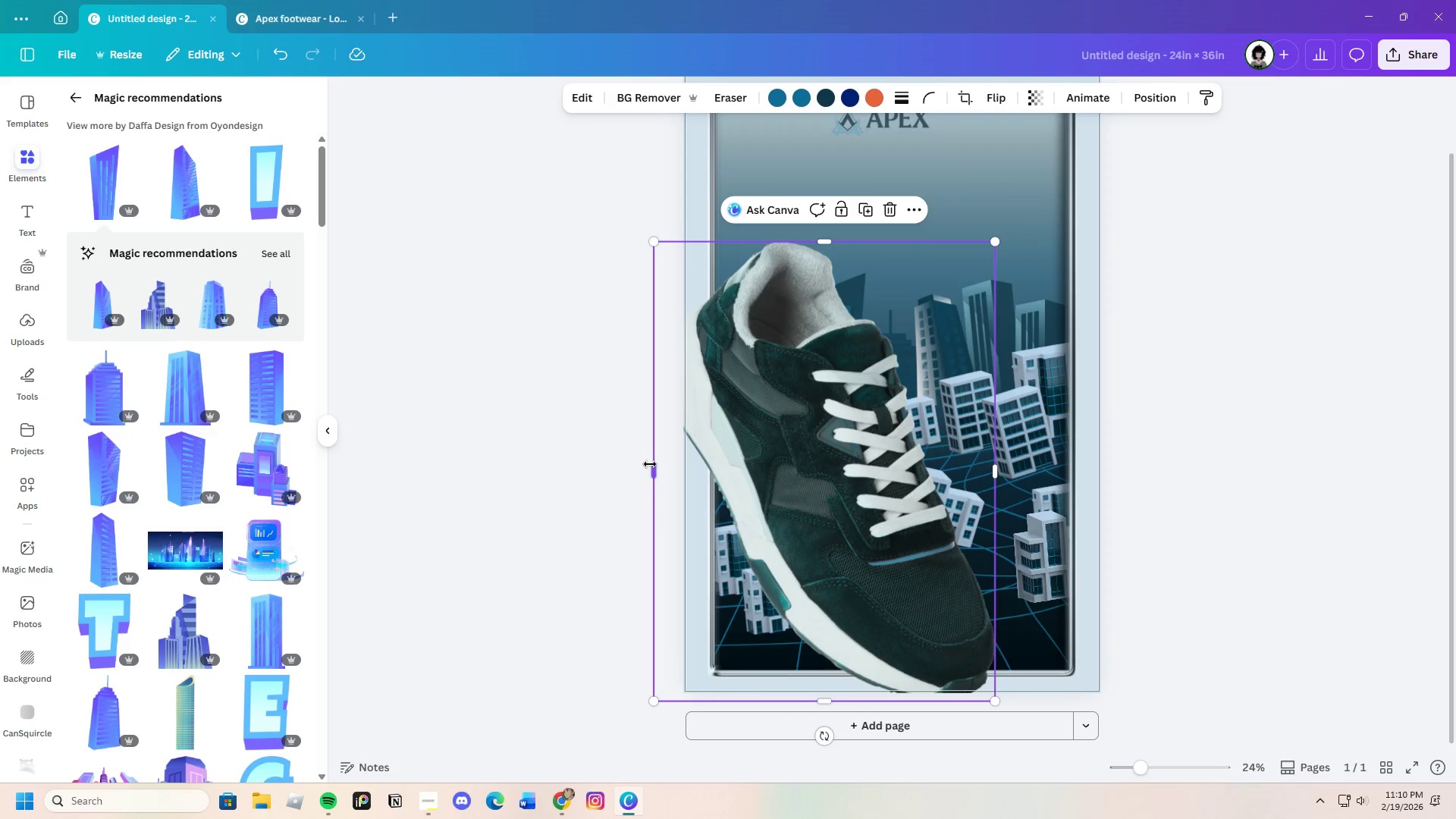 
left_click_drag(start_coordinate=[654, 468], to_coordinate=[716, 476])
 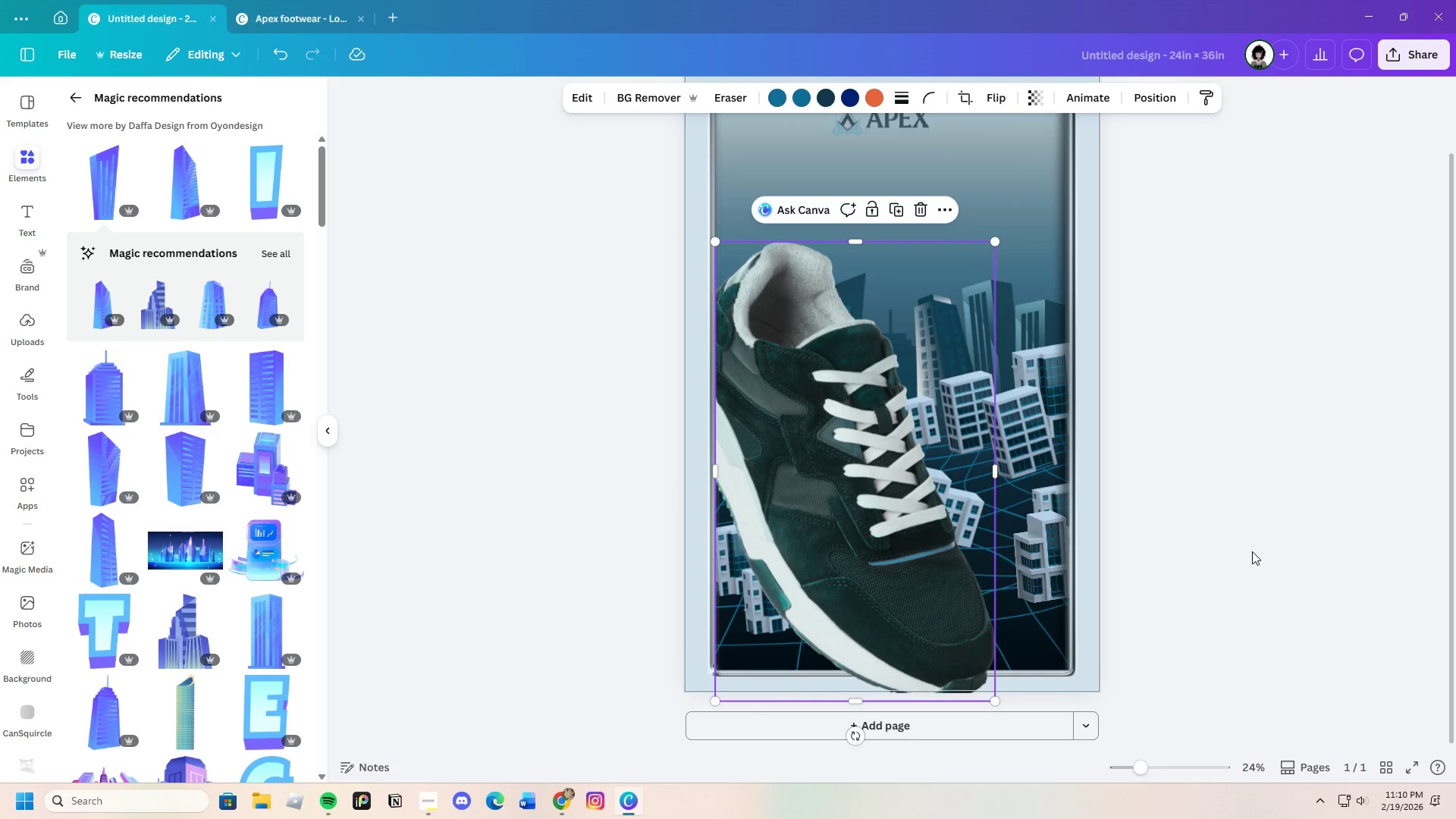 
left_click([1252, 551])
 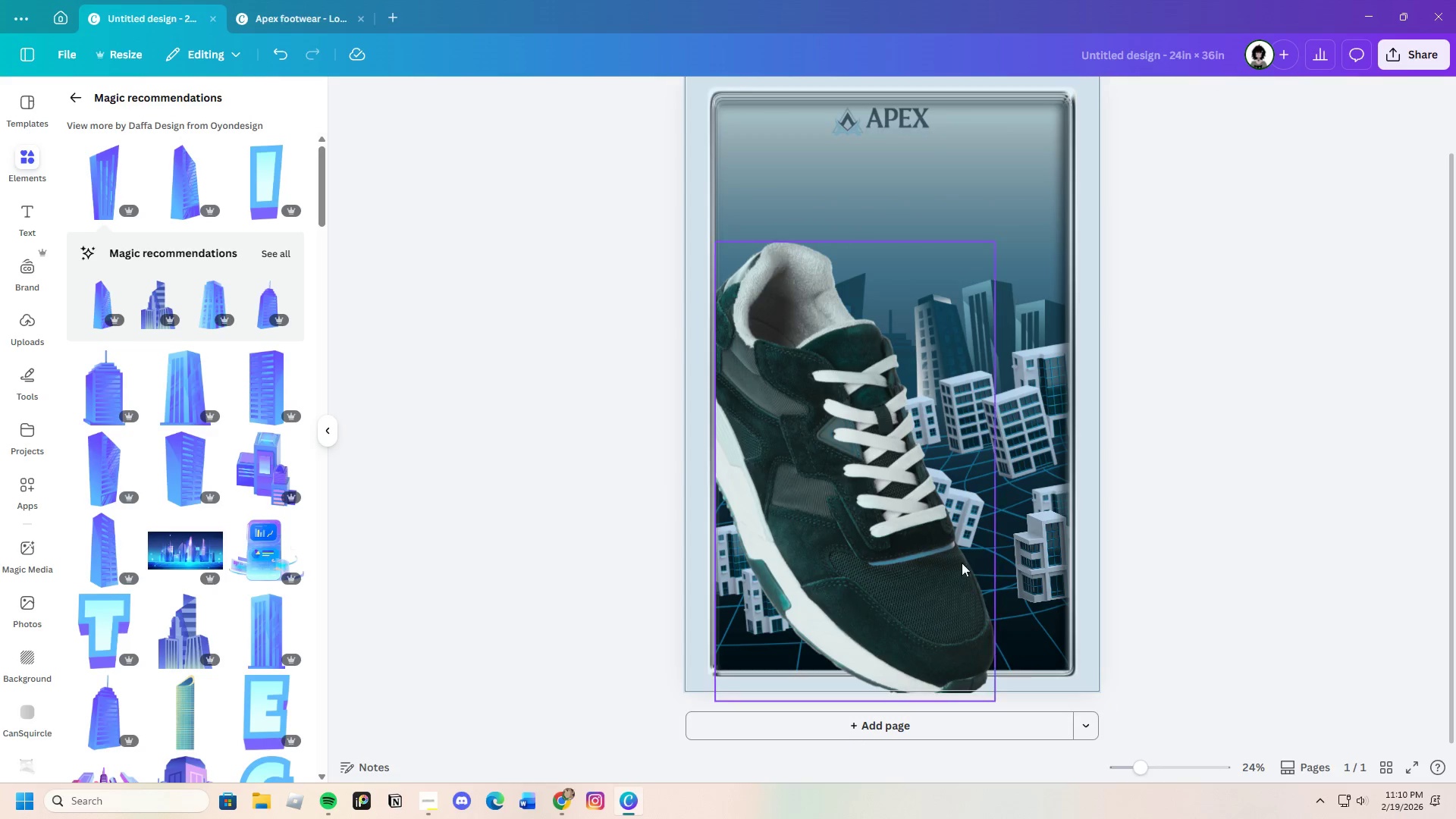 
left_click_drag(start_coordinate=[949, 563], to_coordinate=[944, 550])
 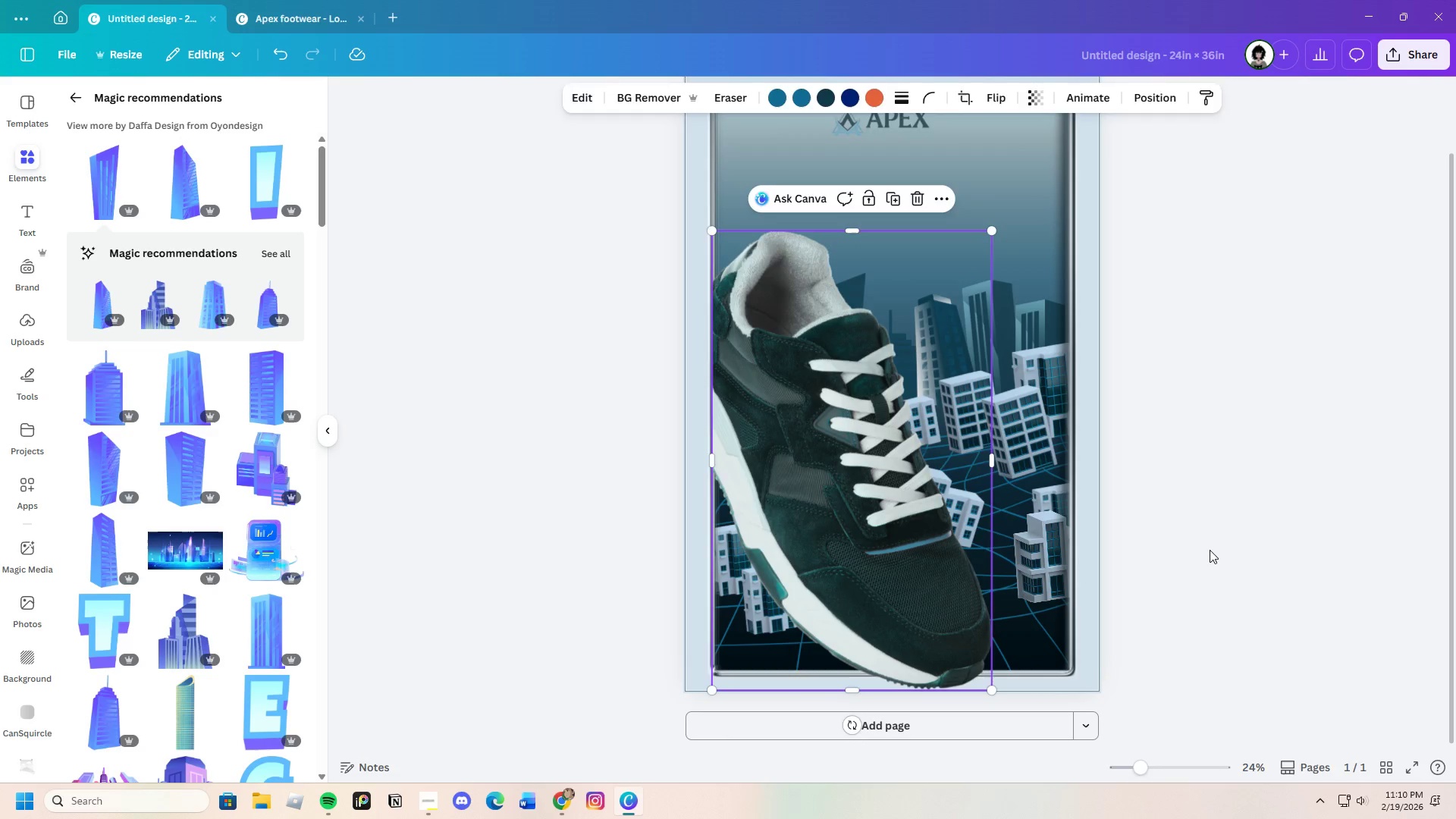 
left_click([1210, 550])
 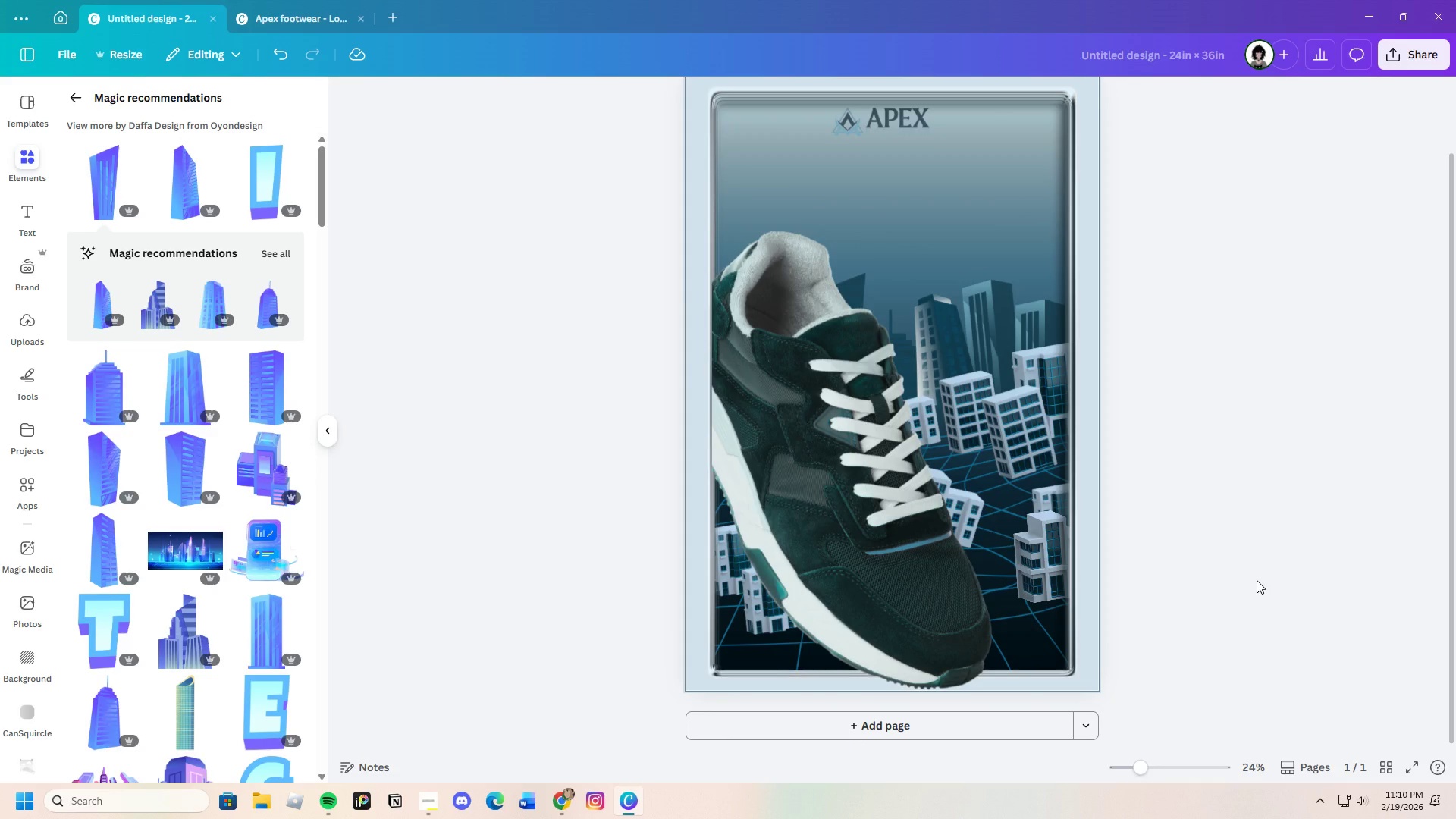 
wait(8.19)
 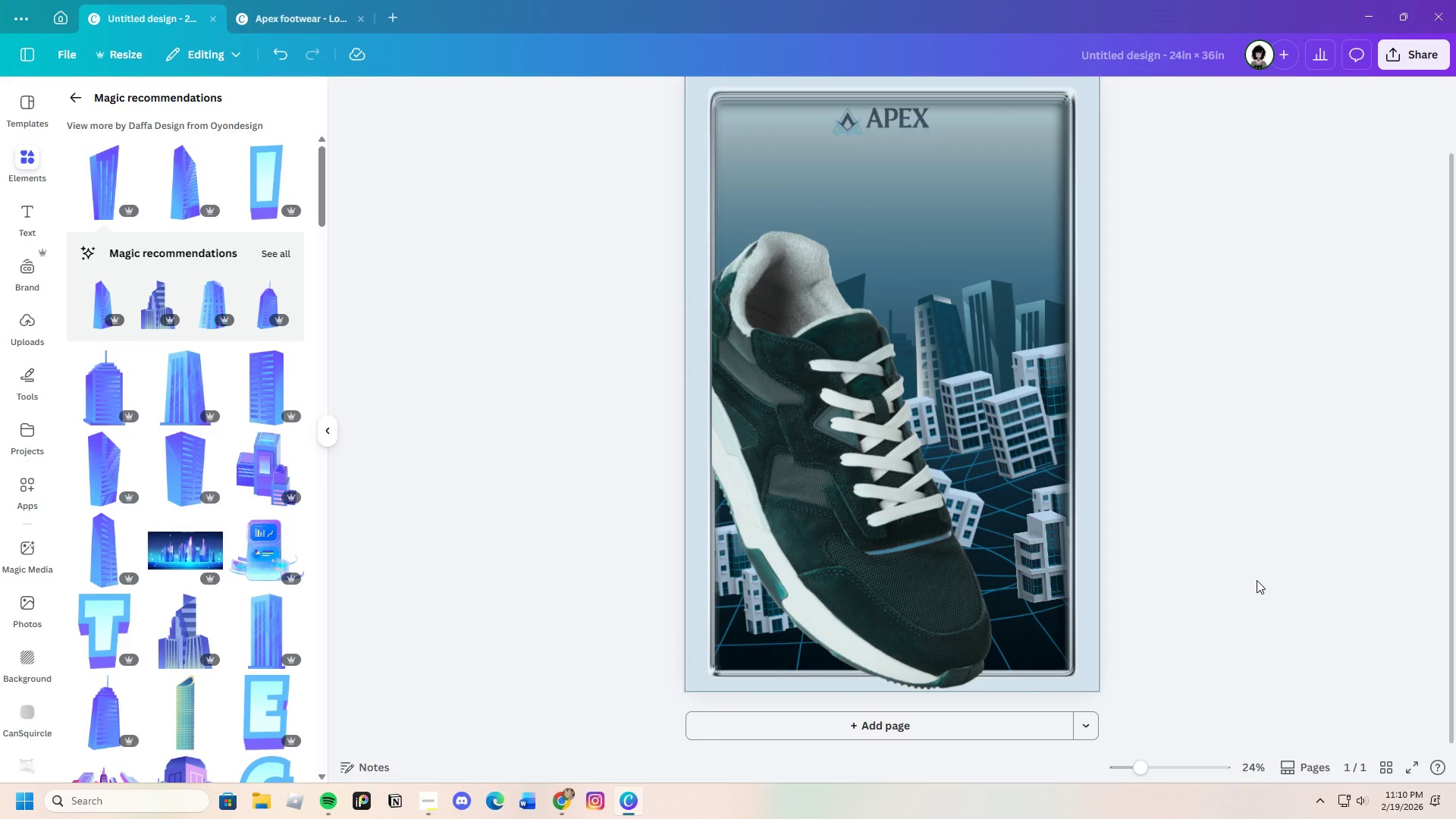 
left_click([868, 547])
 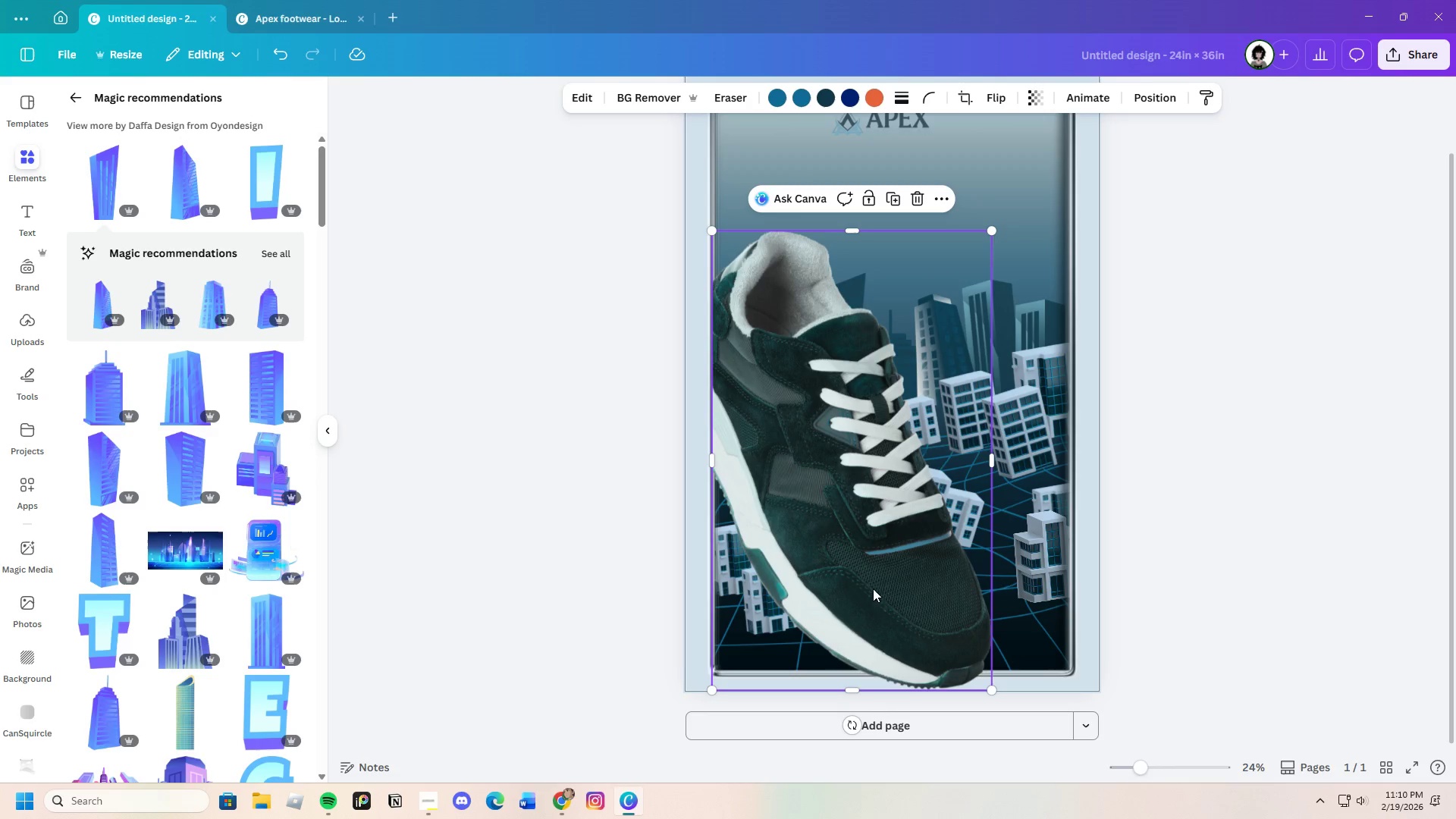 
left_click_drag(start_coordinate=[855, 722], to_coordinate=[886, 725])
 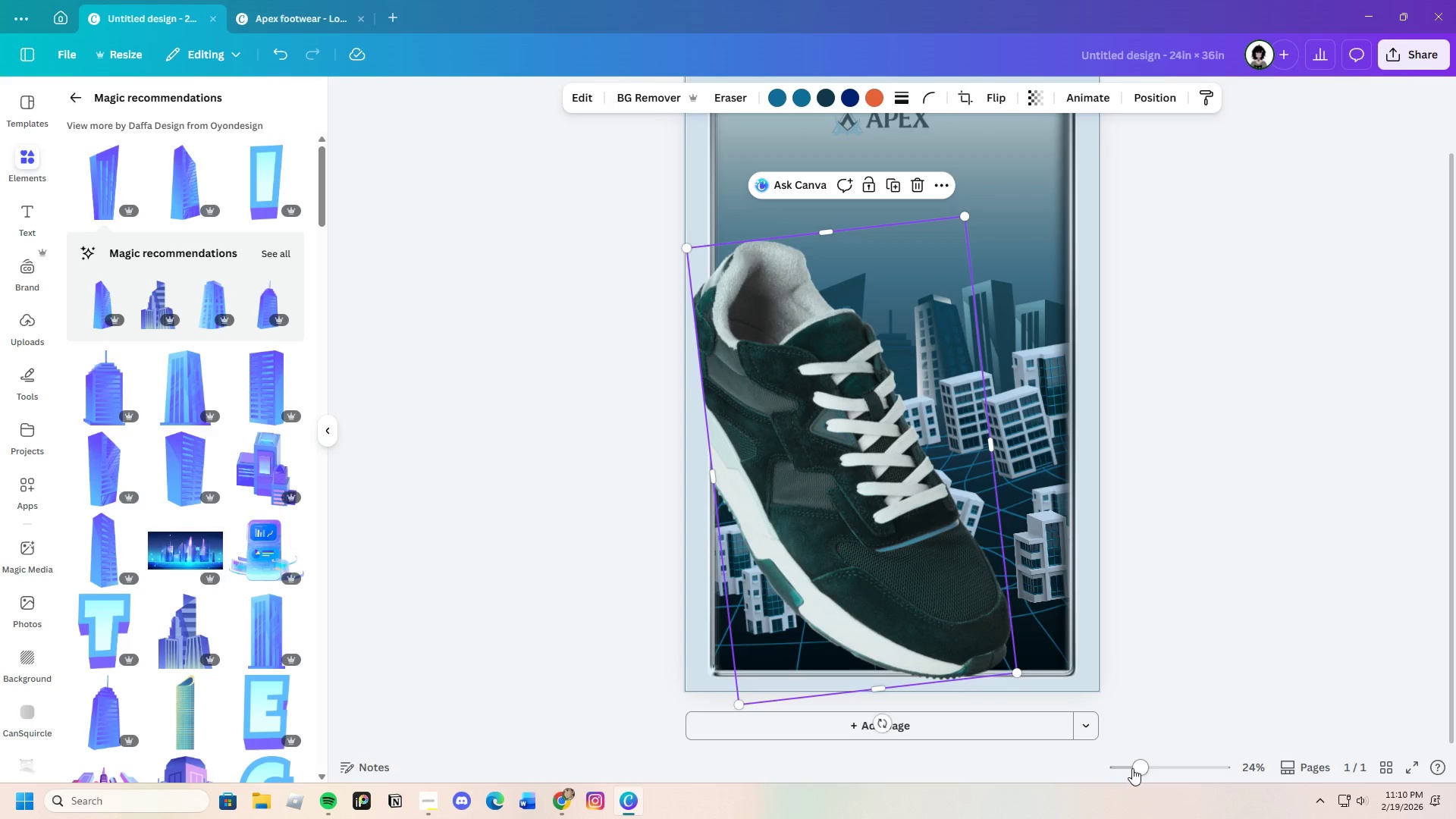 
left_click_drag(start_coordinate=[879, 588], to_coordinate=[879, 592])
 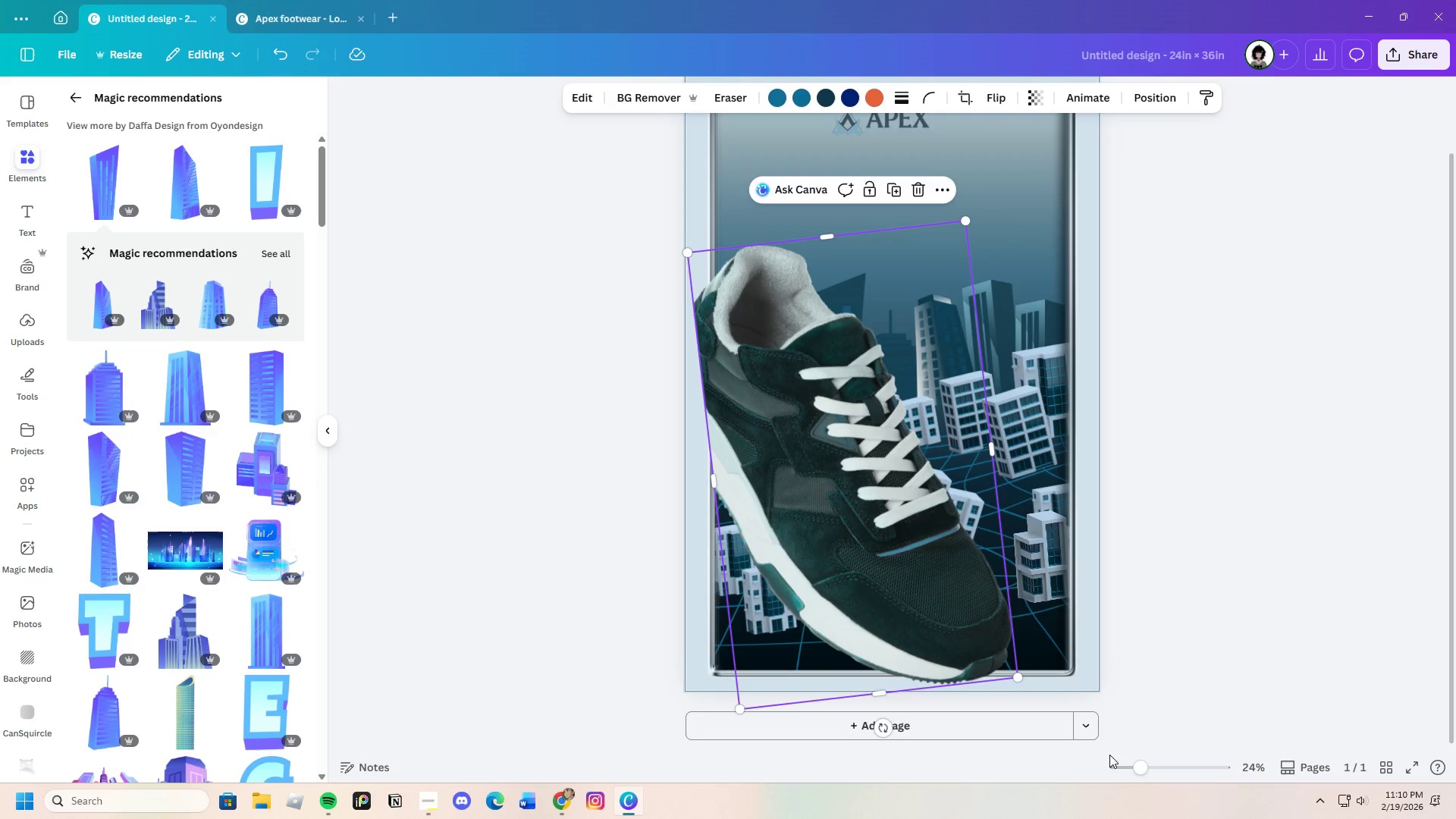 
left_click_drag(start_coordinate=[1130, 763], to_coordinate=[1156, 759])
 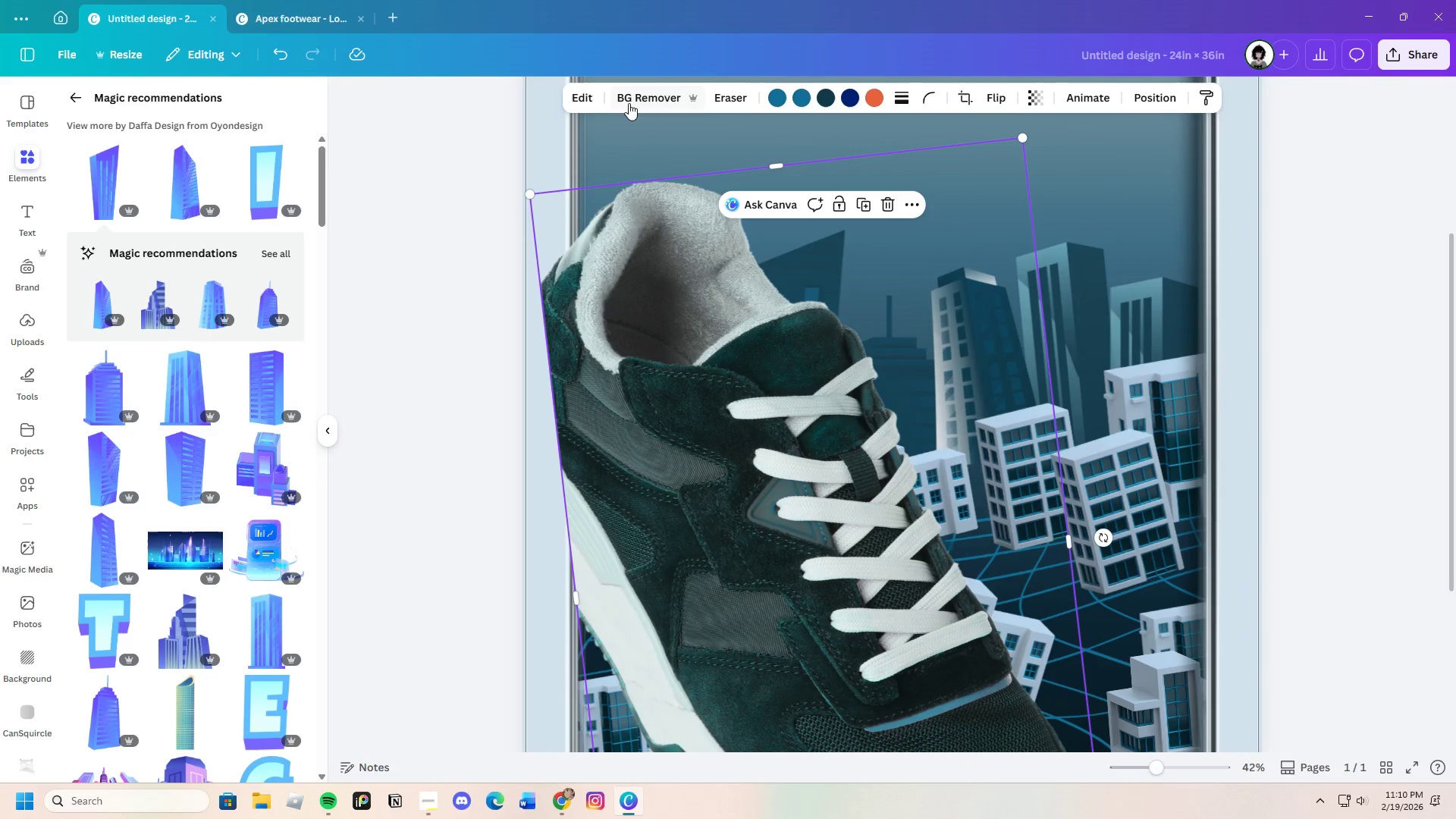 
left_click([738, 99])
 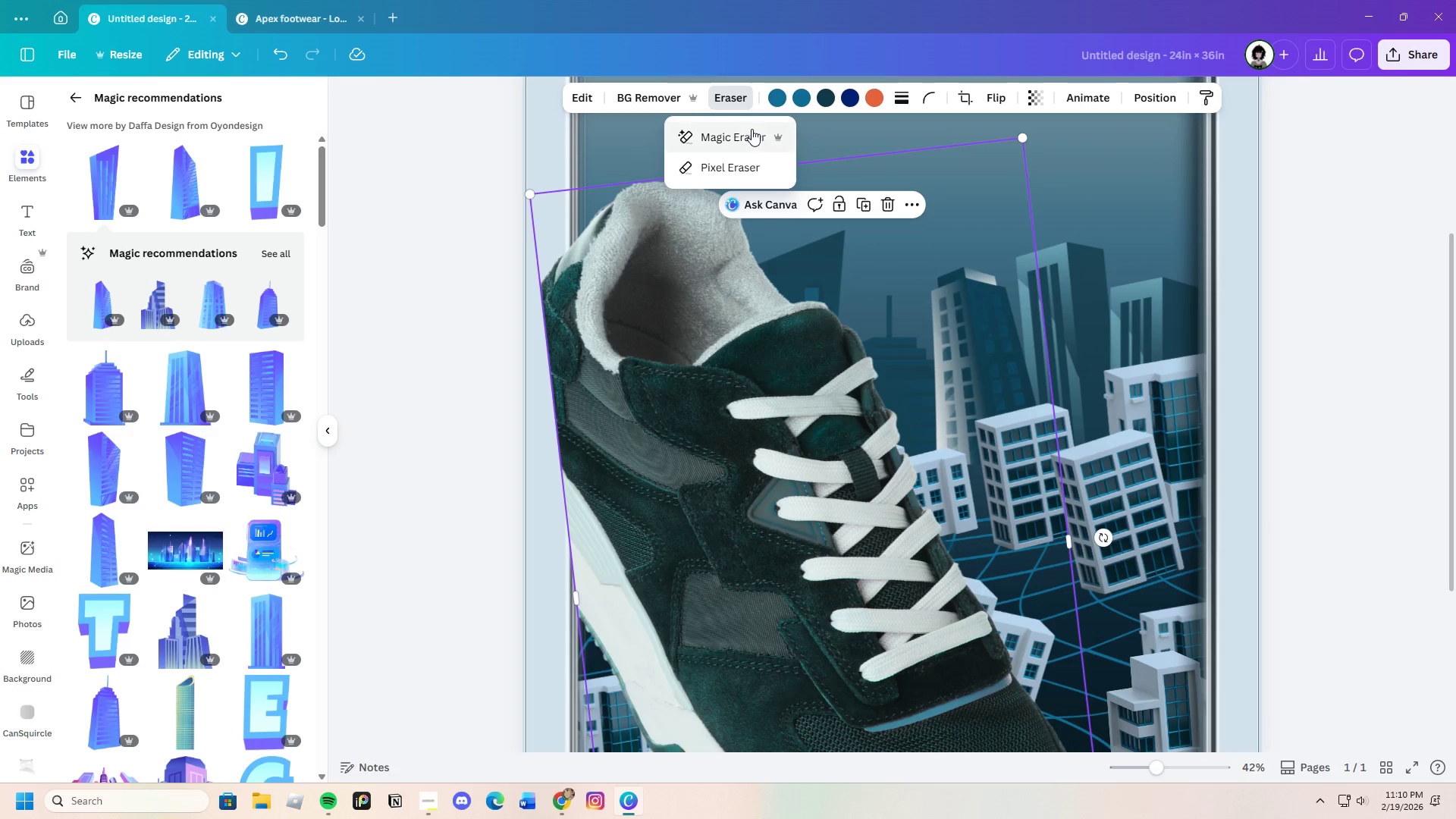 
left_click([742, 133])
 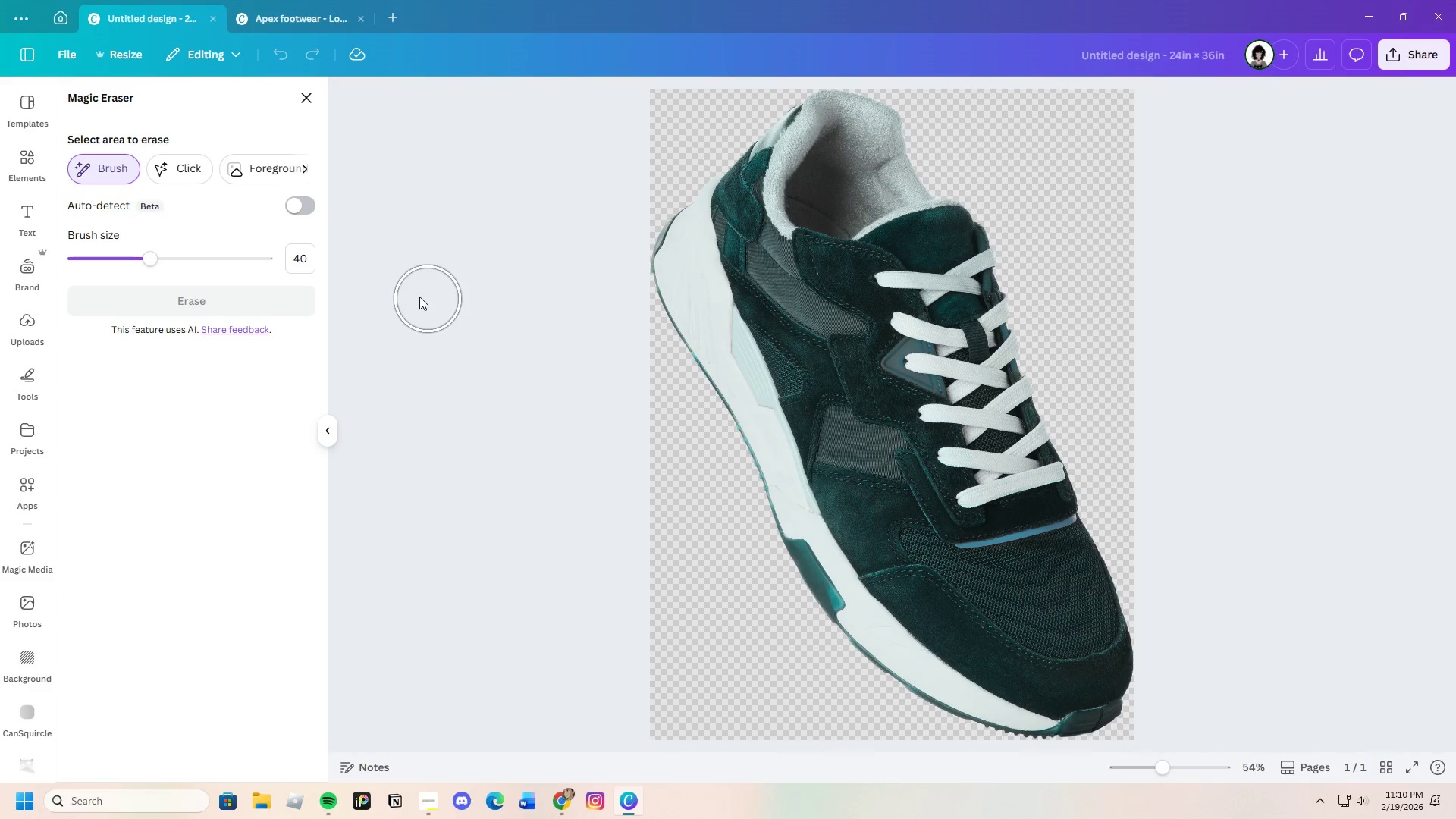 
wait(6.97)
 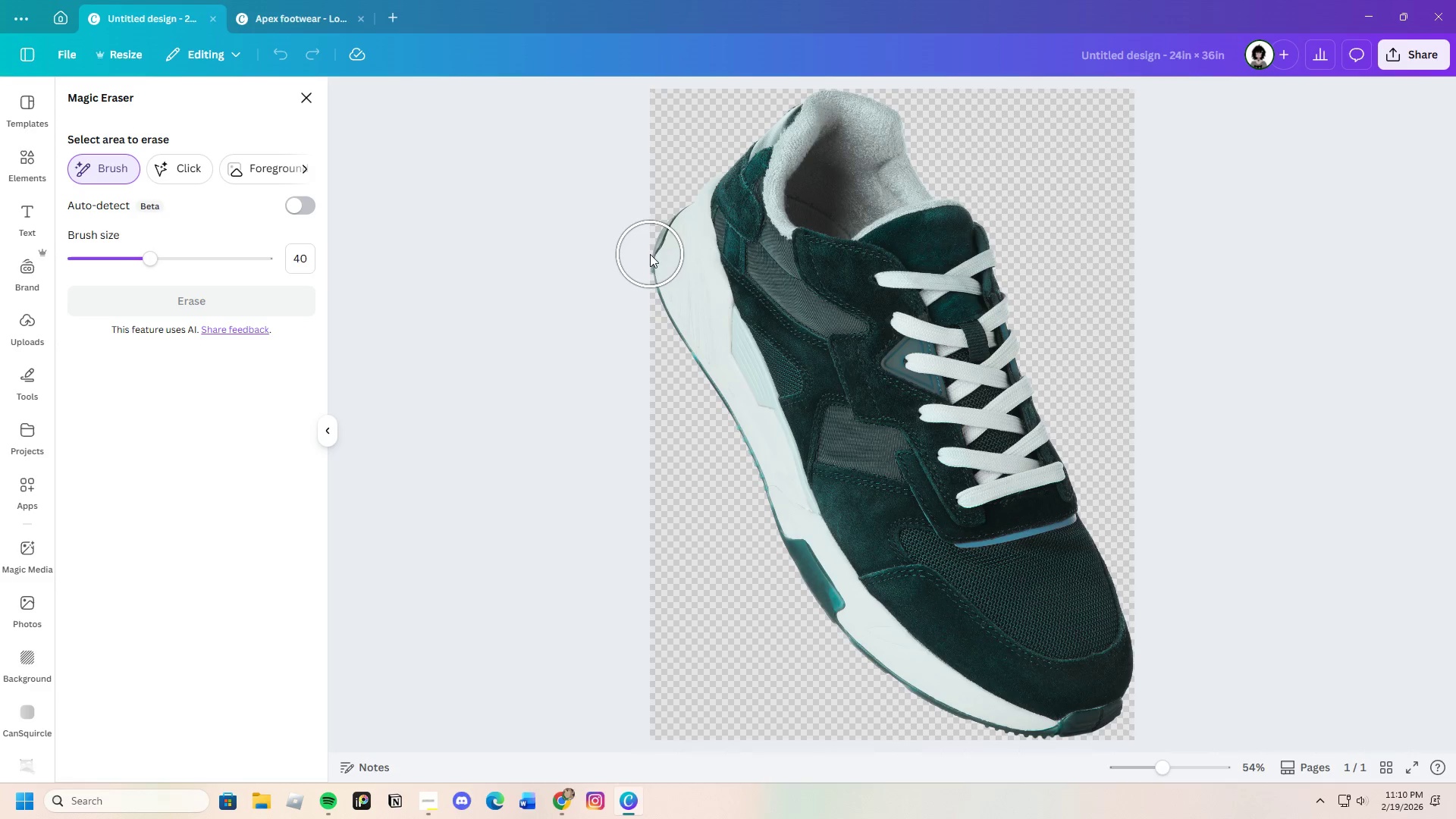 
left_click([300, 96])
 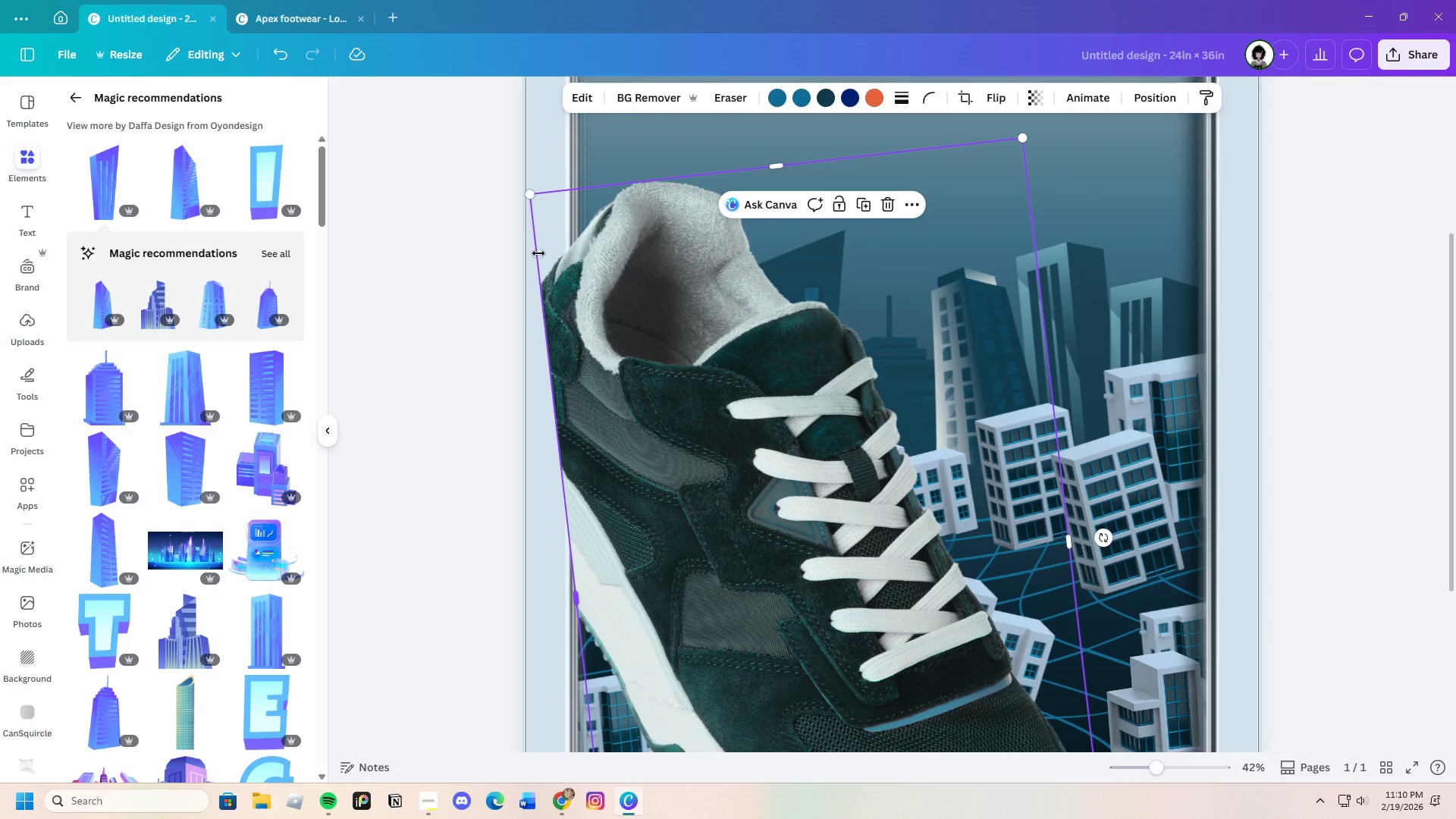 
wait(8.47)
 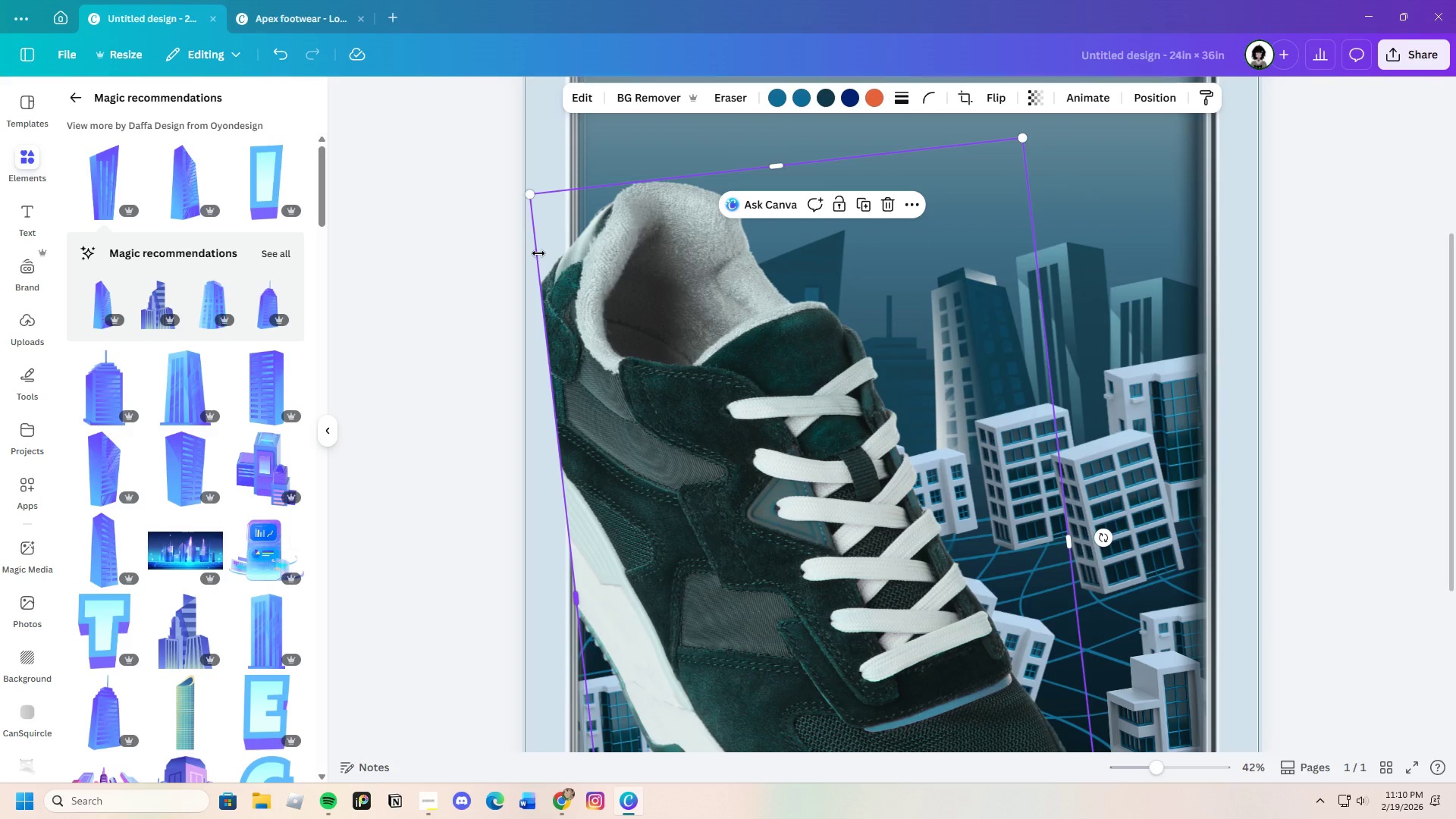 
left_click([971, 99])
 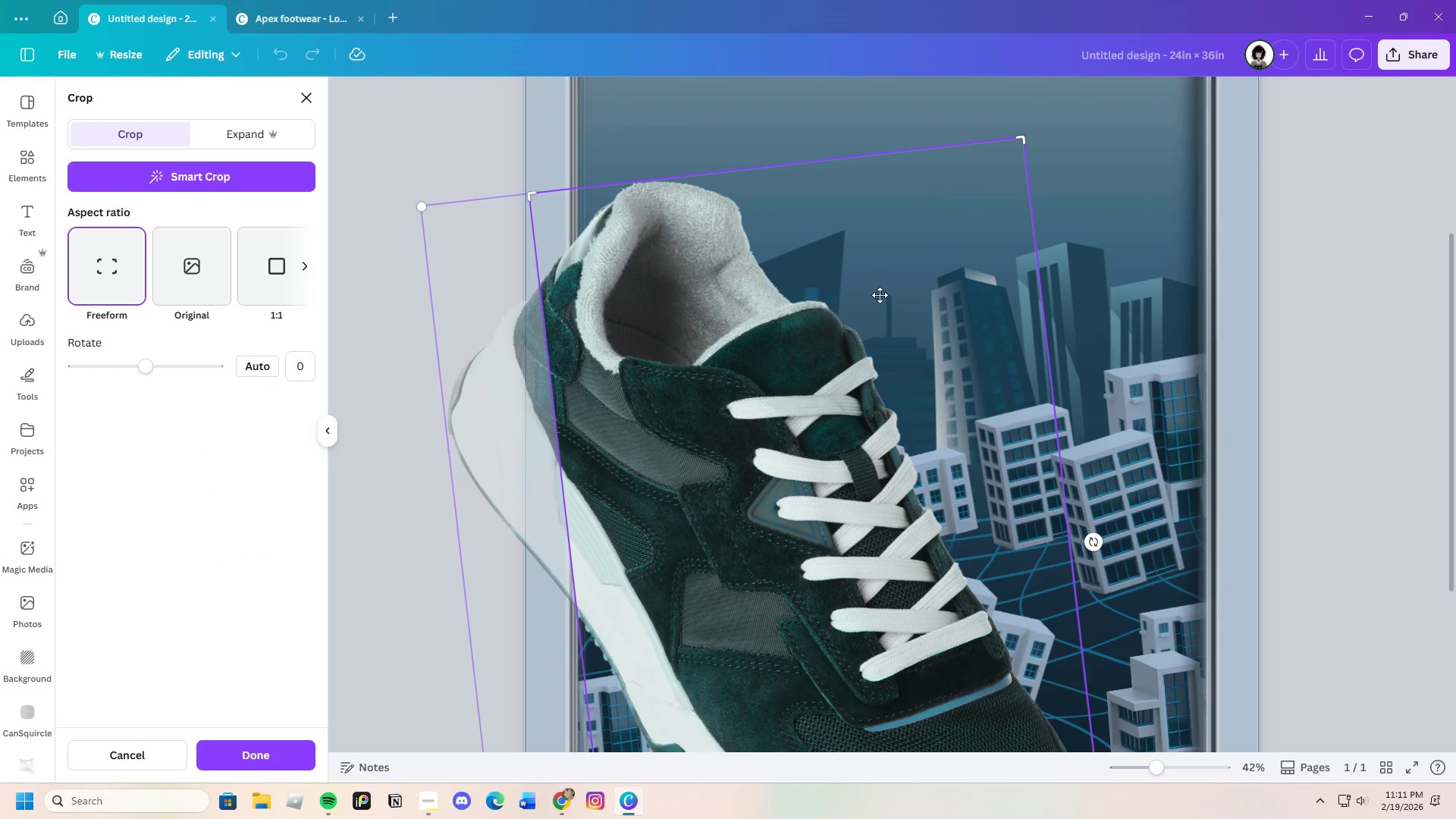 
scroll: coordinate [700, 434], scroll_direction: down, amount: 2.0
 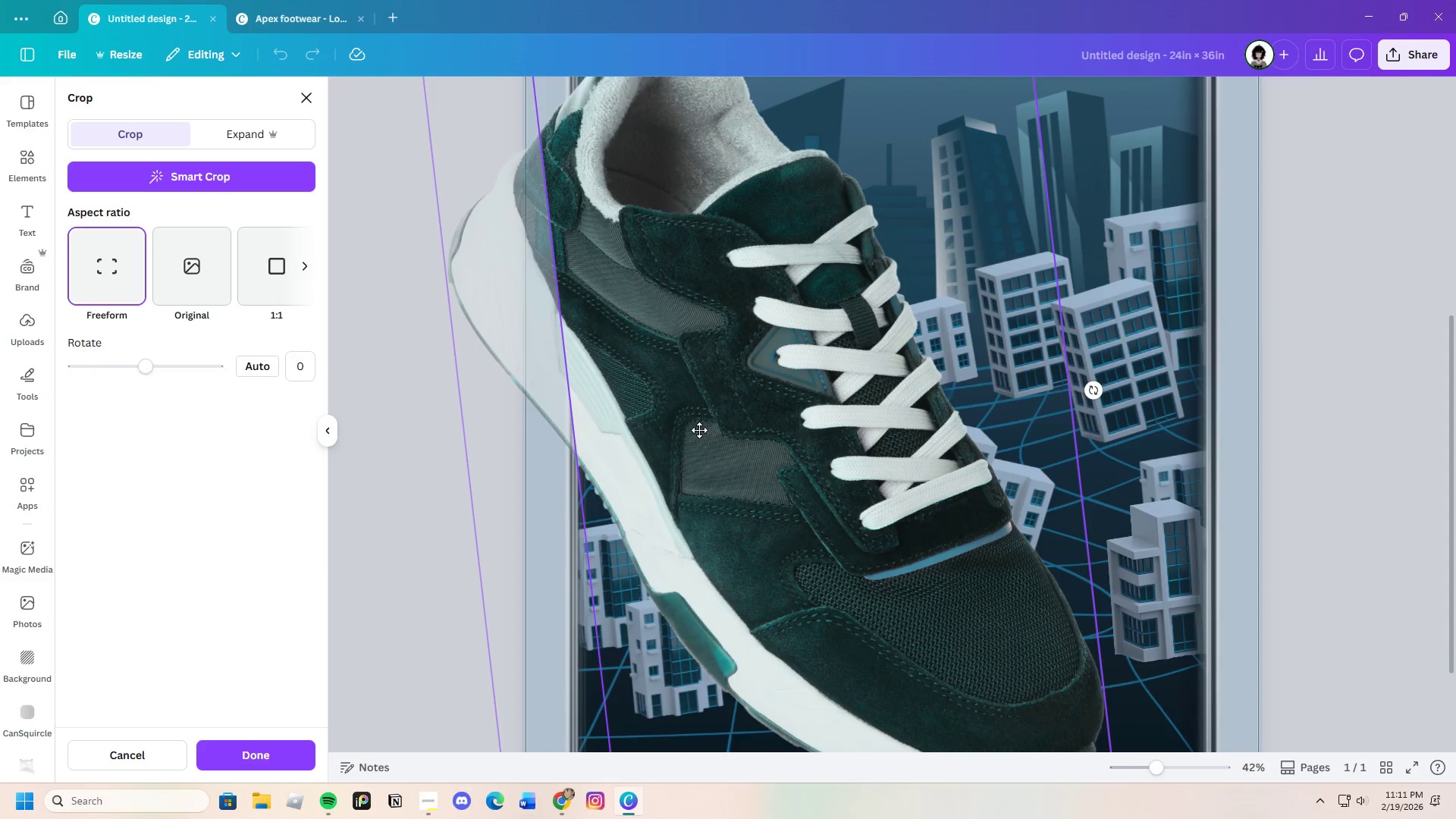 
scroll: coordinate [697, 435], scroll_direction: up, amount: 2.0
 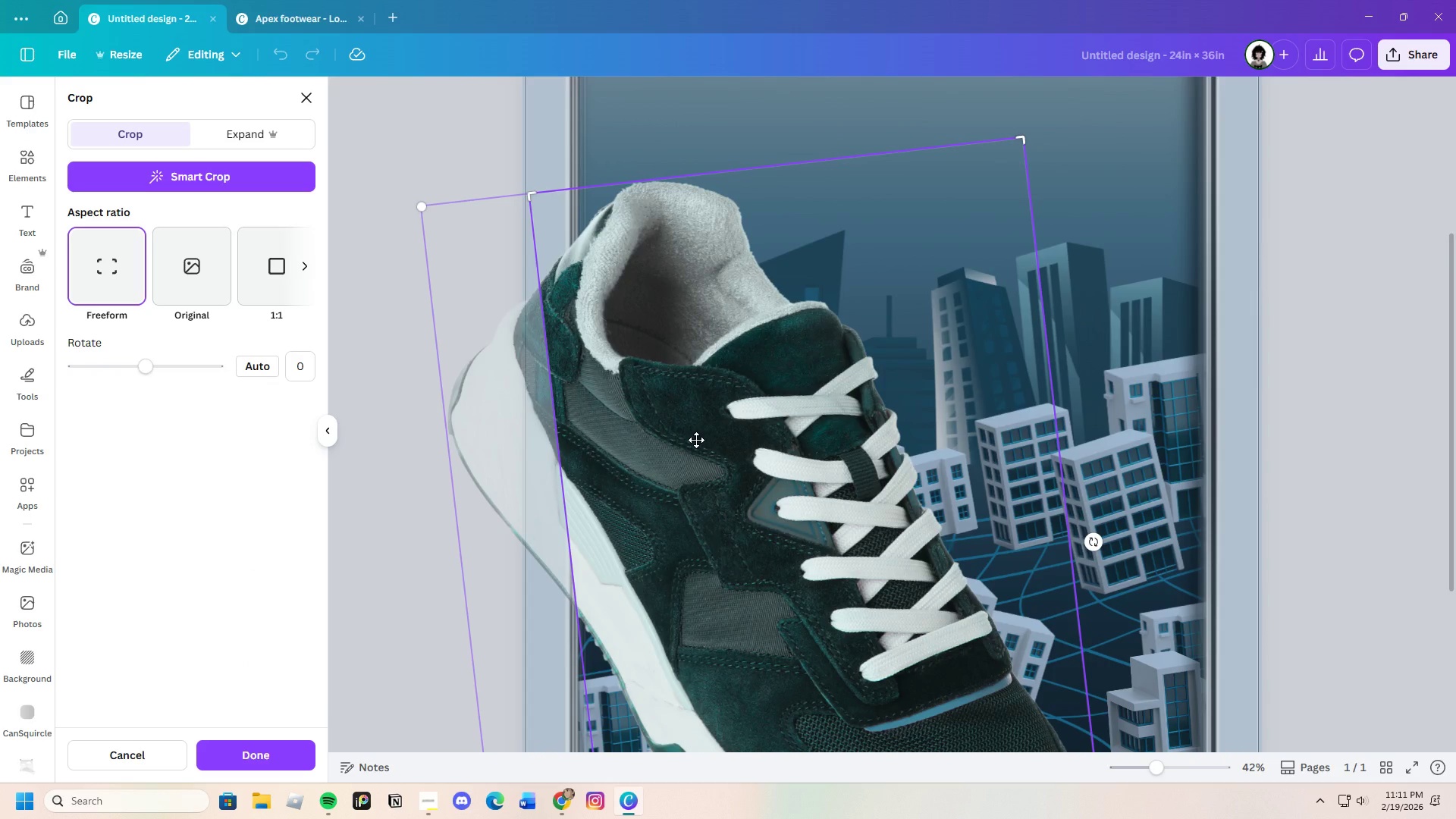 
scroll: coordinate [695, 441], scroll_direction: down, amount: 3.0
 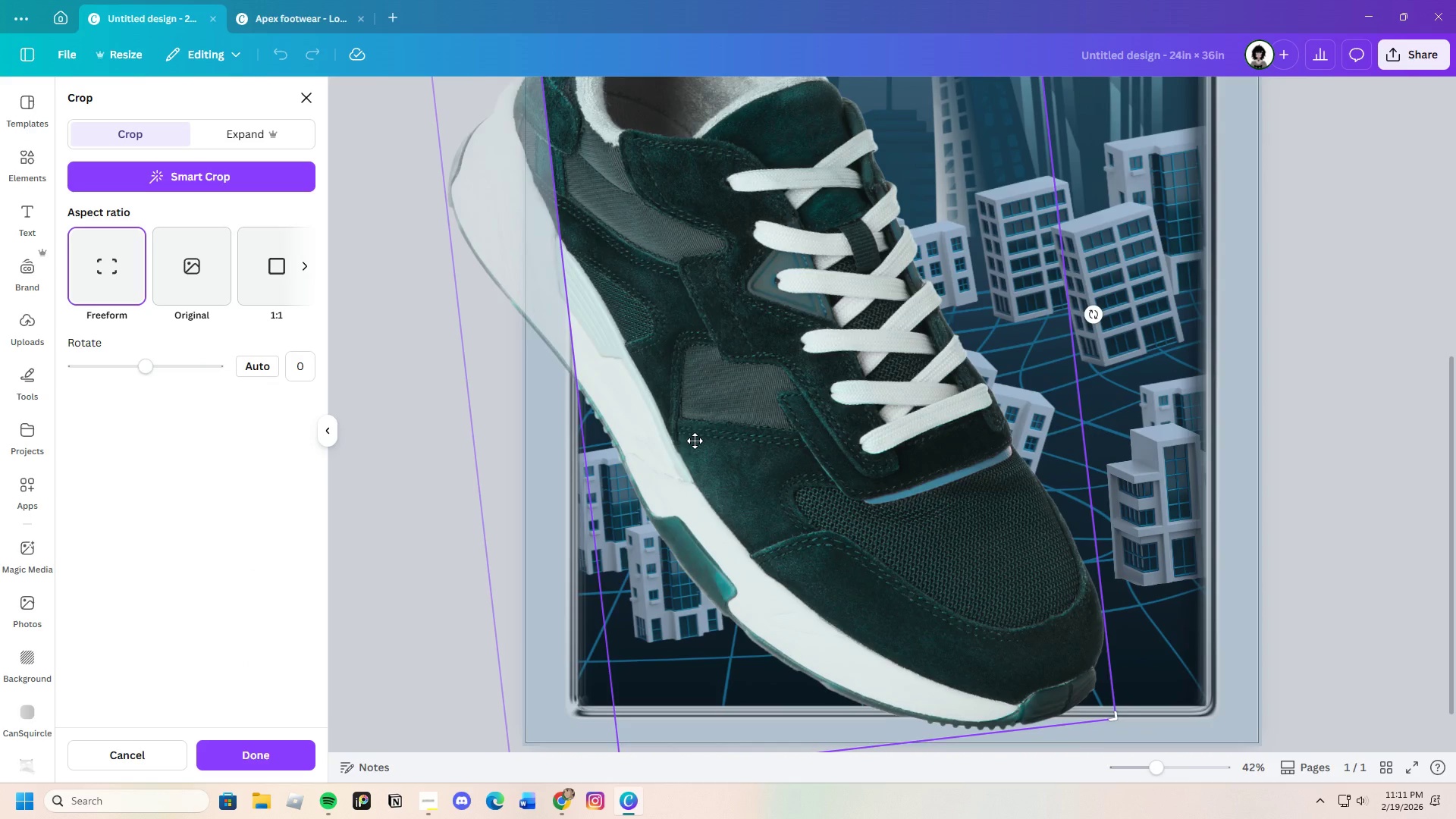 
scroll: coordinate [695, 441], scroll_direction: up, amount: 3.0
 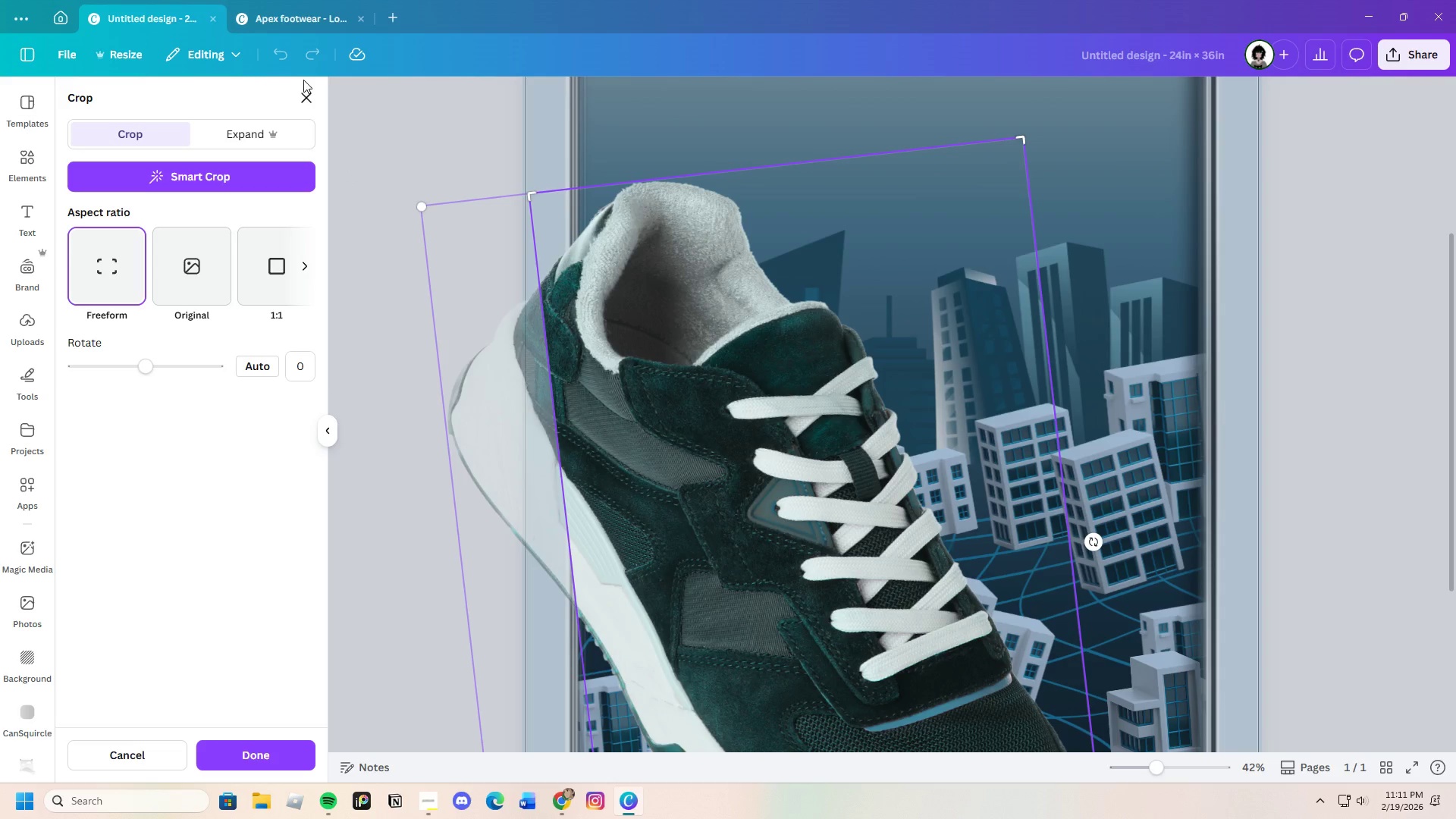 
left_click([303, 87])
 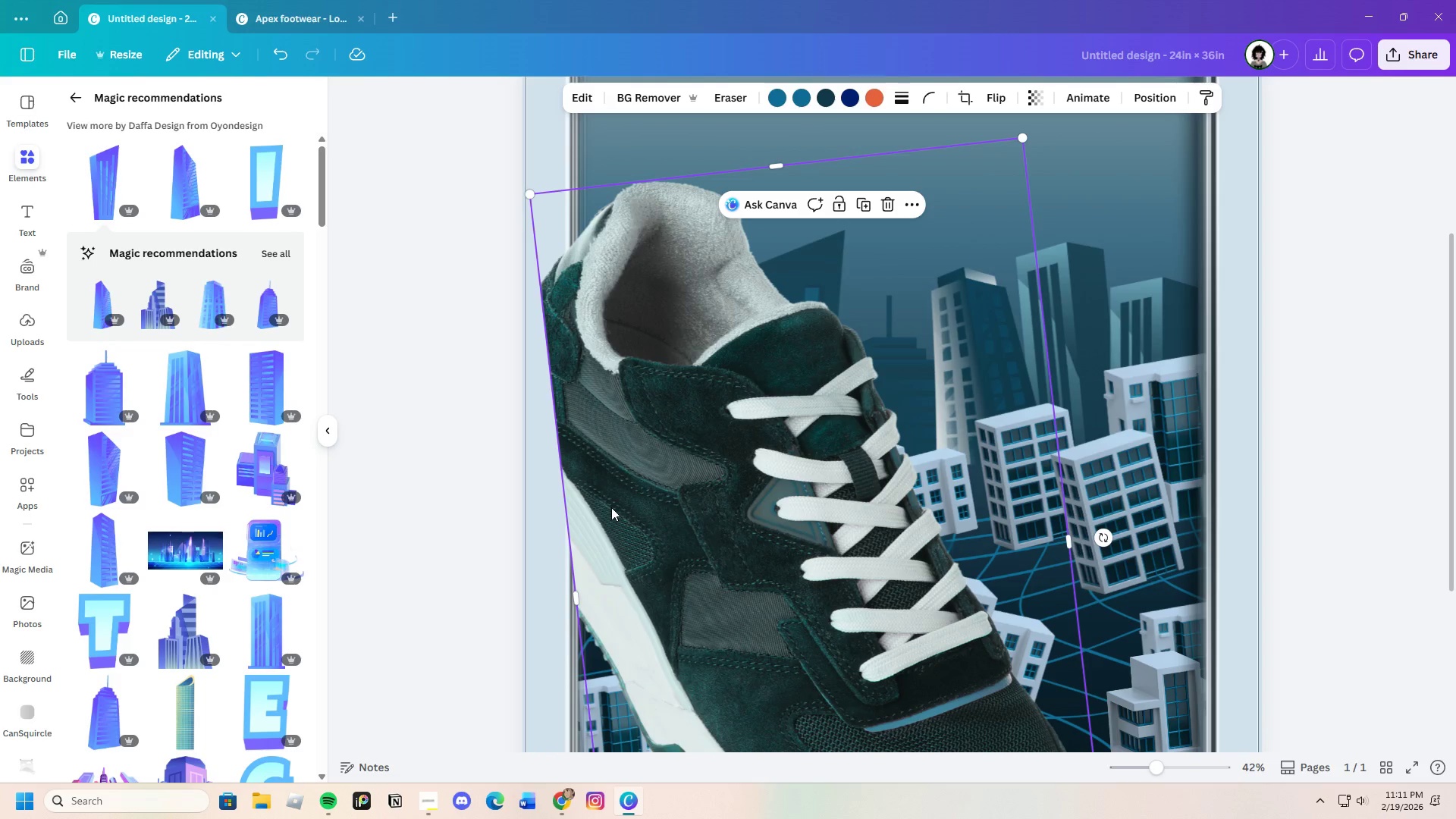 
wait(11.8)
 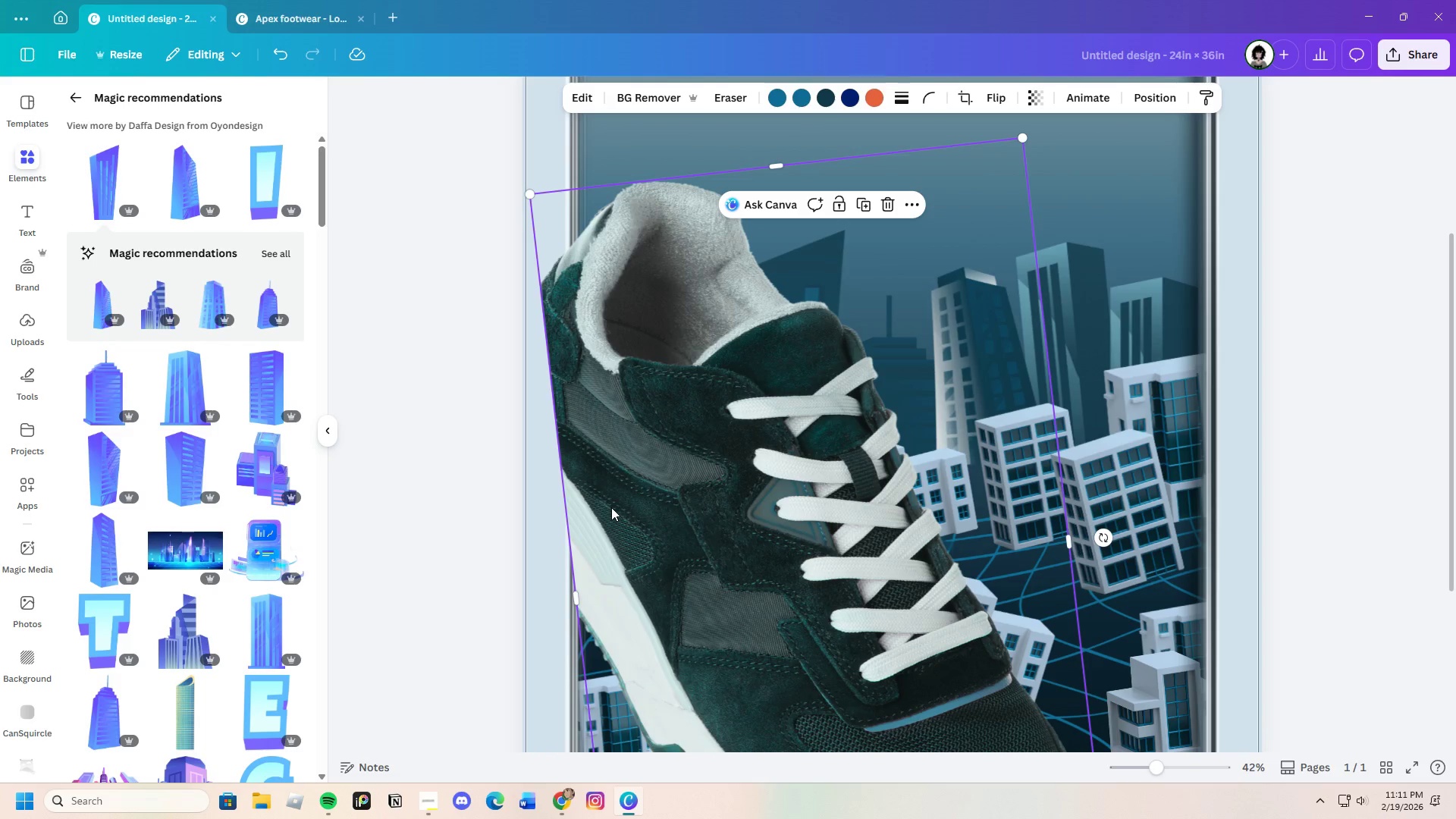 
left_click([739, 98])
 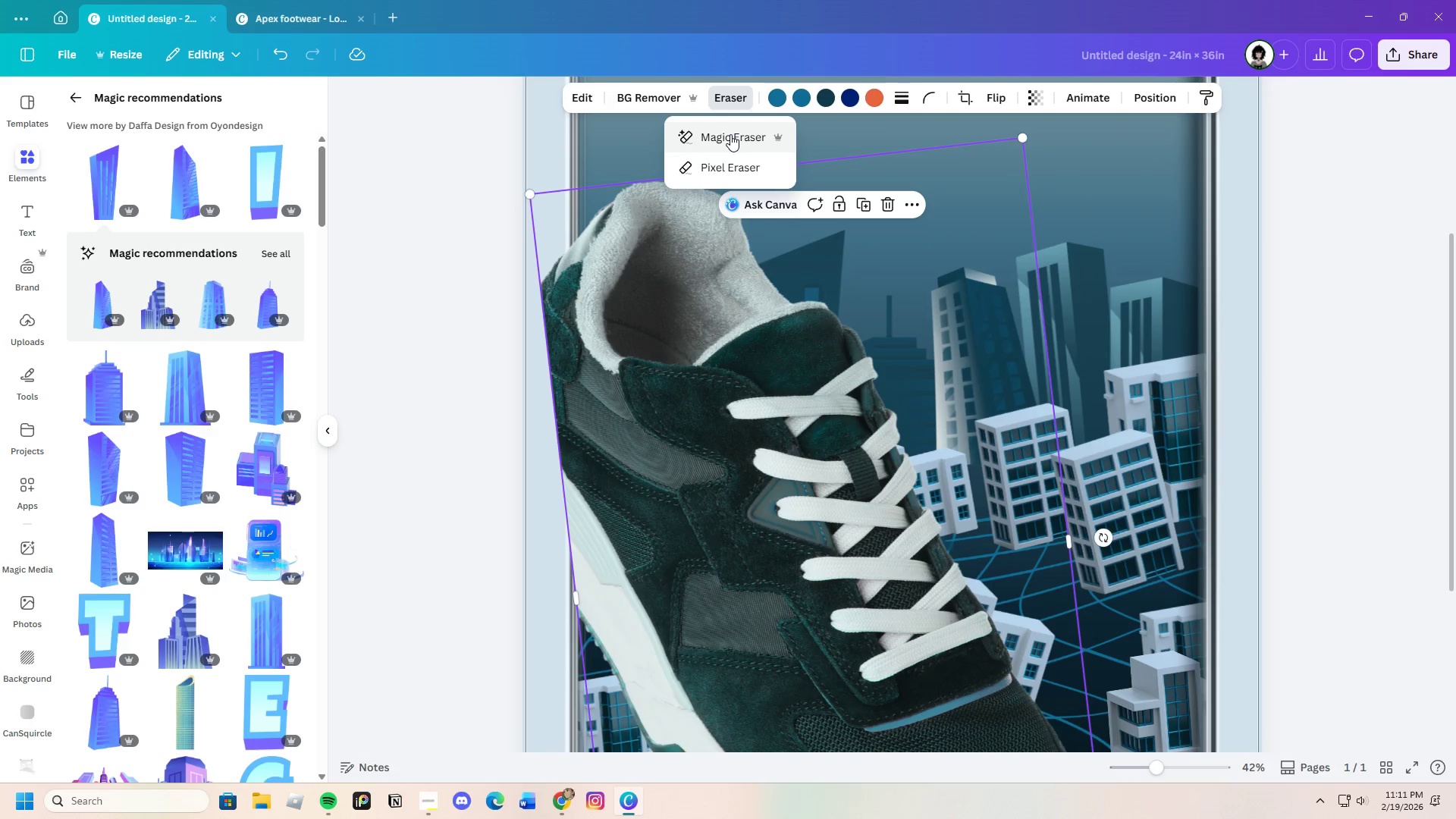 
left_click([730, 134])
 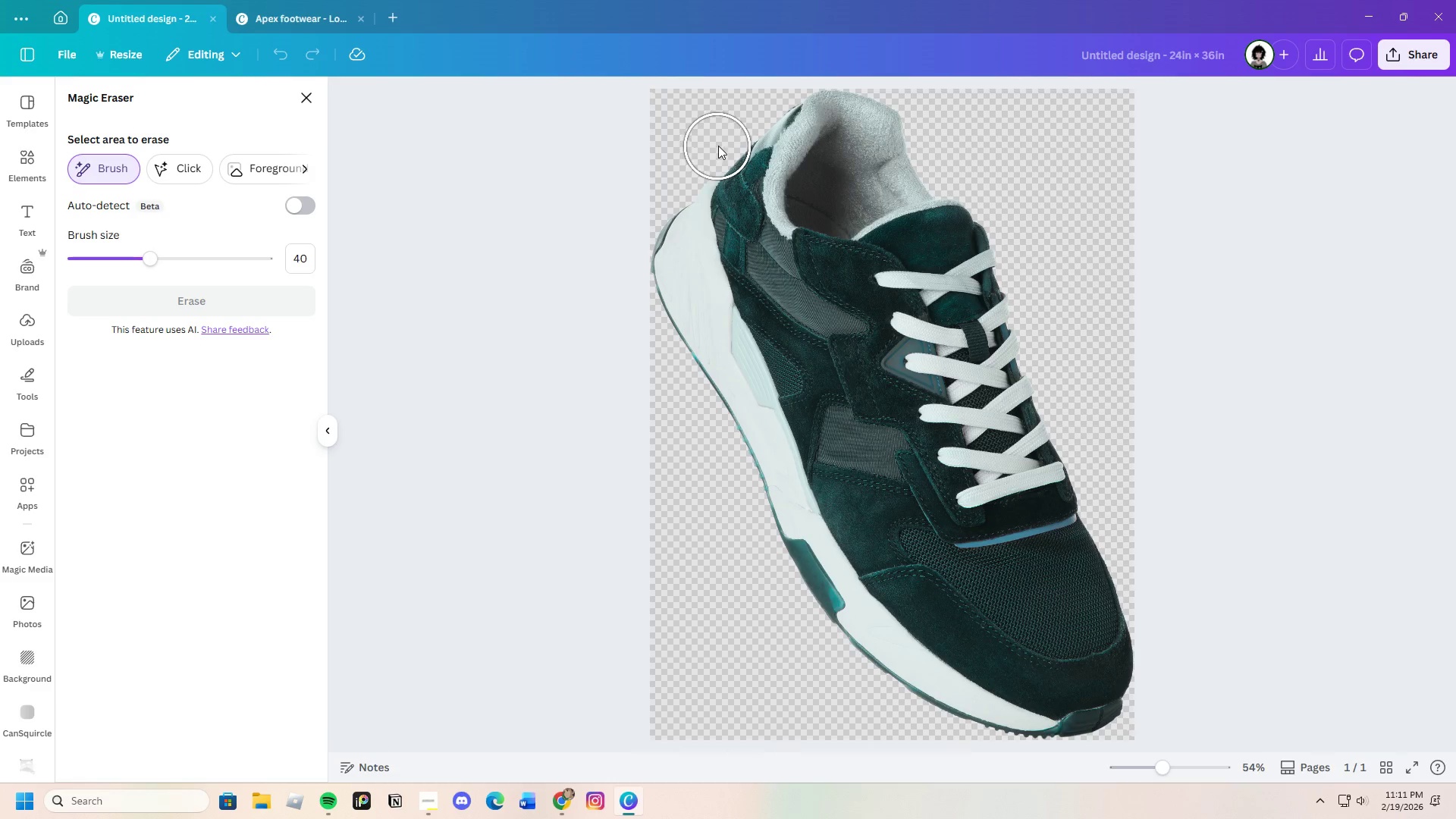 
left_click_drag(start_coordinate=[719, 144], to_coordinate=[648, 345])
 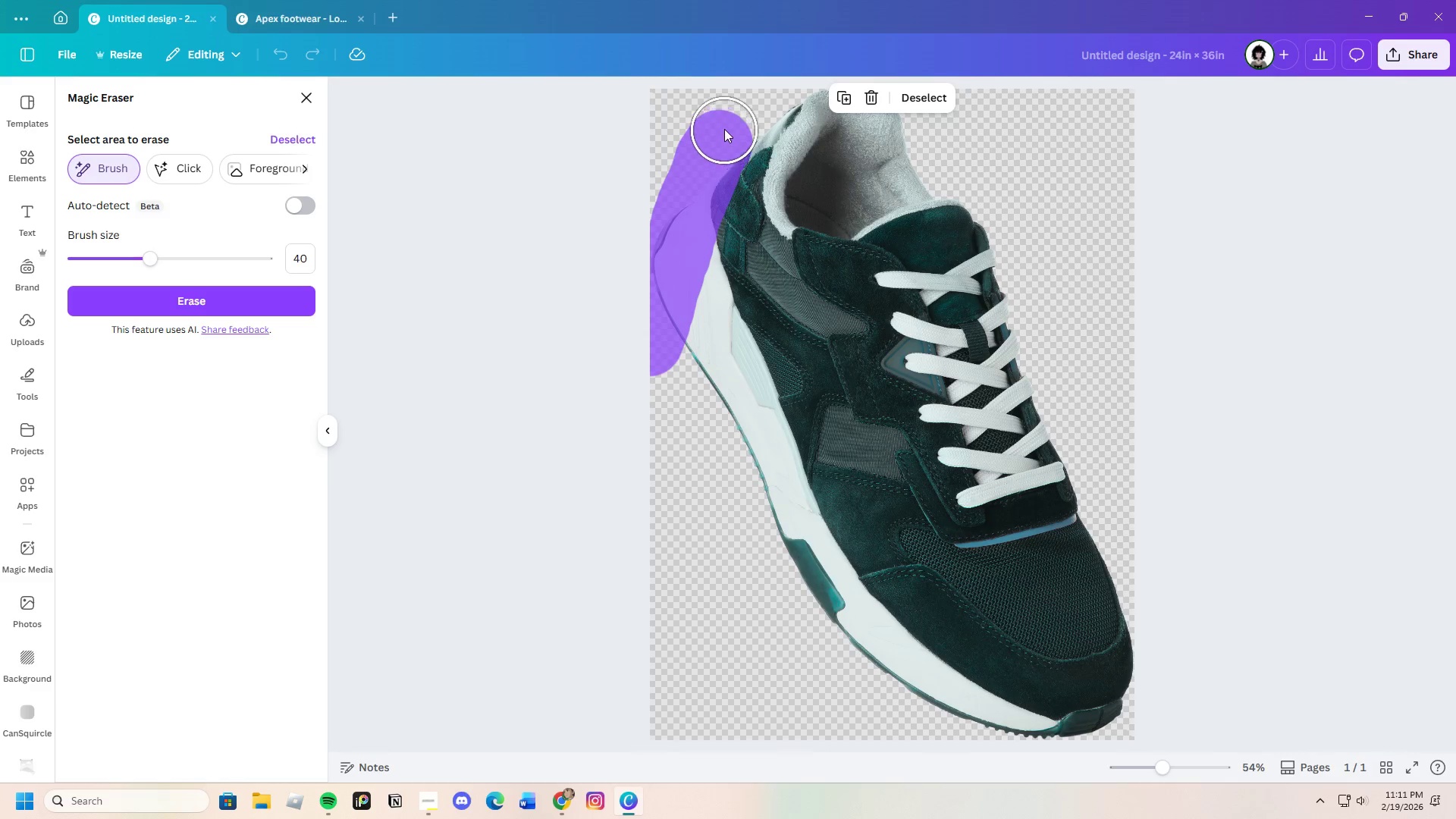 
left_click_drag(start_coordinate=[726, 120], to_coordinate=[656, 362])
 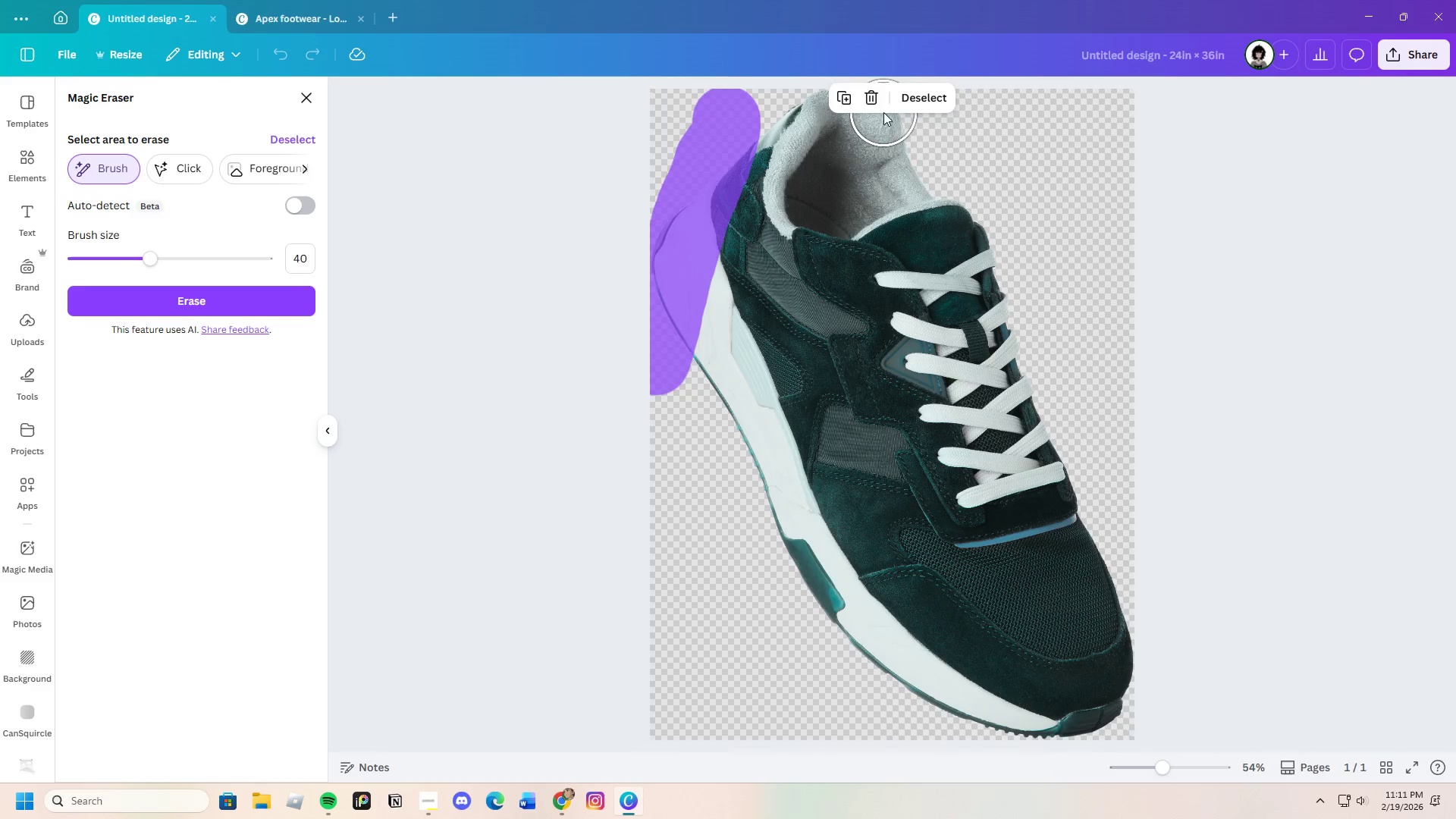 
left_click([873, 95])
 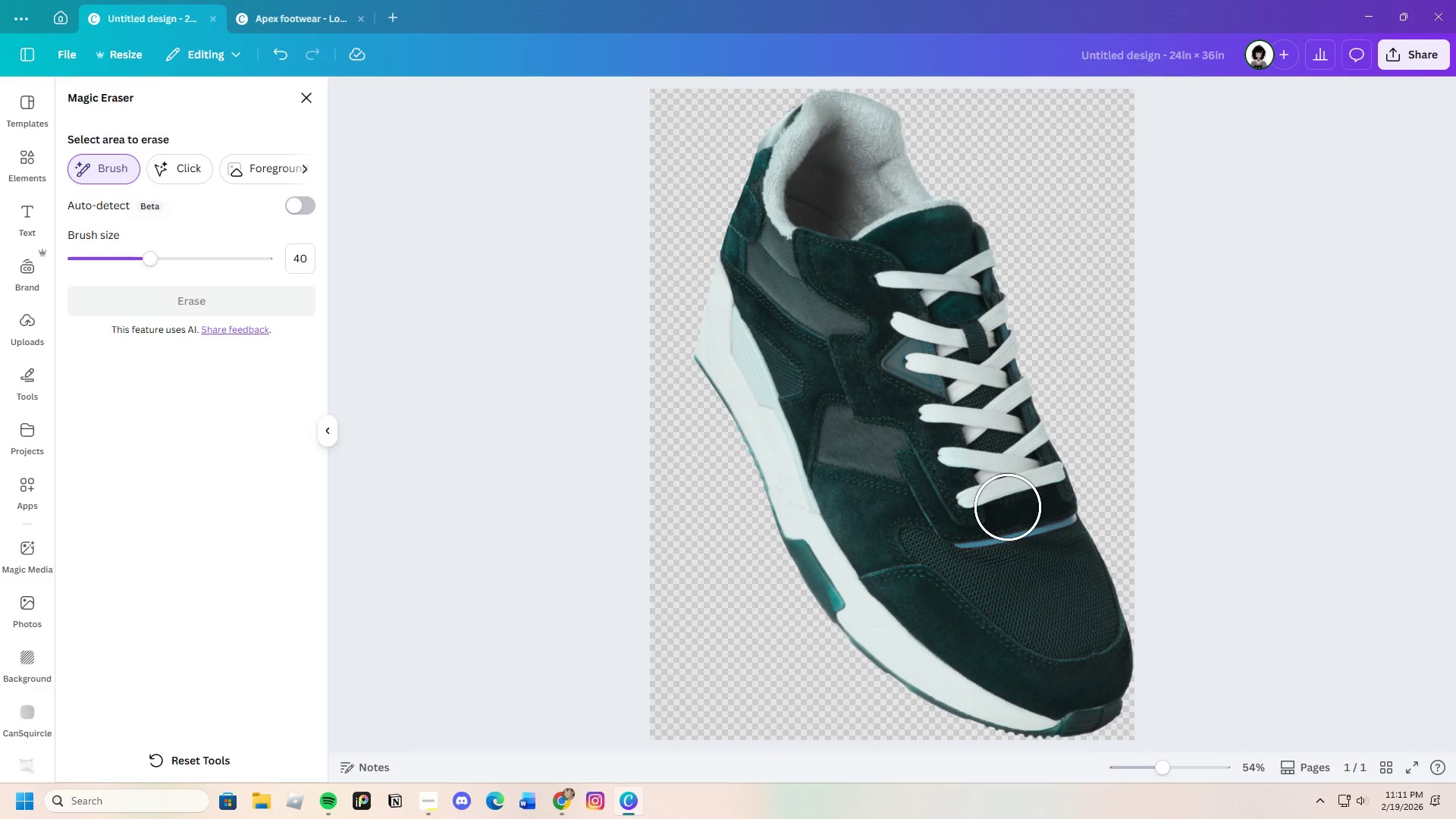 
wait(6.36)
 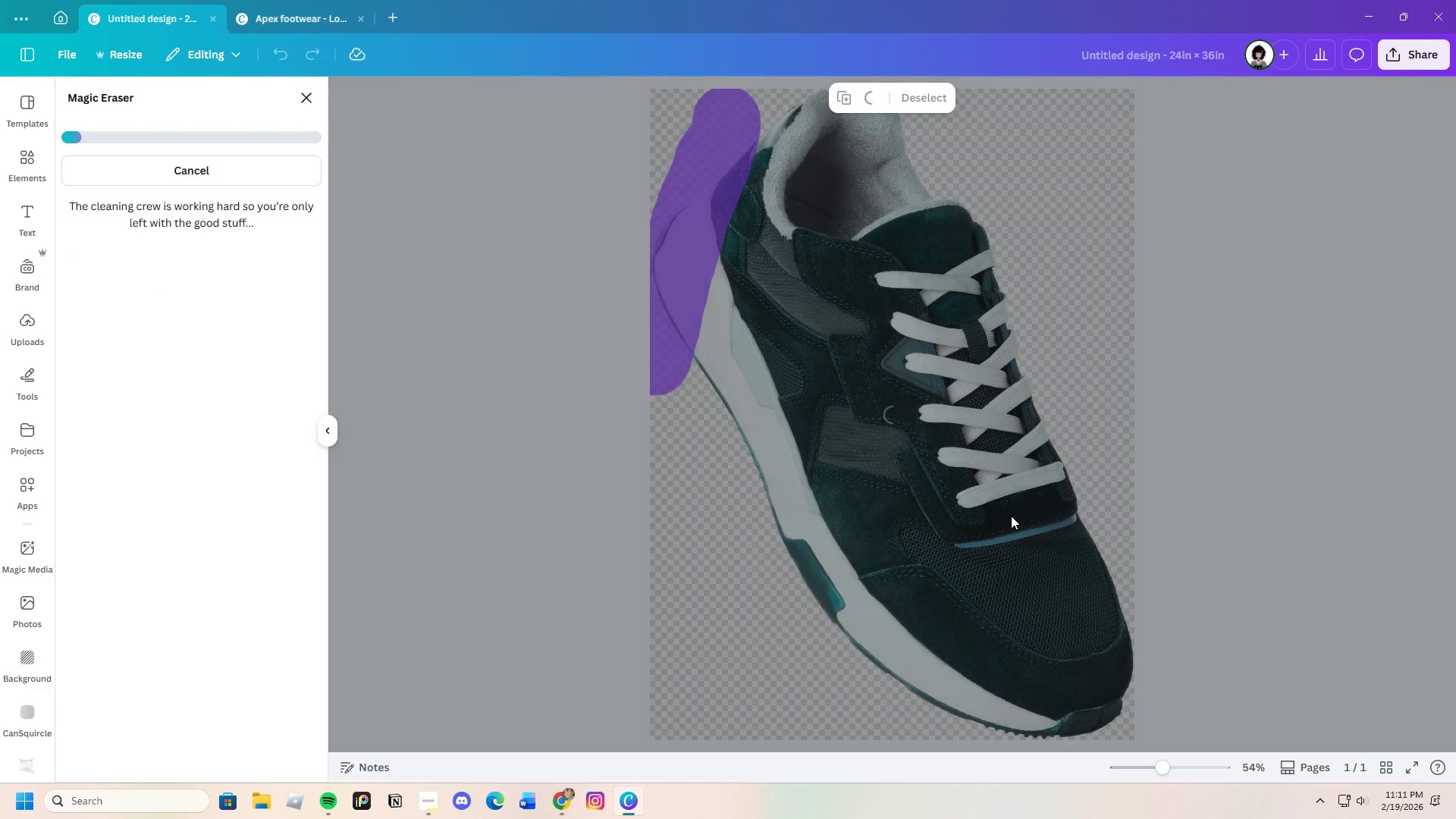 
left_click([309, 100])
 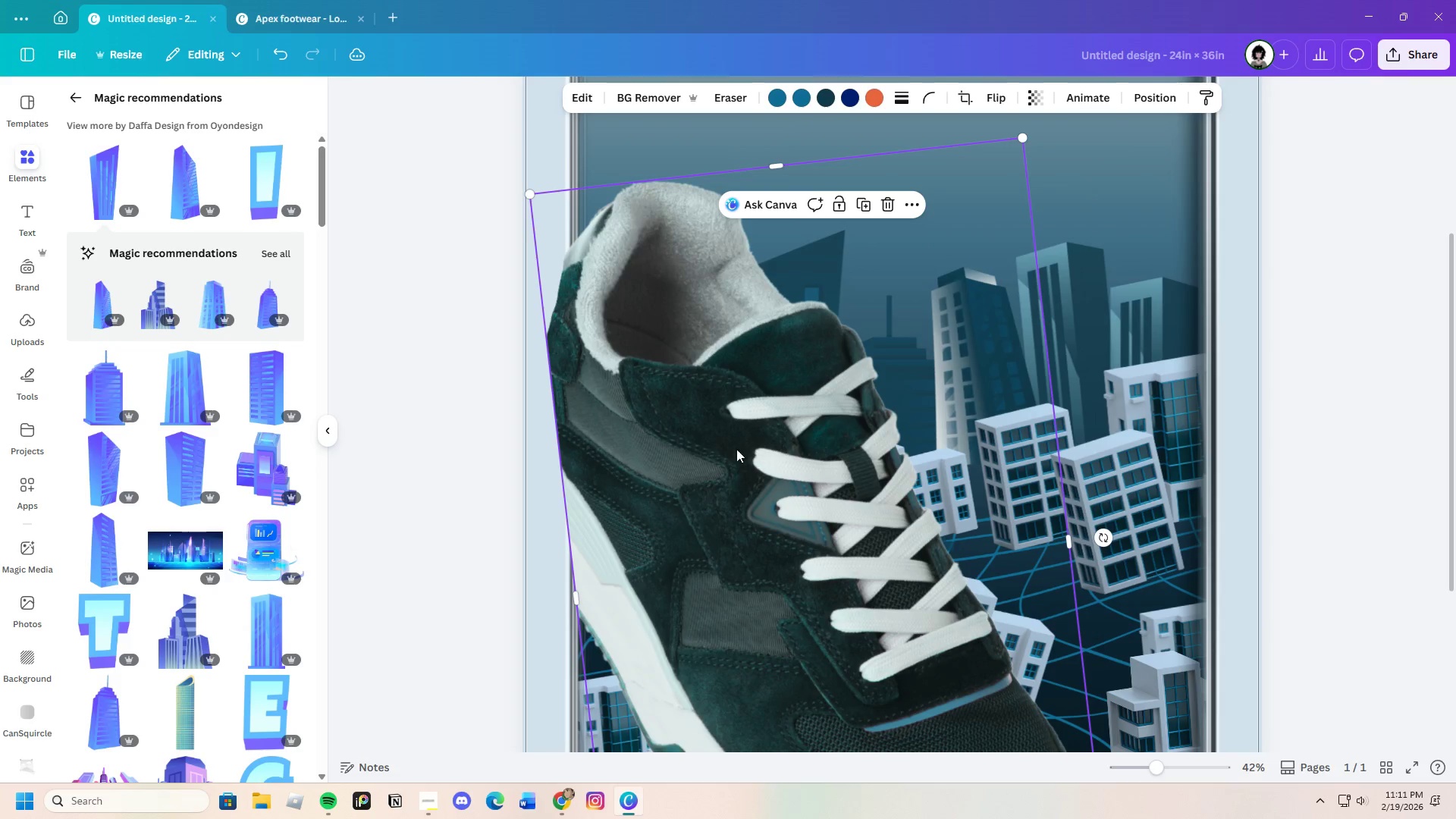 
left_click_drag(start_coordinate=[726, 447], to_coordinate=[750, 447])
 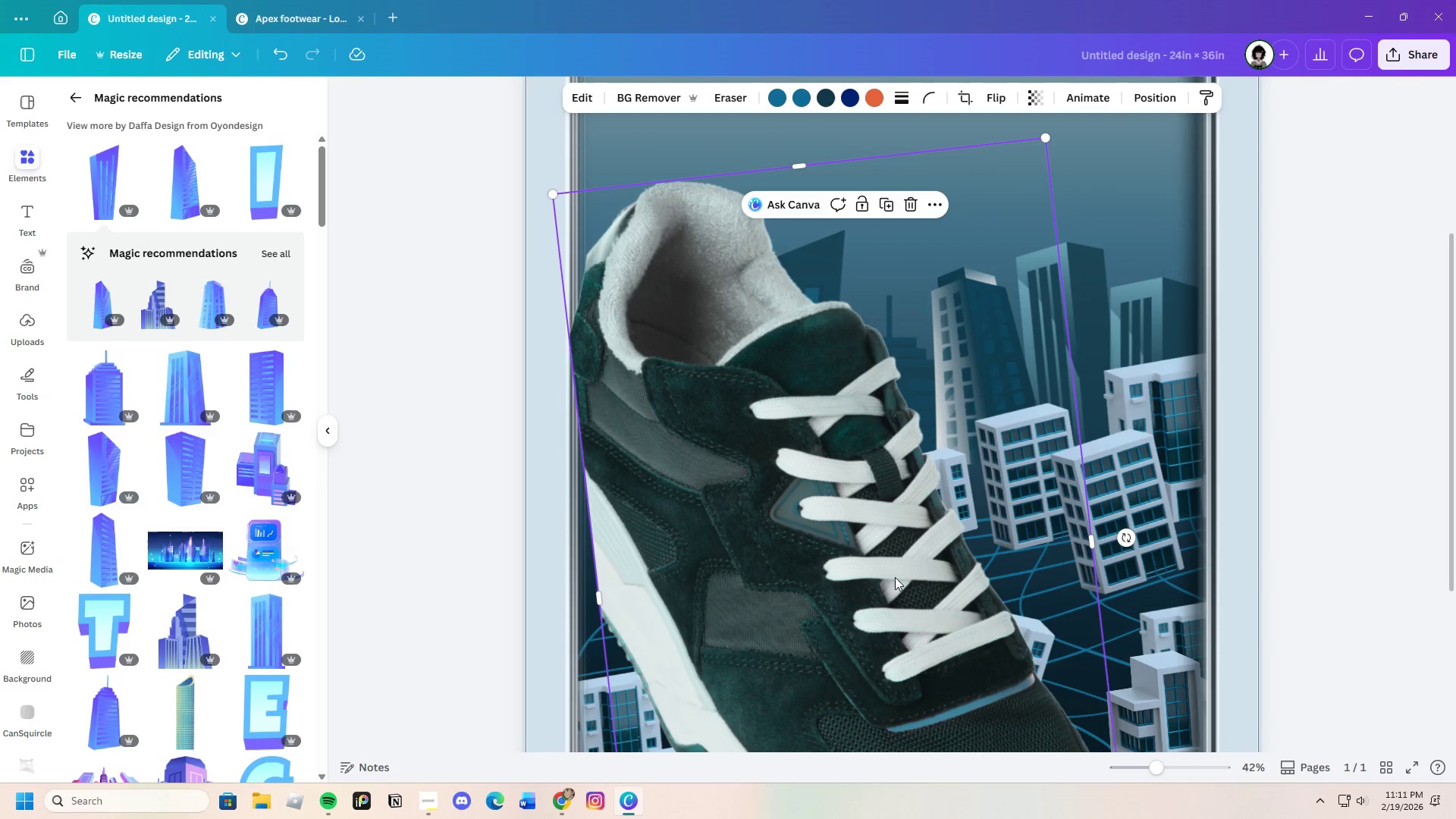 
left_click_drag(start_coordinate=[862, 563], to_coordinate=[854, 561])
 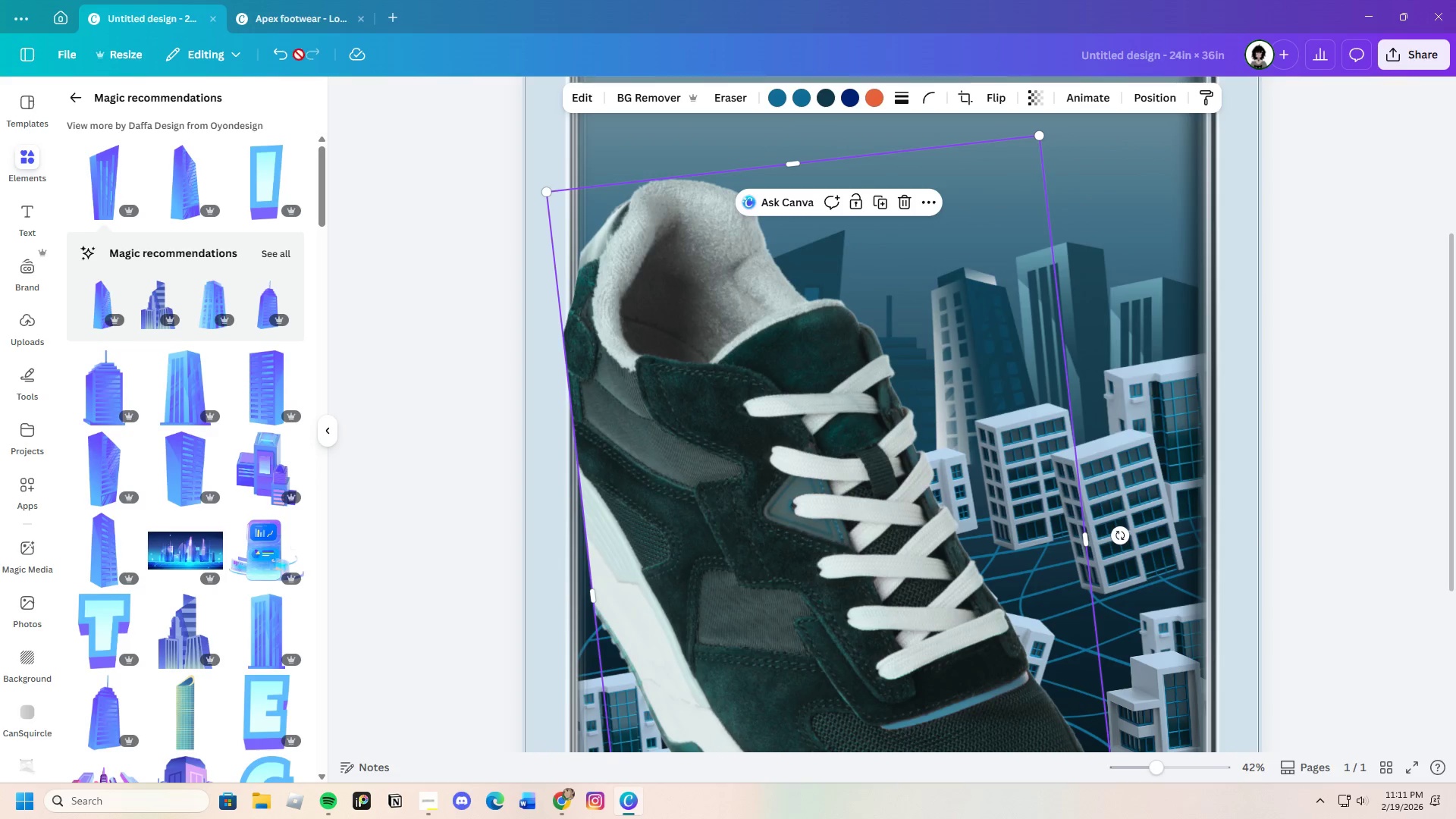 
left_click([280, 49])
 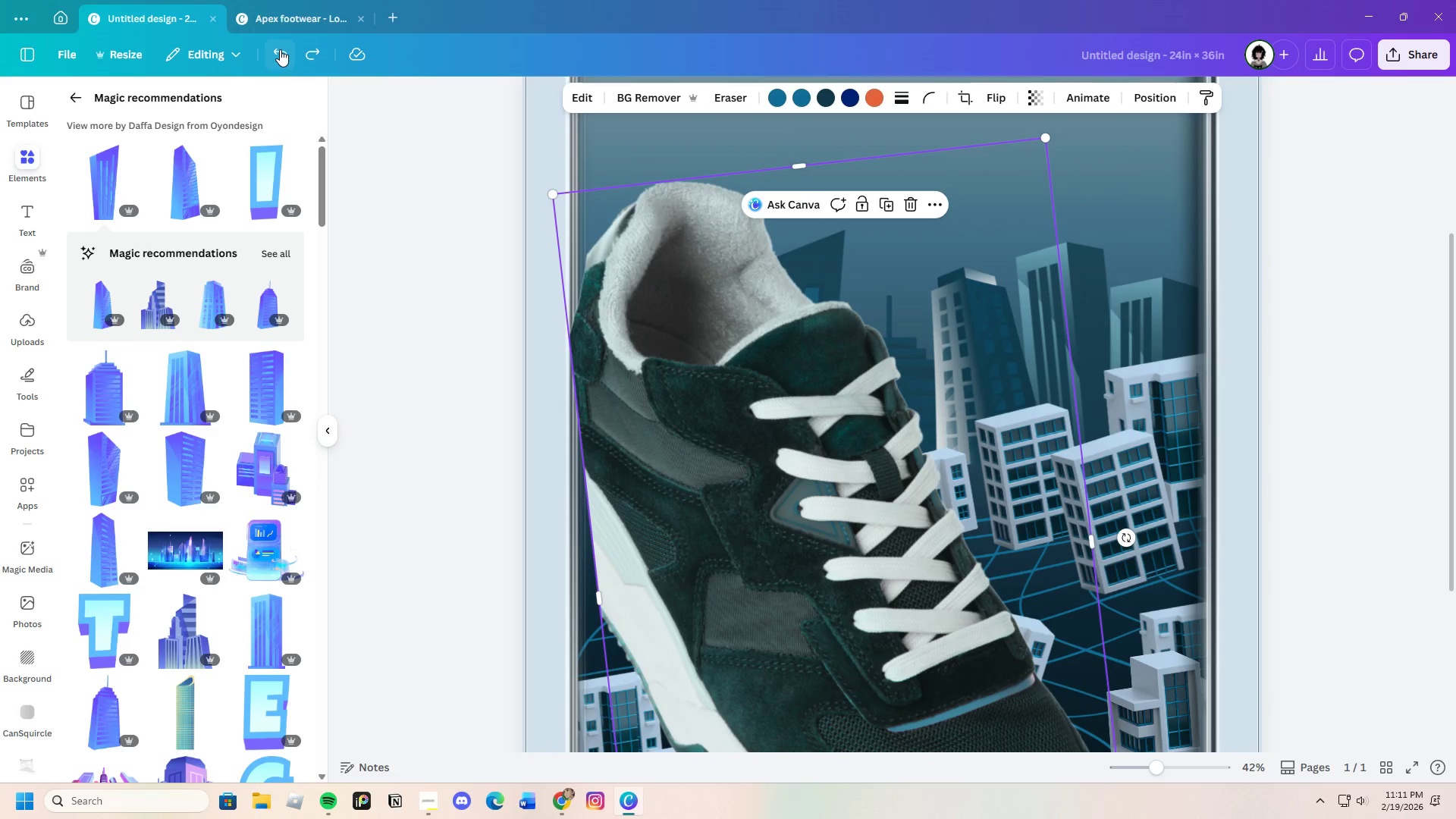 
left_click([280, 49])
 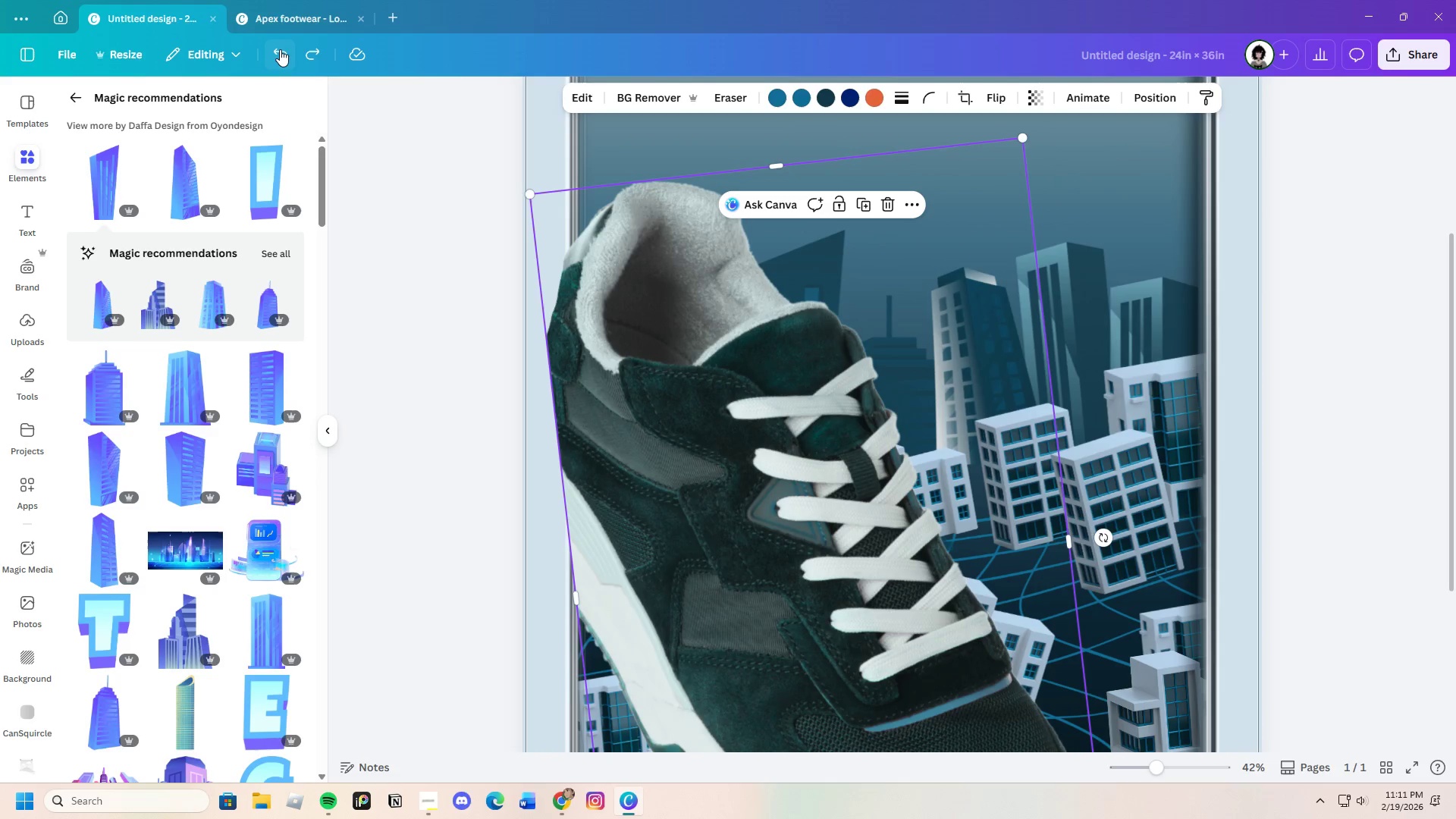 
left_click([280, 49])
 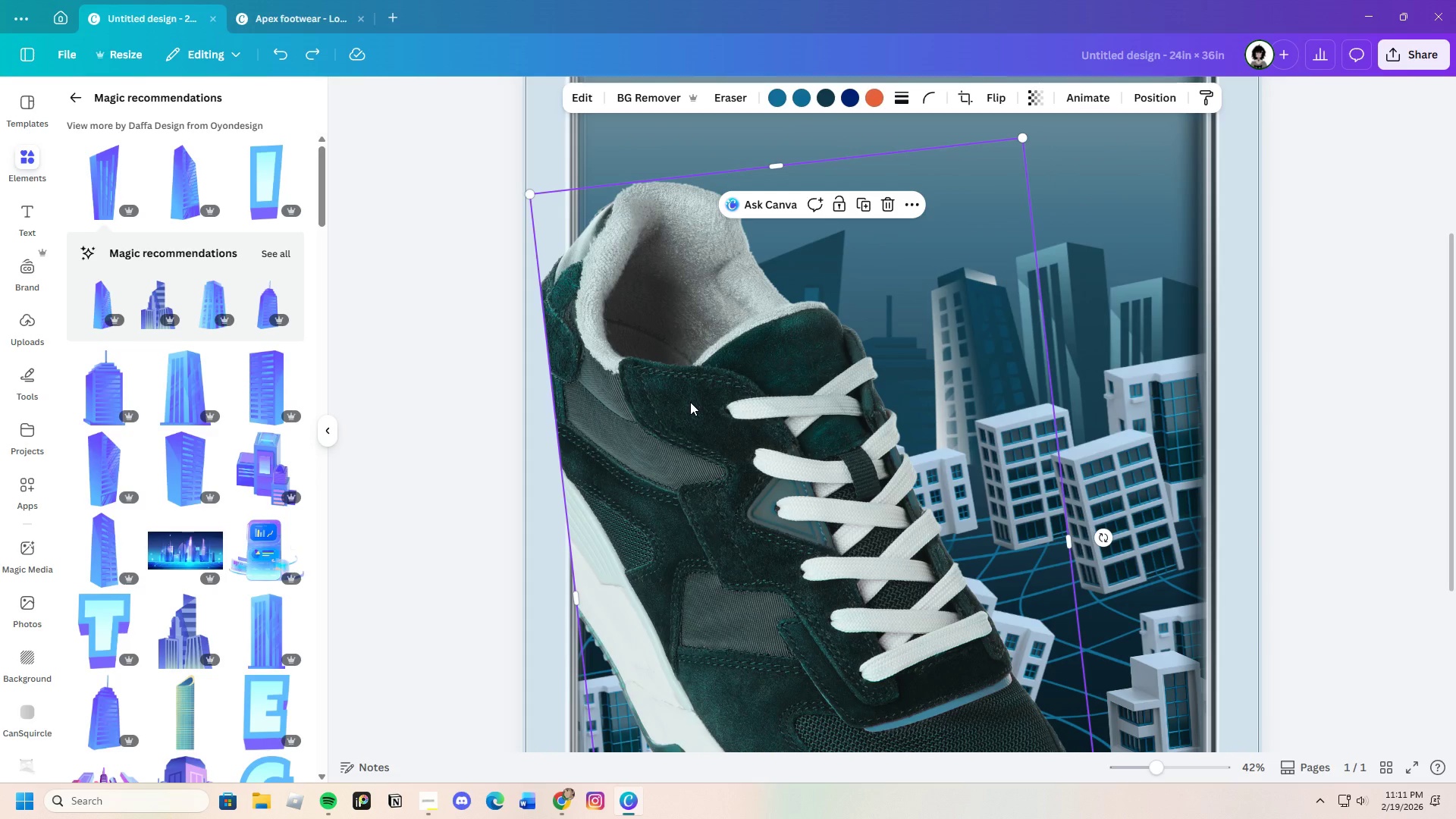 
left_click_drag(start_coordinate=[691, 402], to_coordinate=[701, 403])
 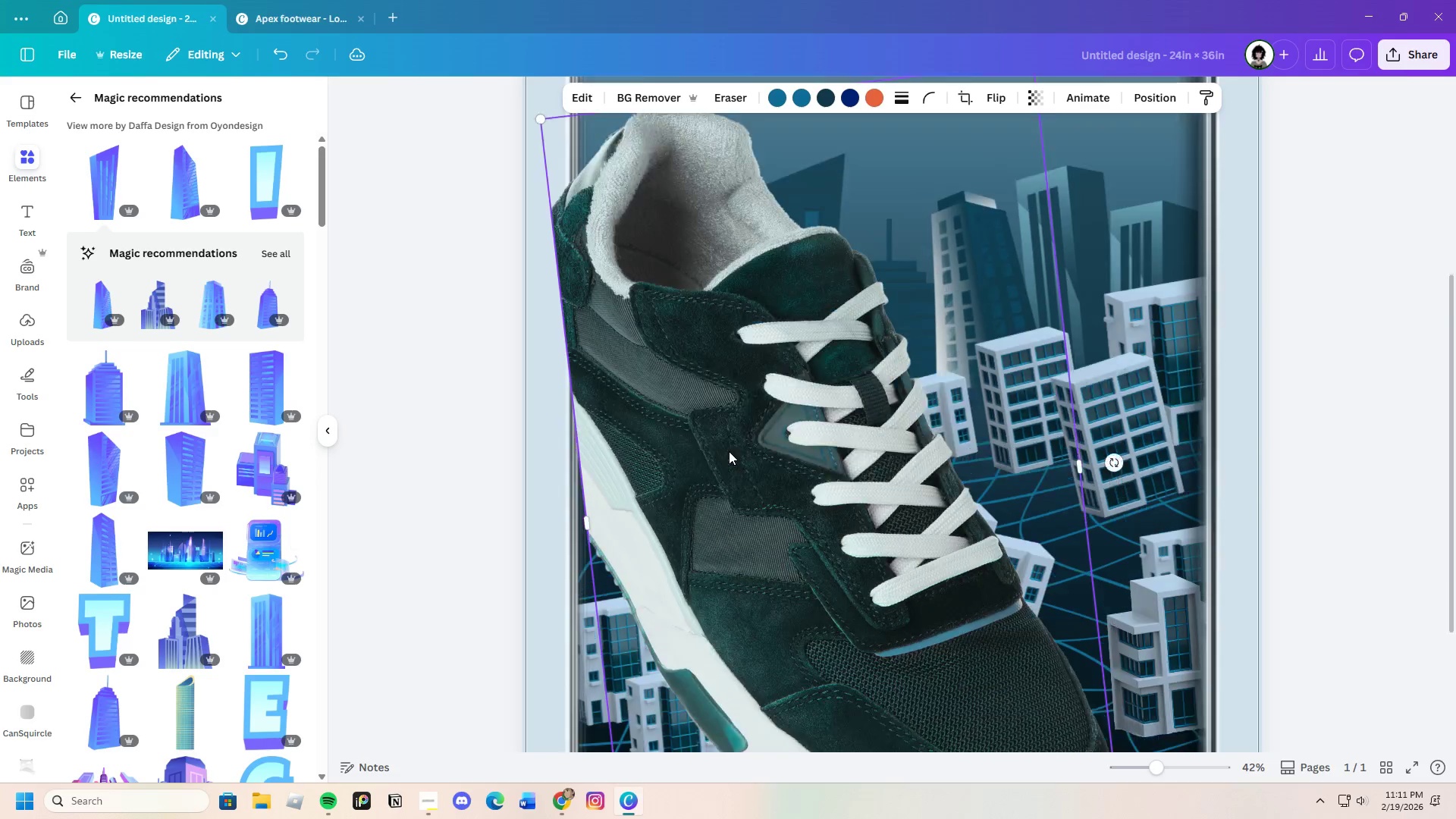 
scroll: coordinate [1022, 658], scroll_direction: down, amount: 5.0
 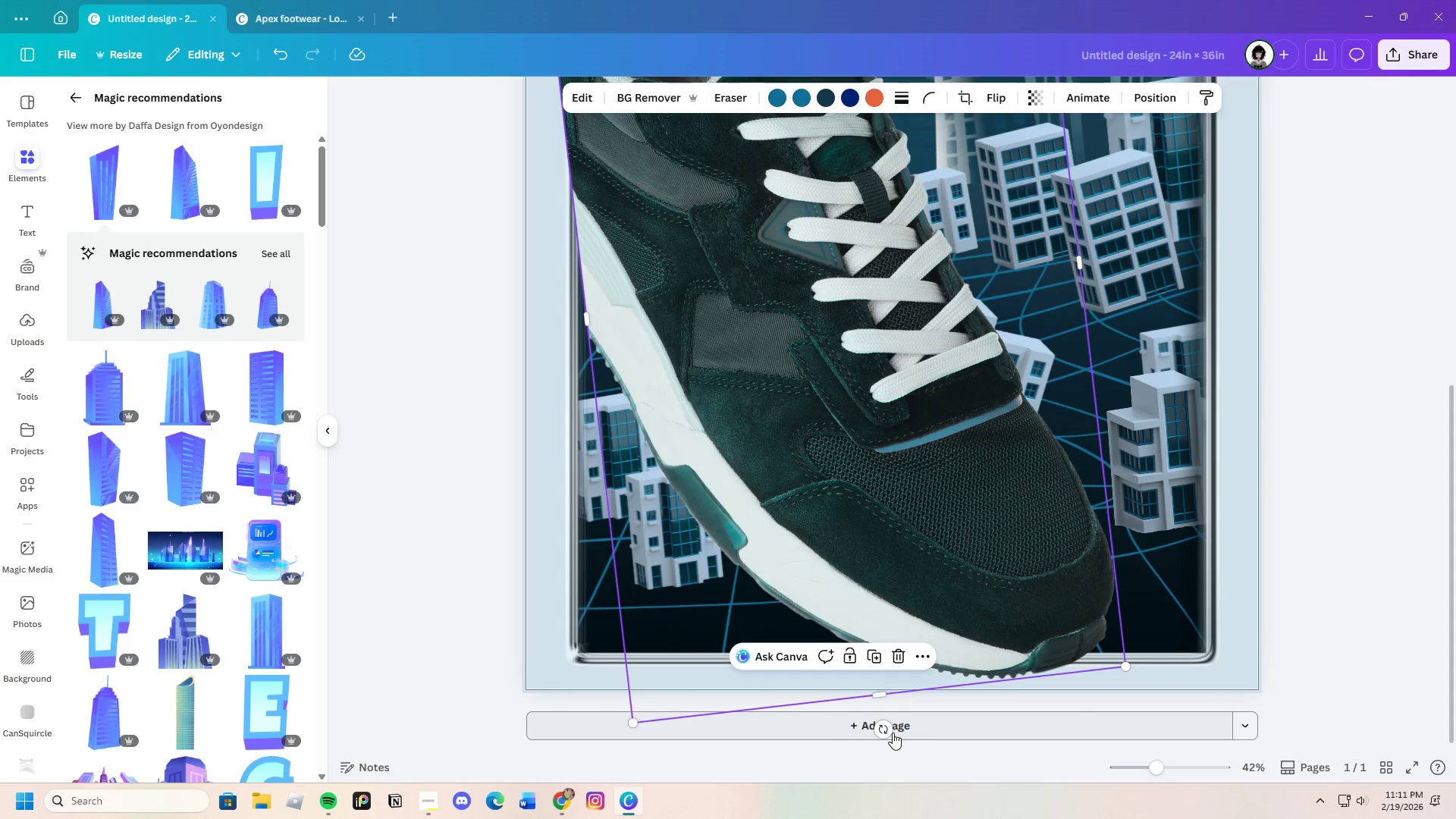 
left_click_drag(start_coordinate=[885, 730], to_coordinate=[866, 739])
 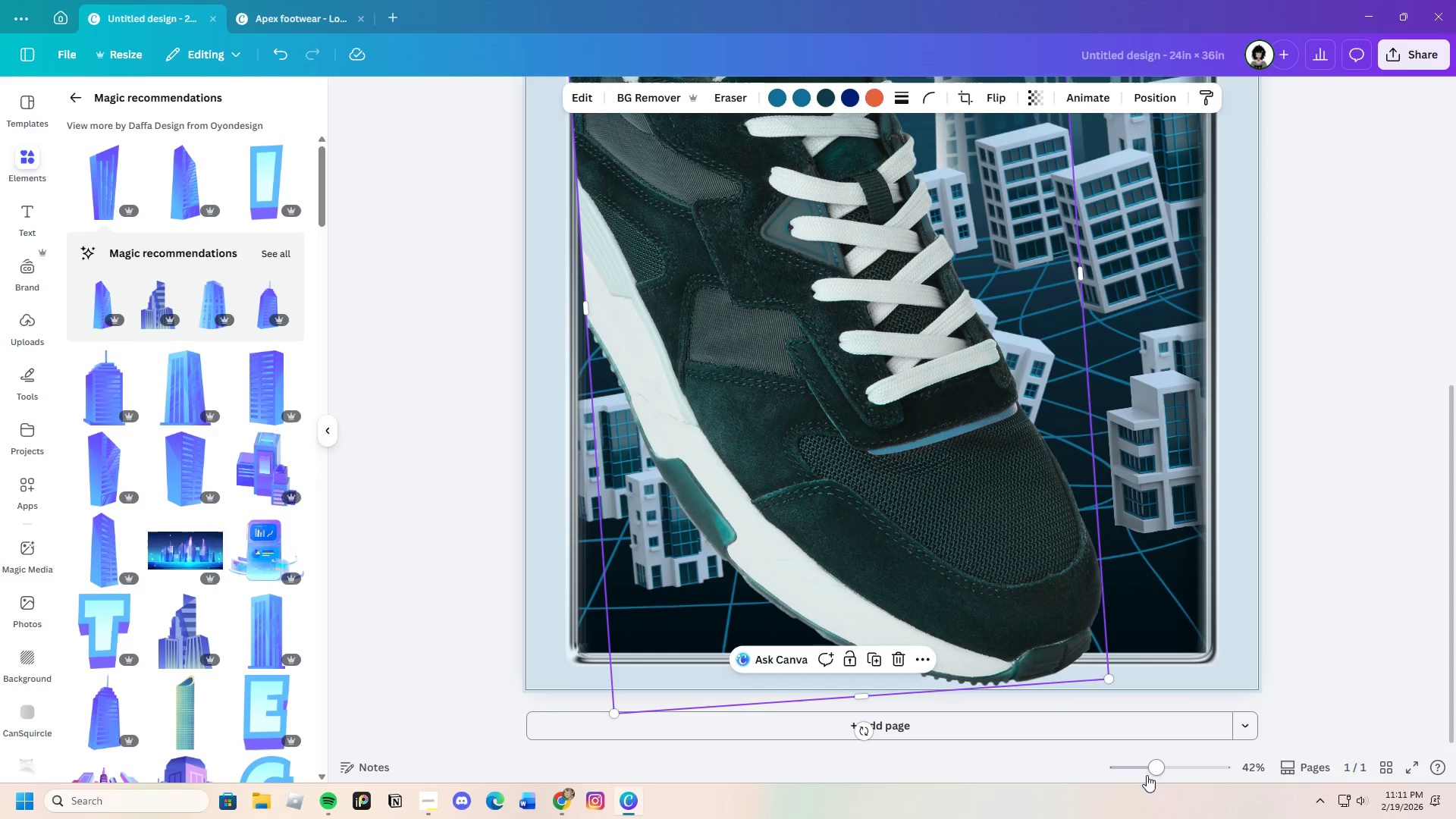 
left_click_drag(start_coordinate=[1150, 774], to_coordinate=[1142, 766])
 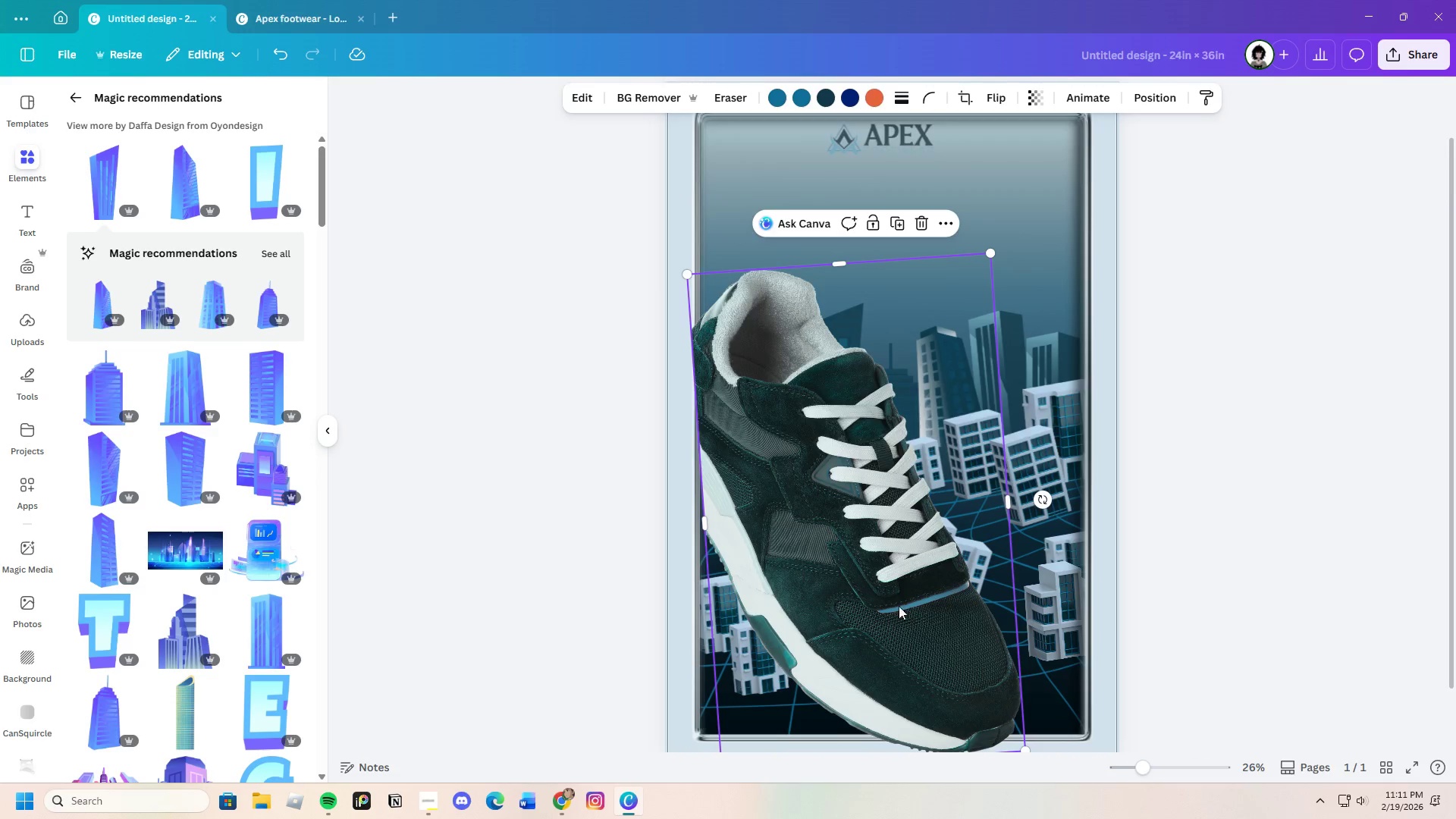 
scroll: coordinate [897, 604], scroll_direction: down, amount: 1.0
 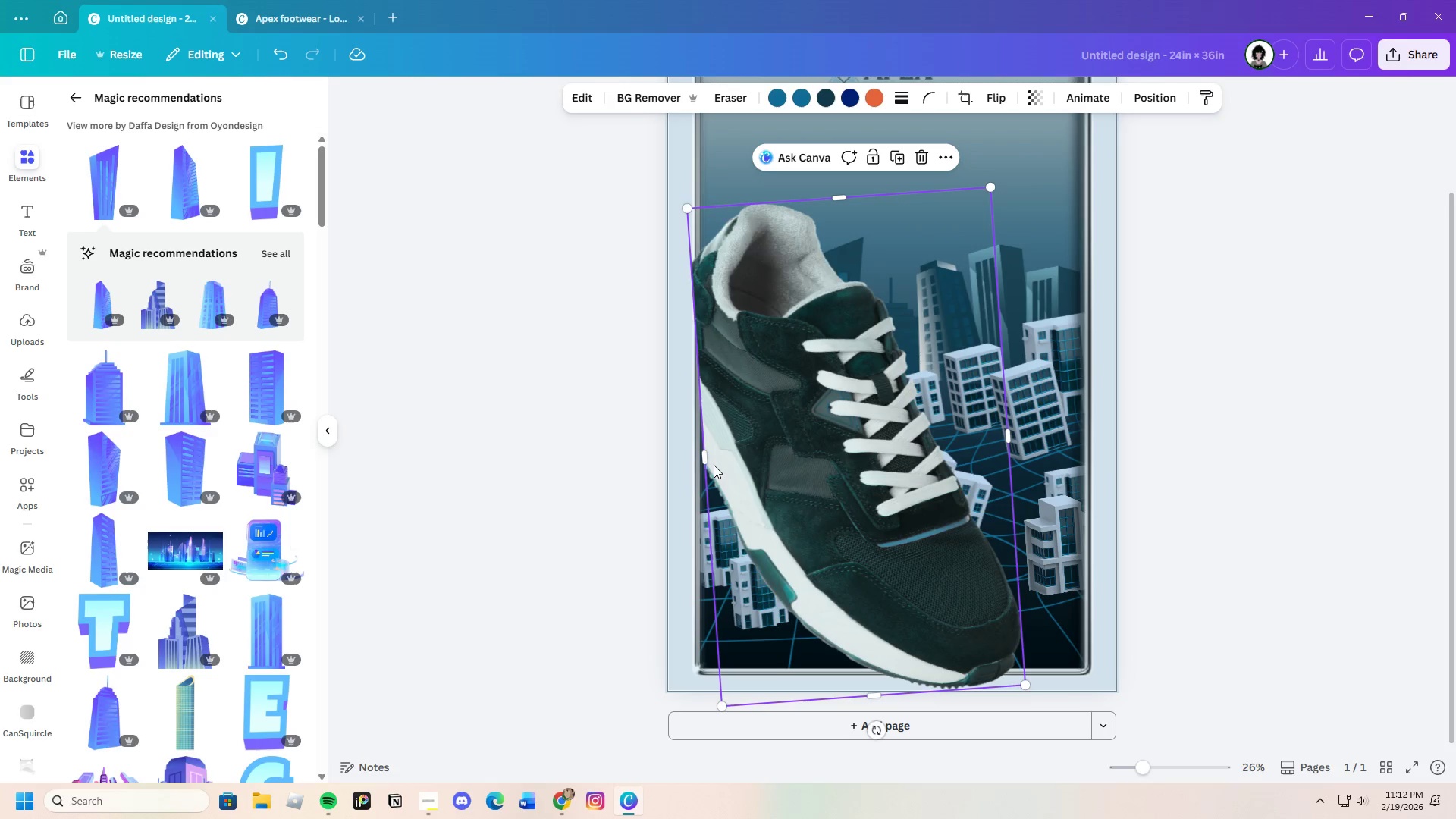 
left_click_drag(start_coordinate=[707, 456], to_coordinate=[696, 455])
 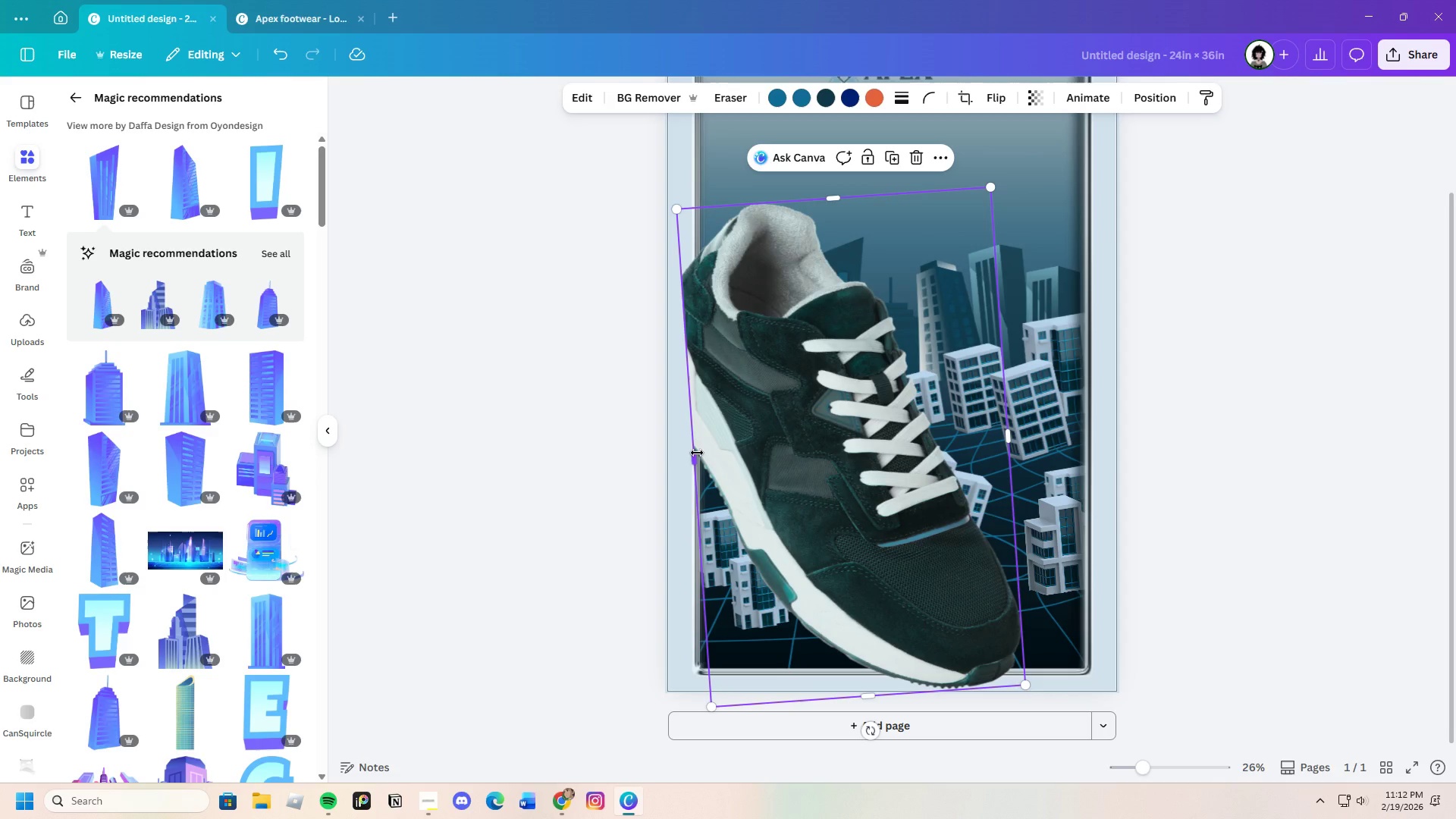 
left_click([673, 460])
 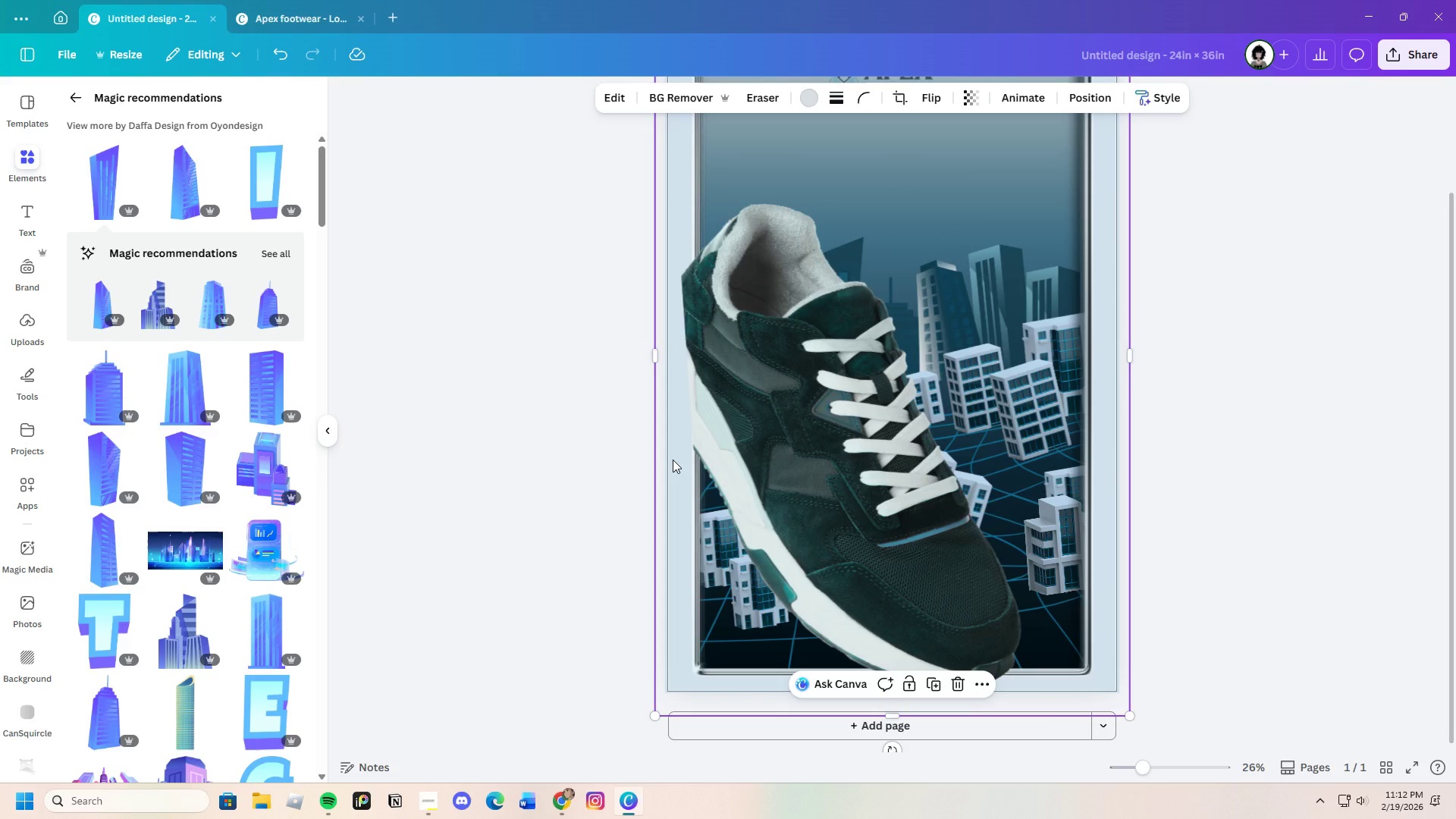 
key(Control+C)
 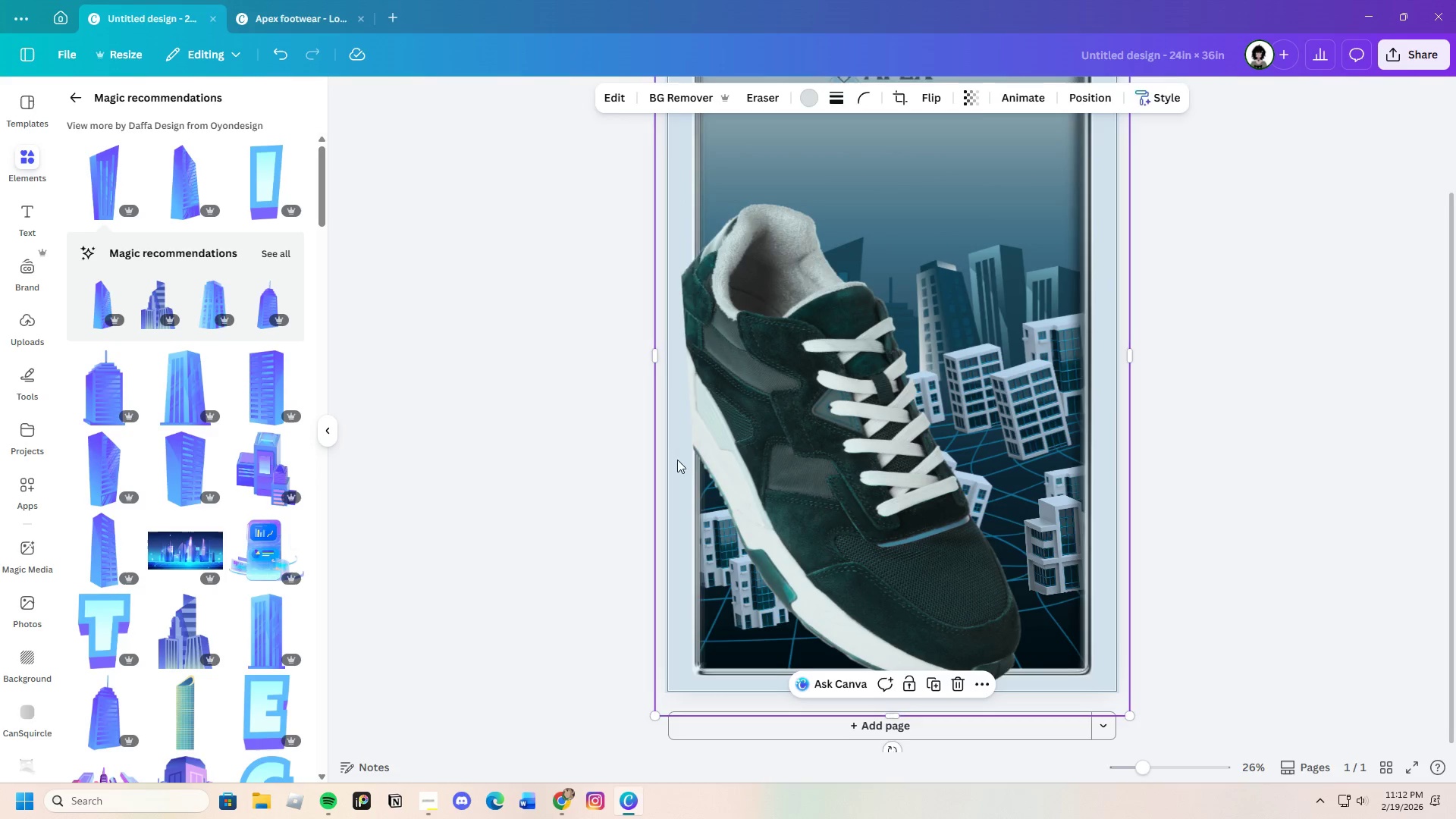 
key(Control+V)
 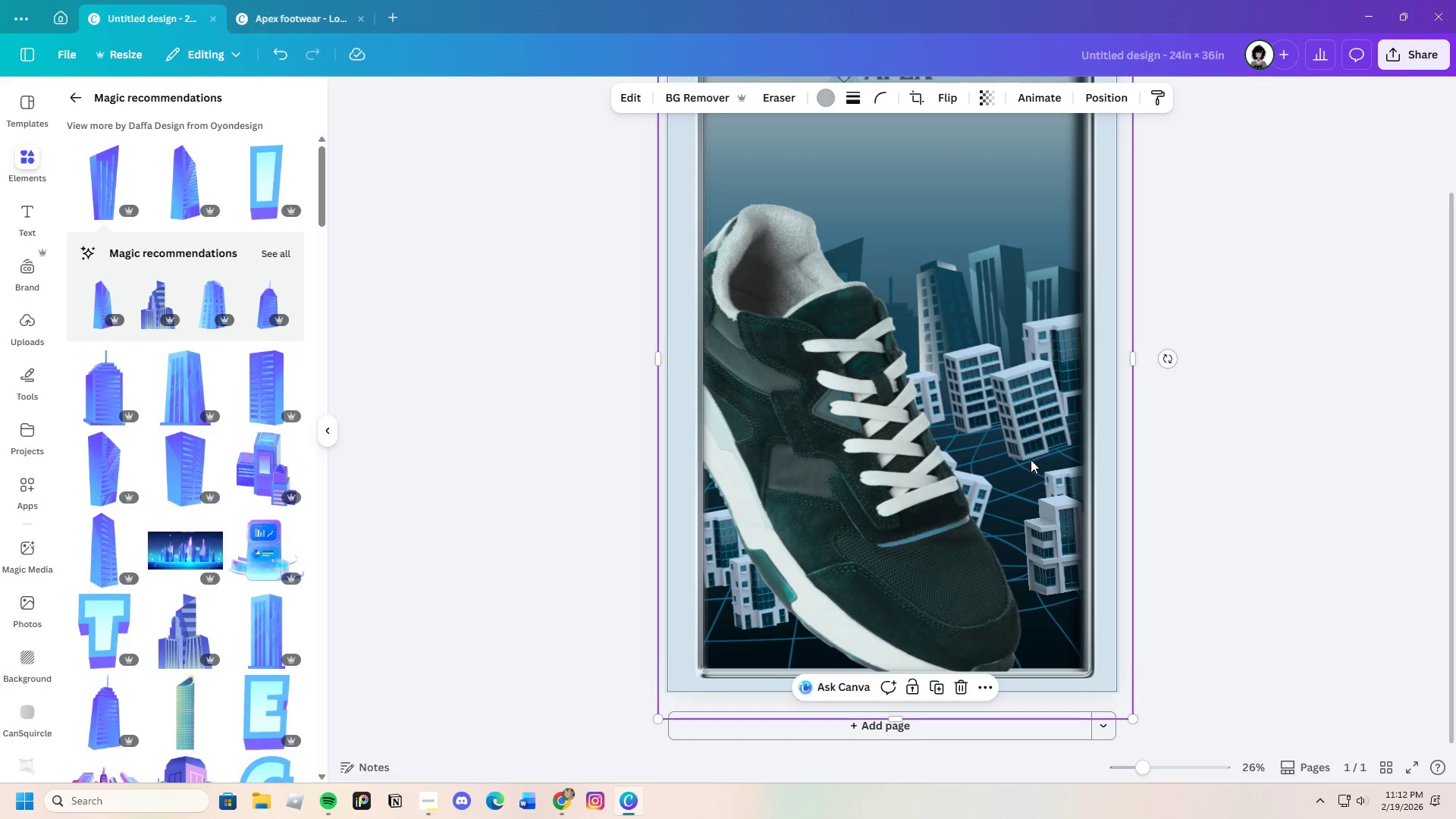 
left_click_drag(start_coordinate=[1025, 460], to_coordinate=[1023, 464])
 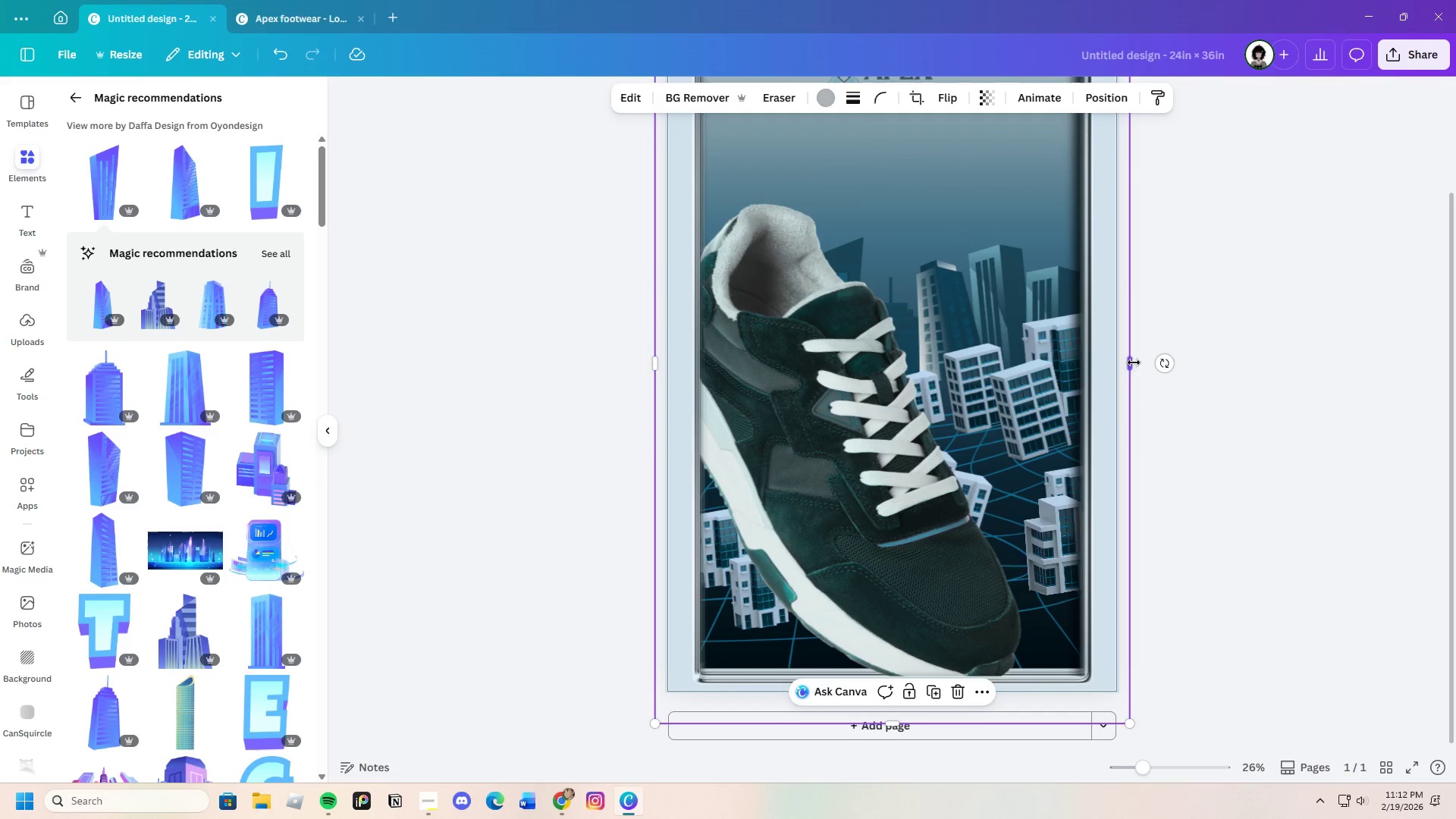 
left_click_drag(start_coordinate=[1131, 362], to_coordinate=[834, 375])
 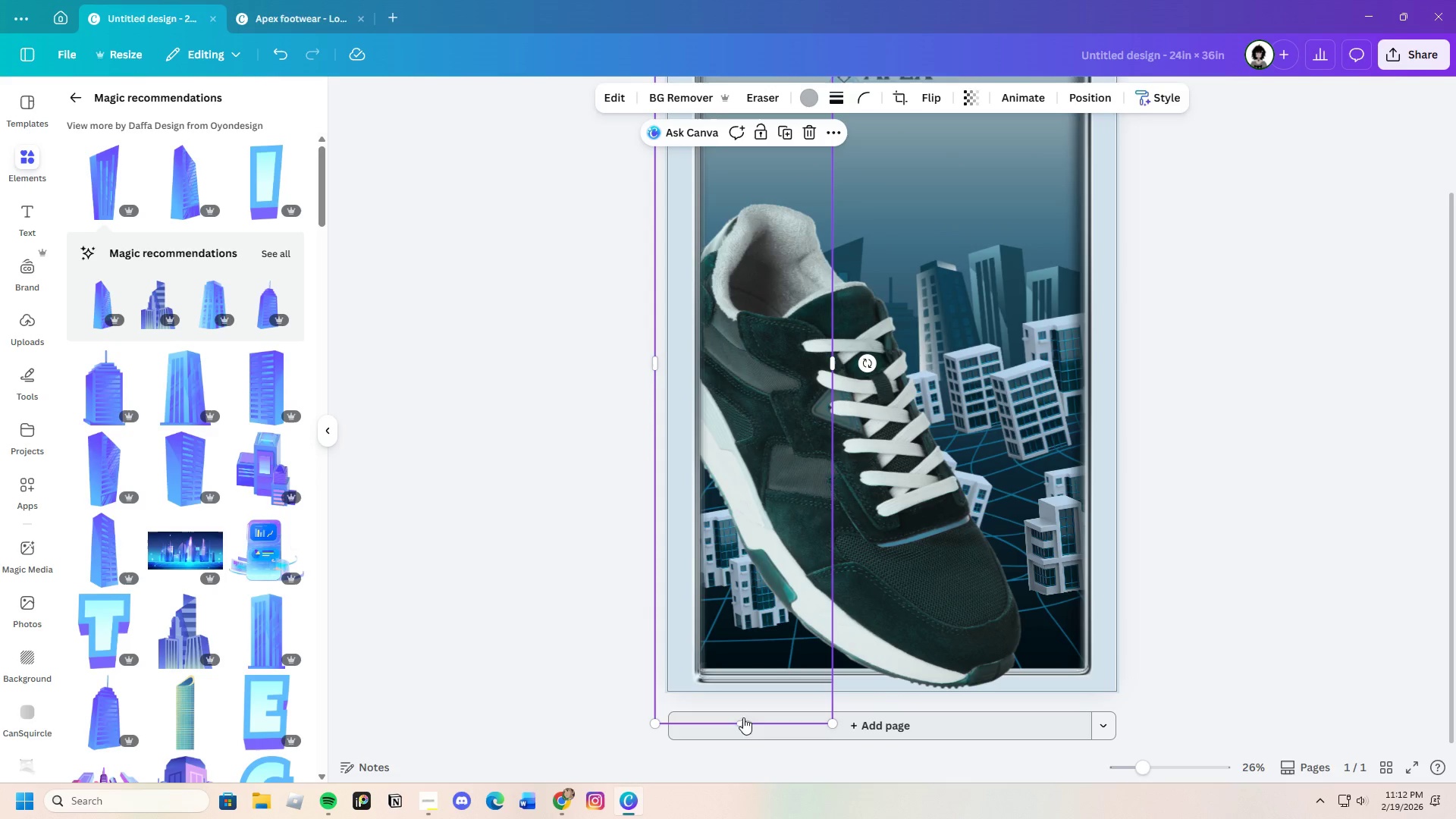 
left_click_drag(start_coordinate=[743, 720], to_coordinate=[758, 563])
 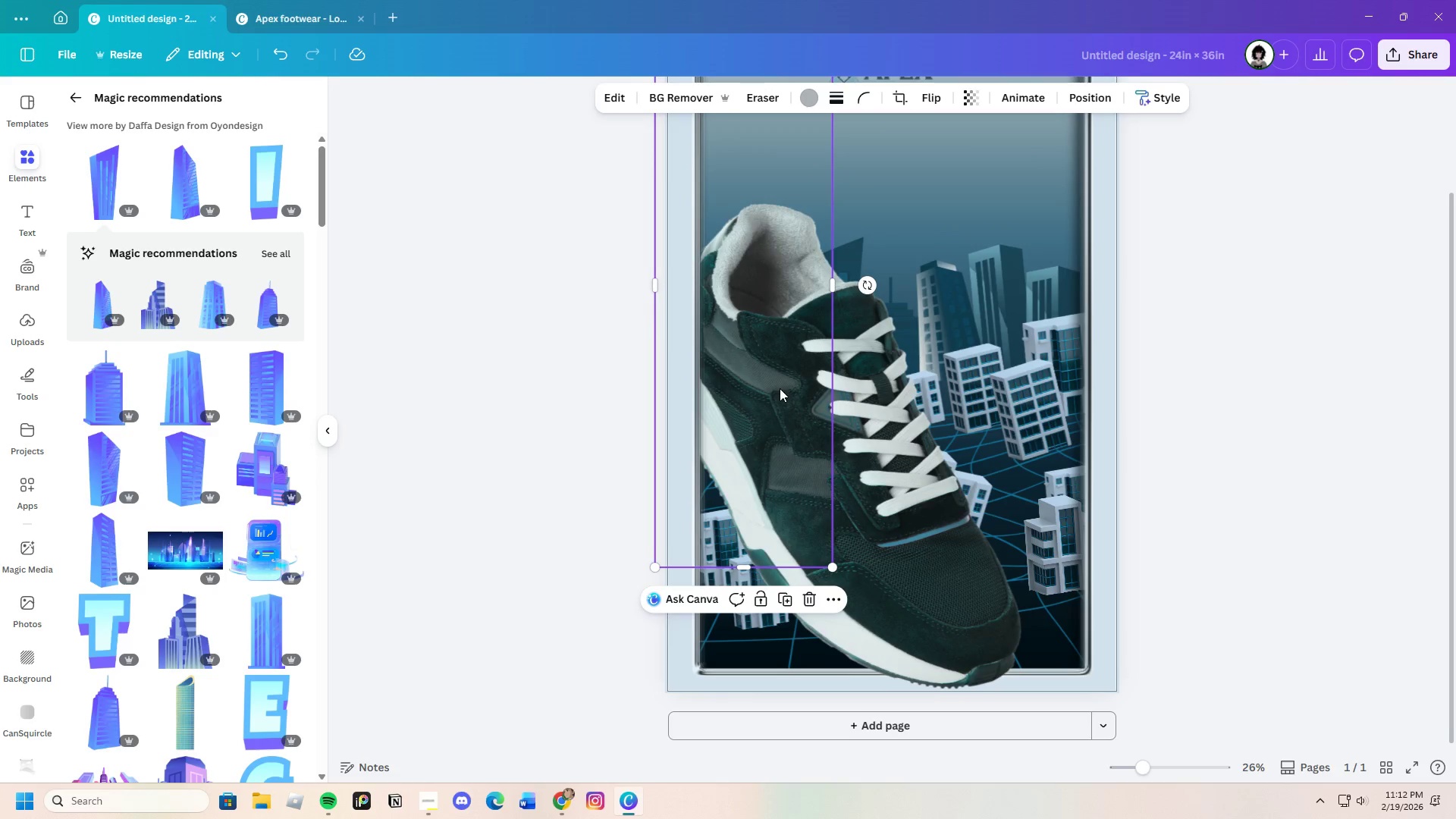 
scroll: coordinate [783, 394], scroll_direction: up, amount: 2.0
 